 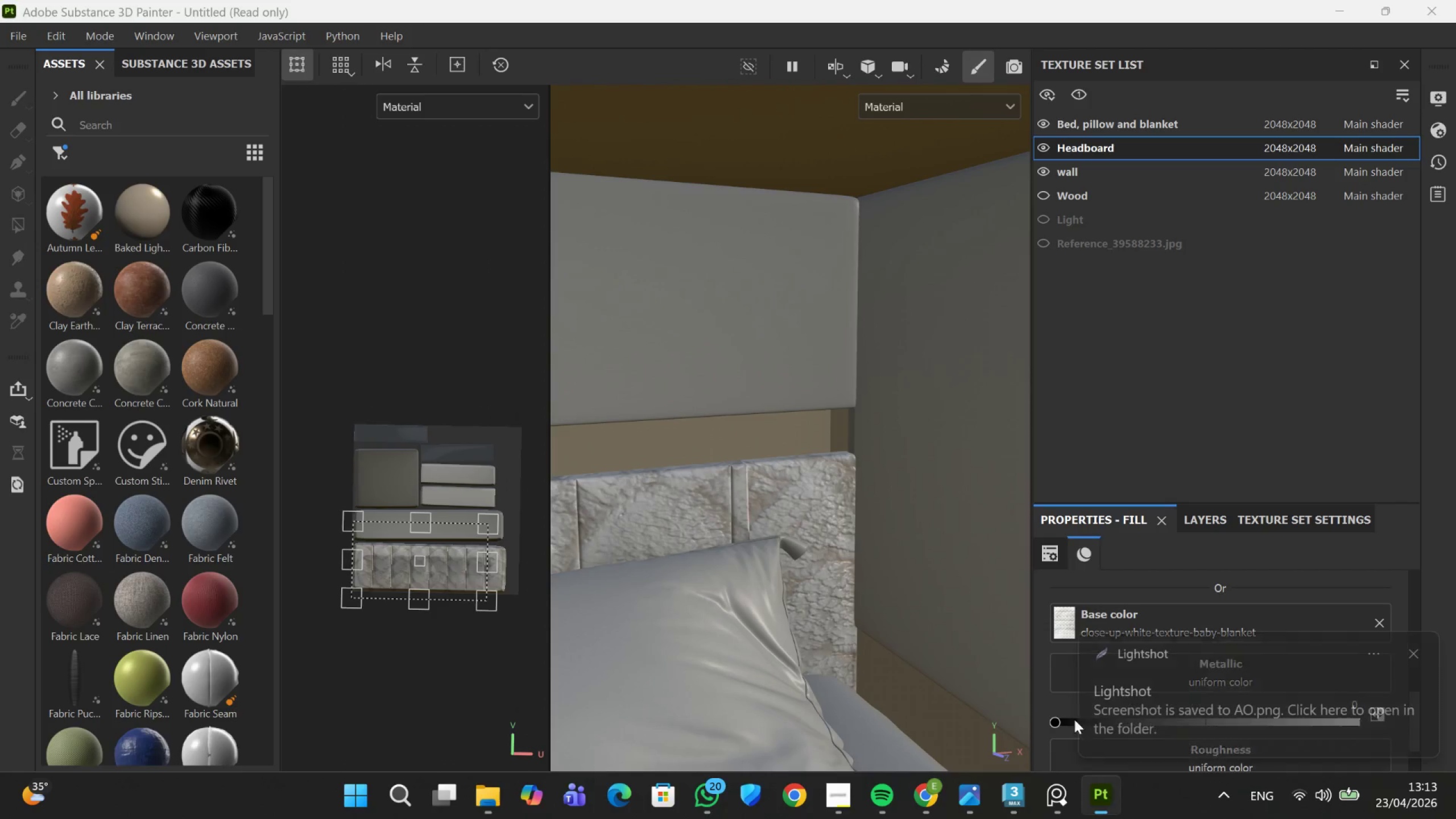 
scroll: coordinate [471, 551], scroll_direction: up, amount: 6.0
 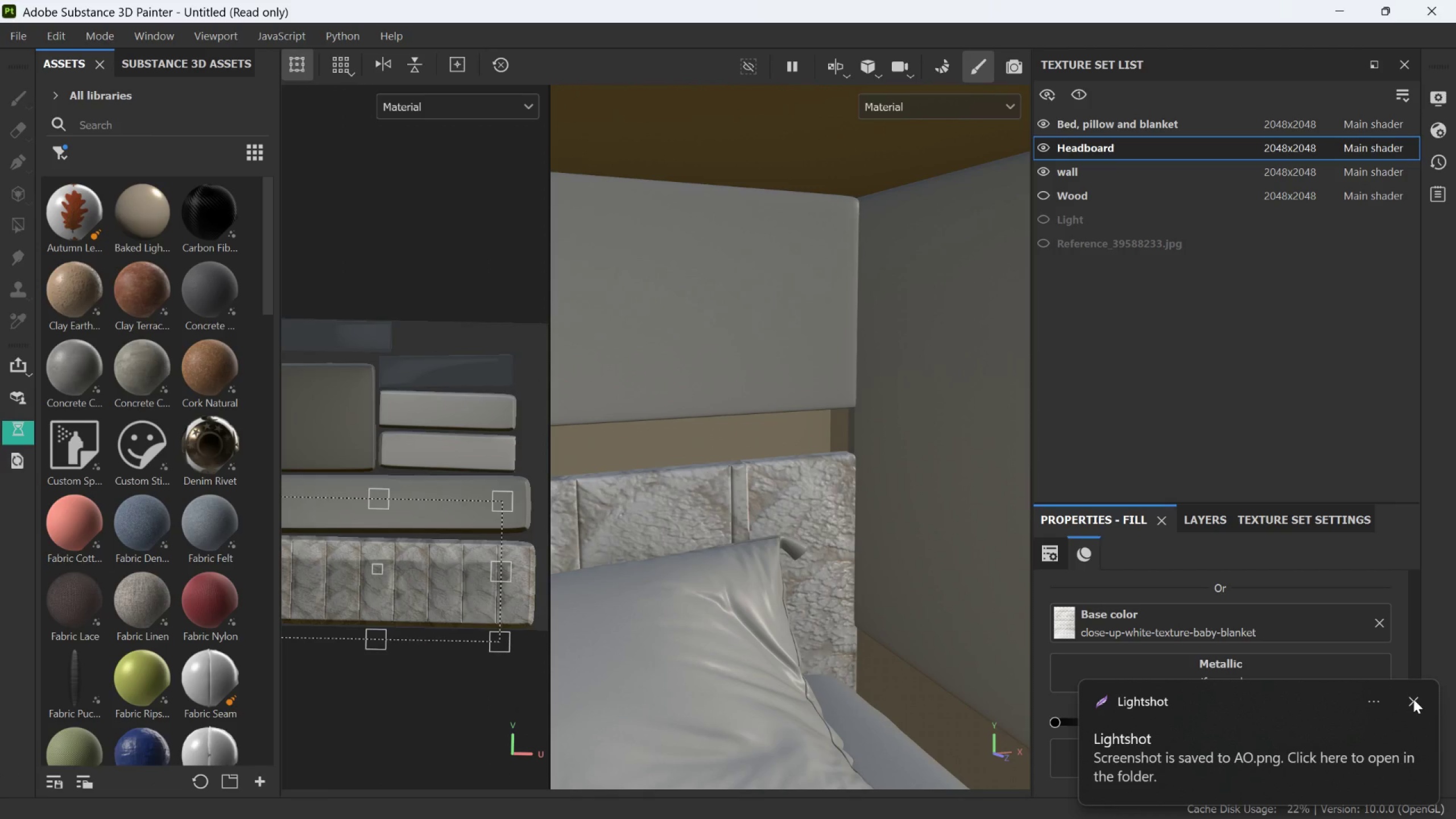 
left_click([1413, 699])
 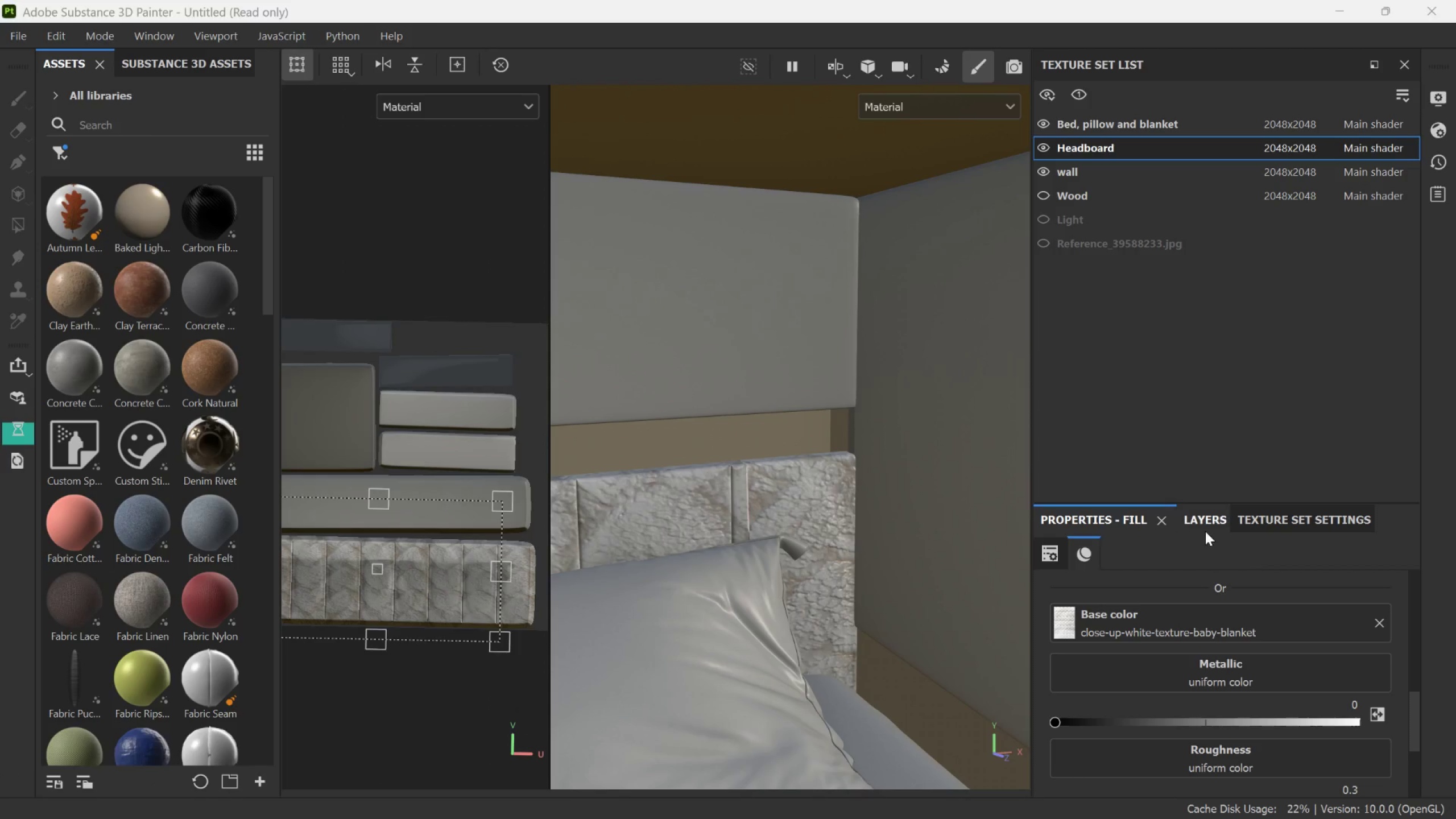 
left_click([1205, 531])
 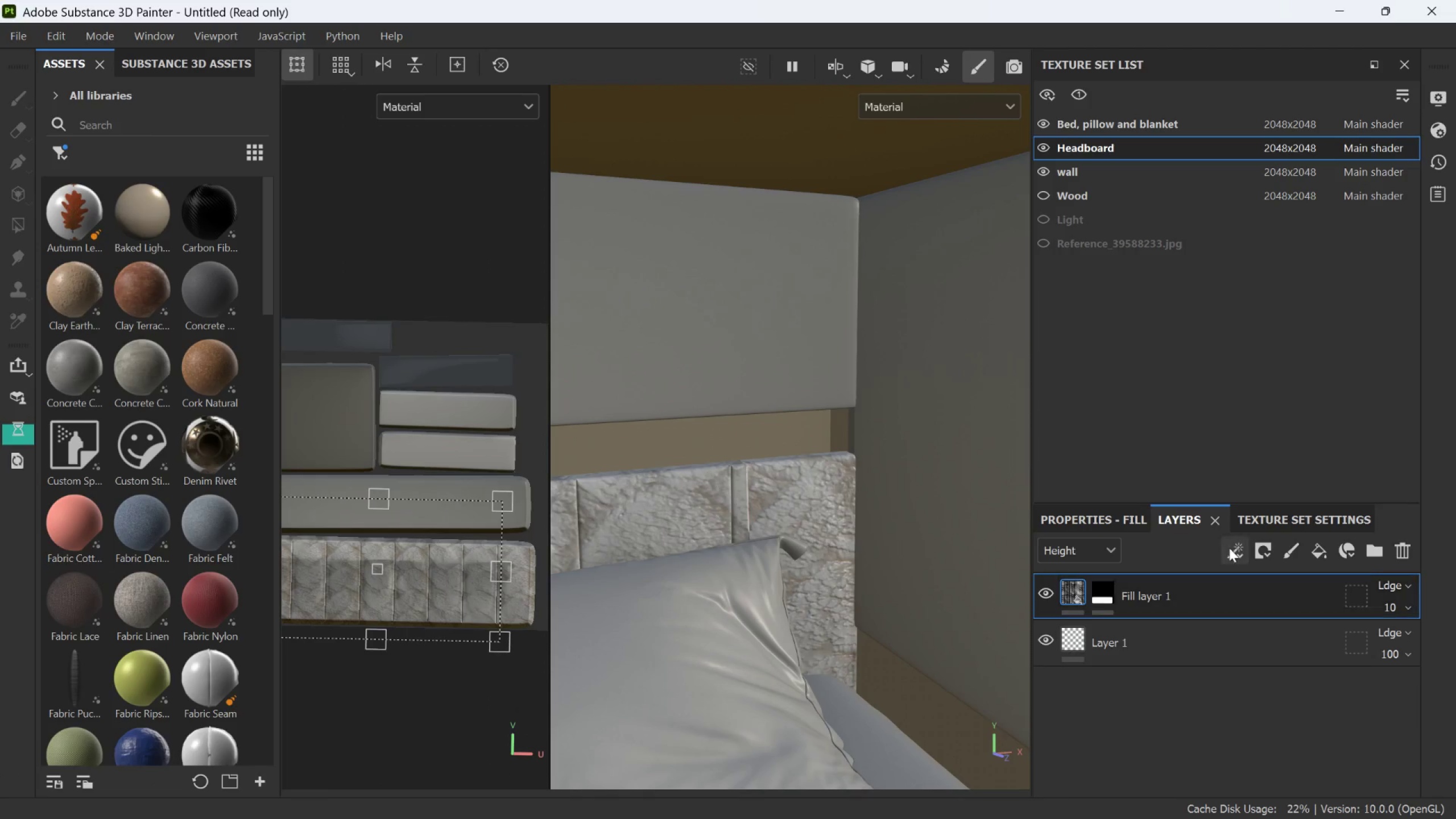 
left_click([1261, 519])
 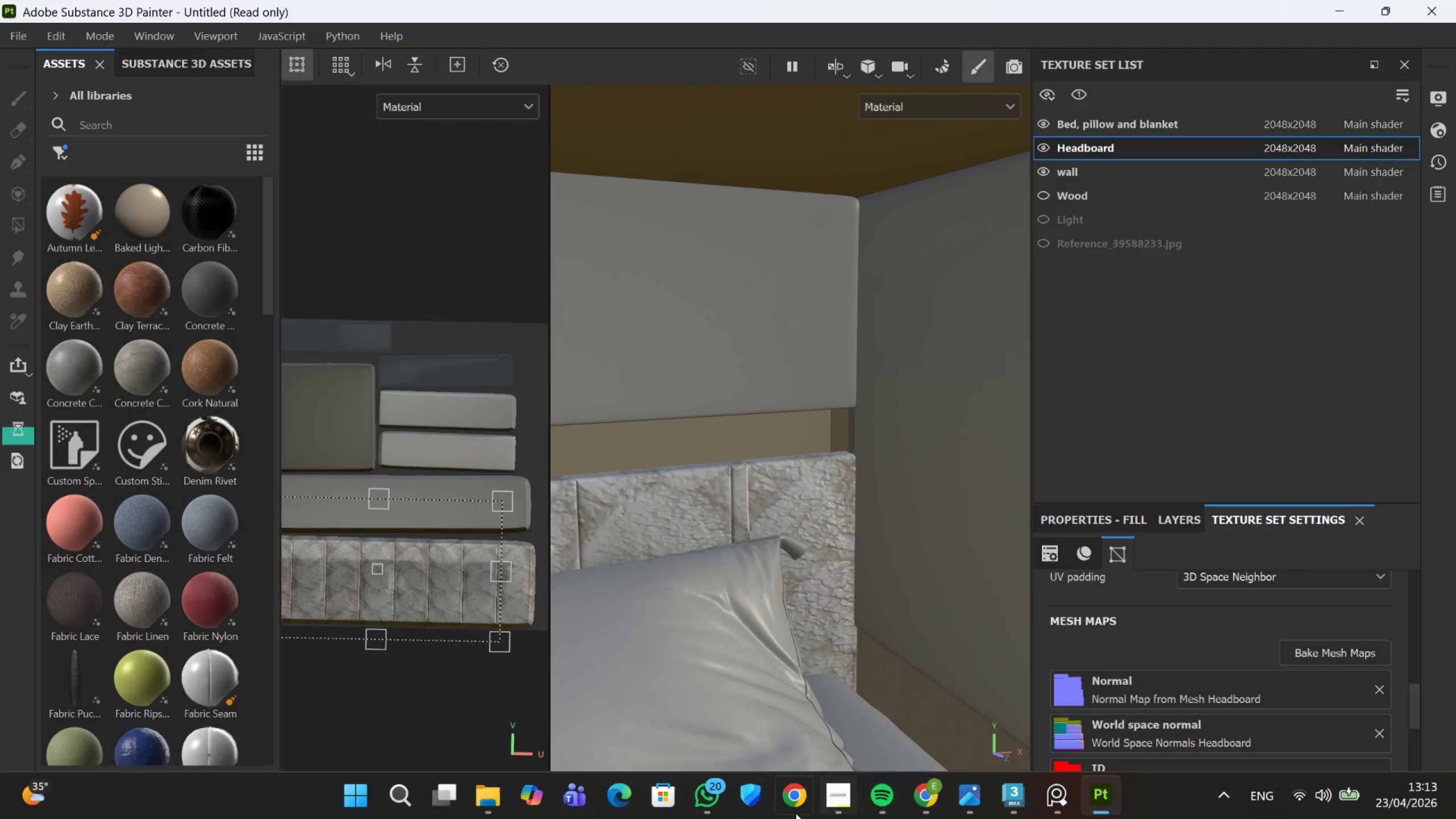 
mouse_move([491, 794])
 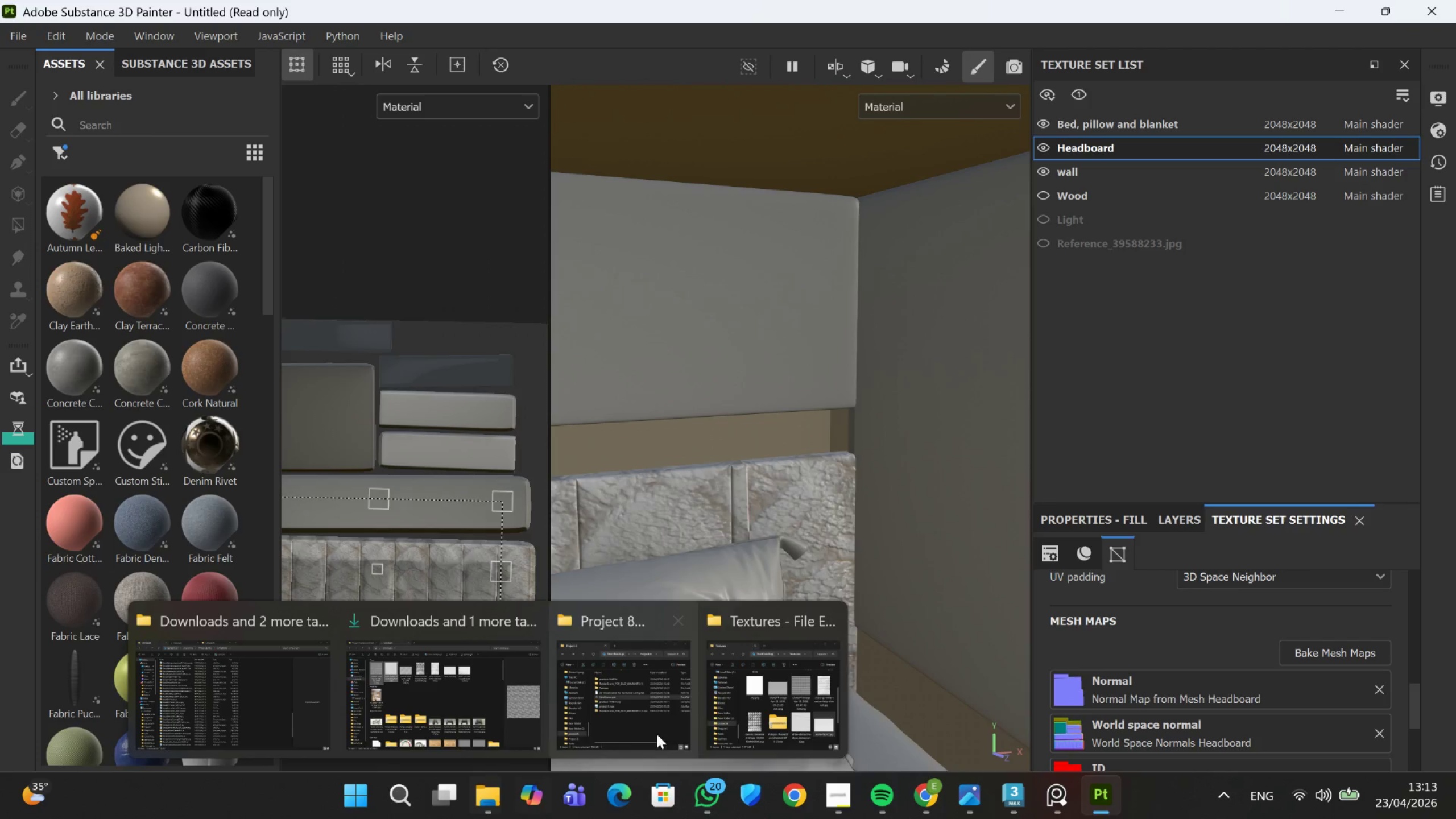 
left_click([734, 705])
 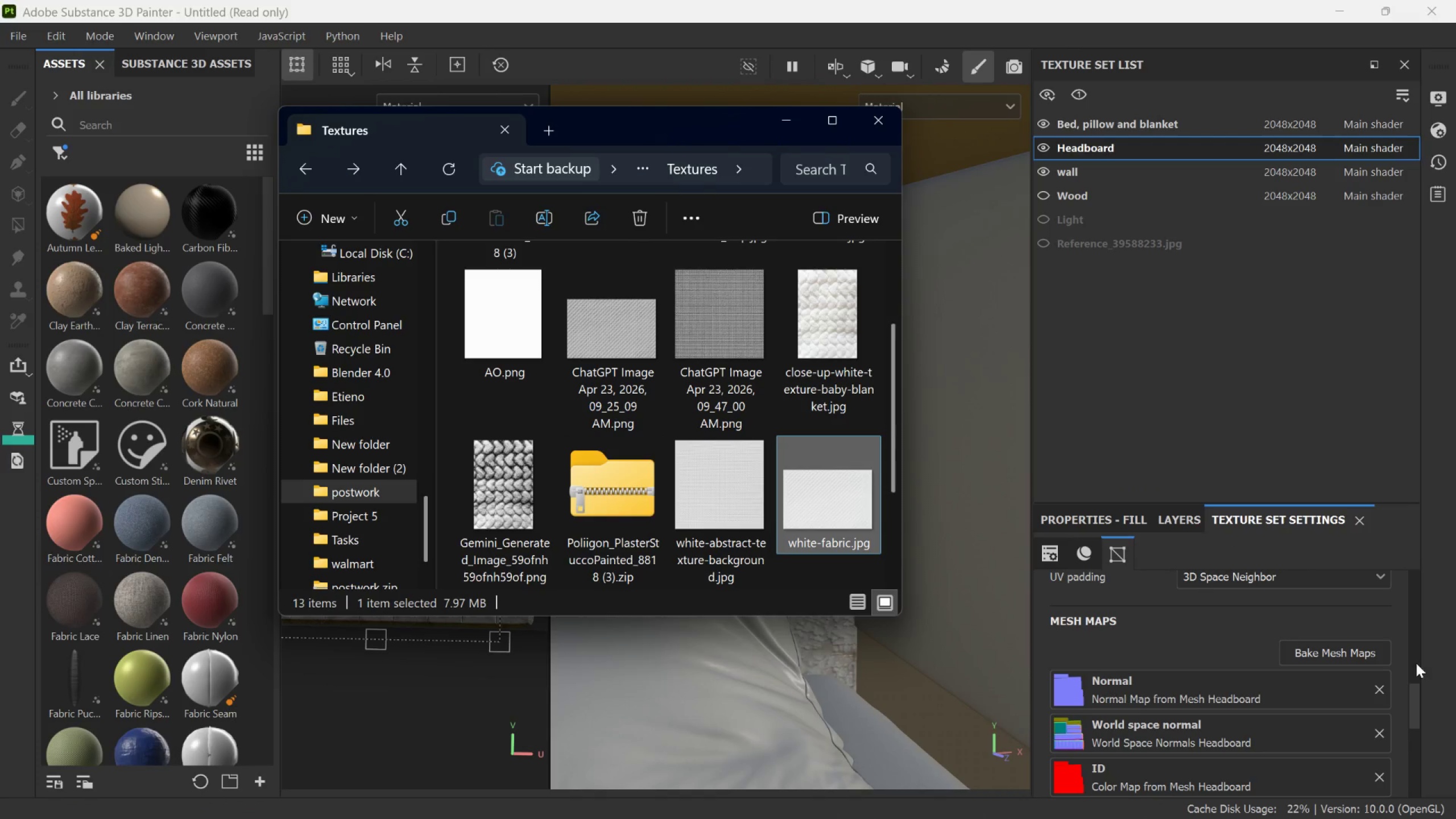 
left_click_drag(start_coordinate=[1416, 686], to_coordinate=[1416, 708])
 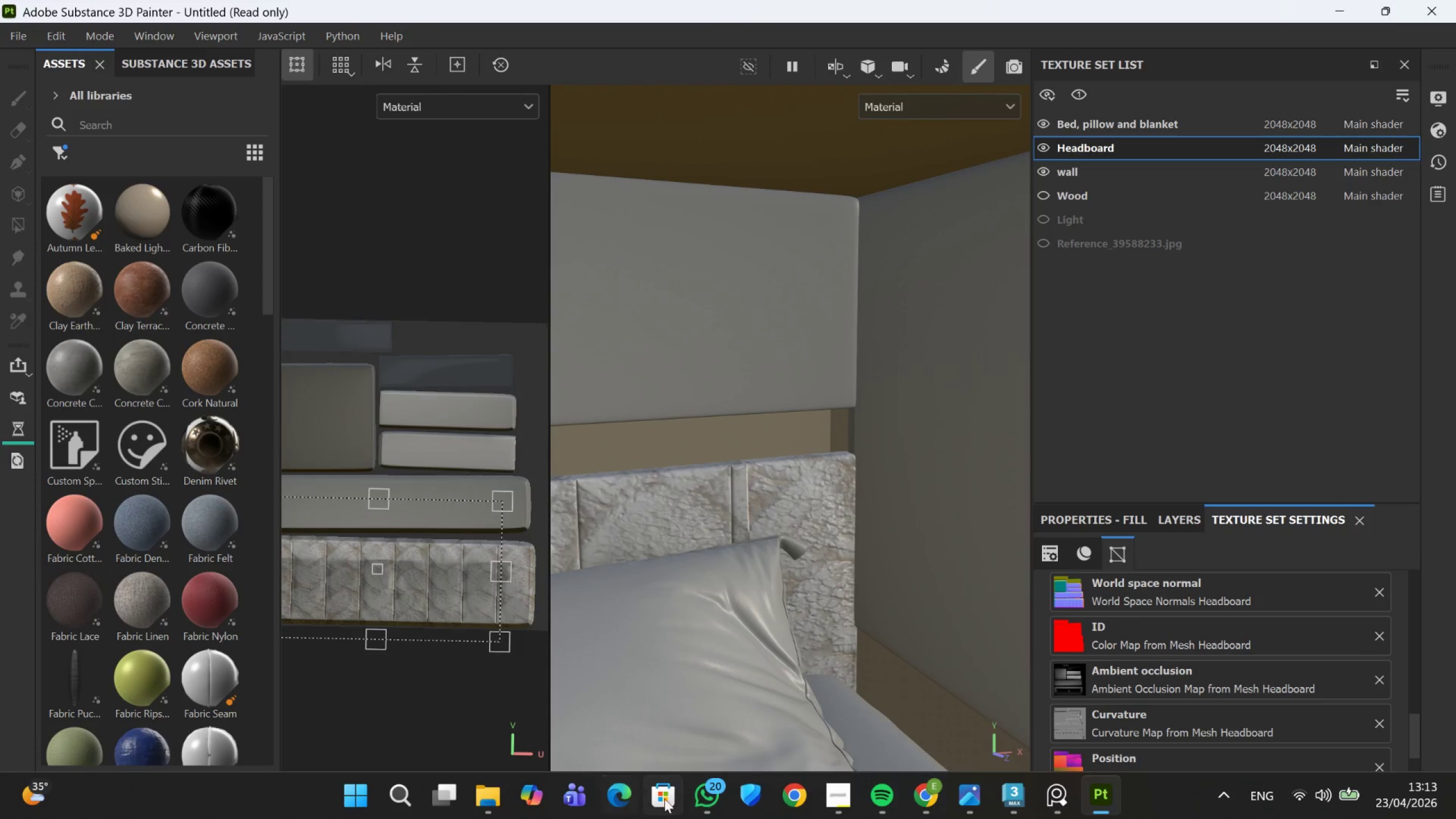 
mouse_move([1069, 784])
 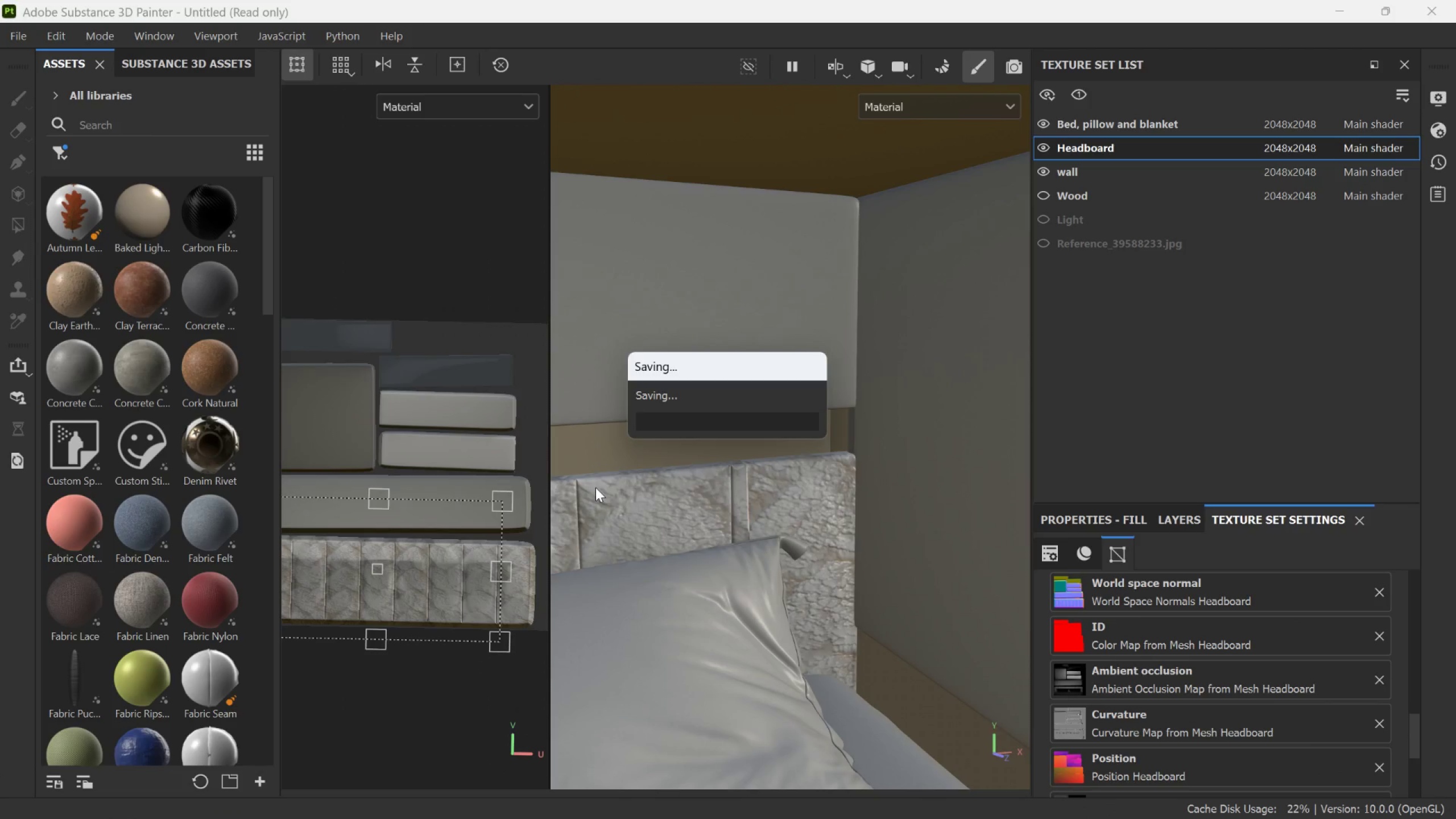 
wait(6.96)
 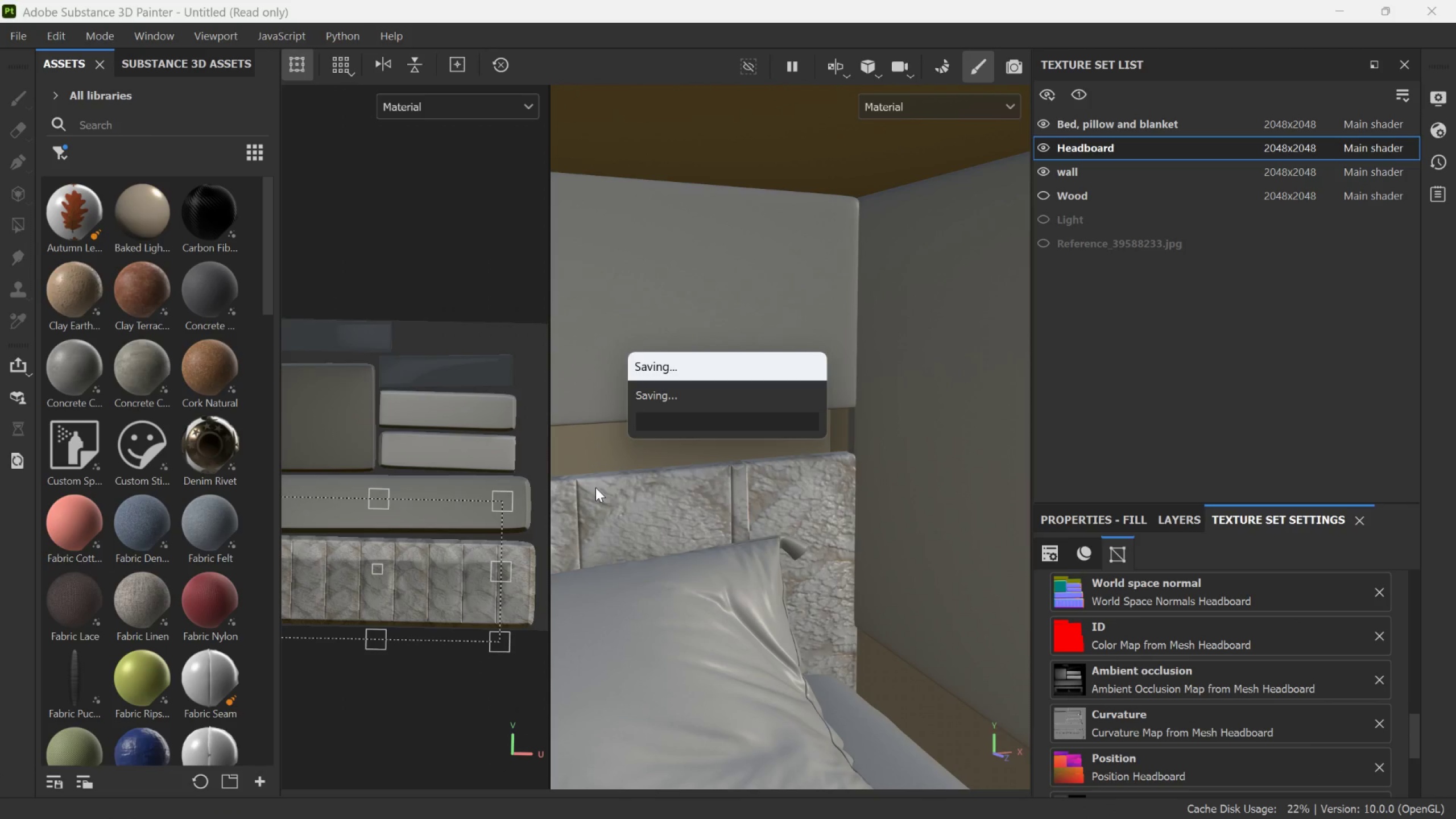 
key(Control+S)
 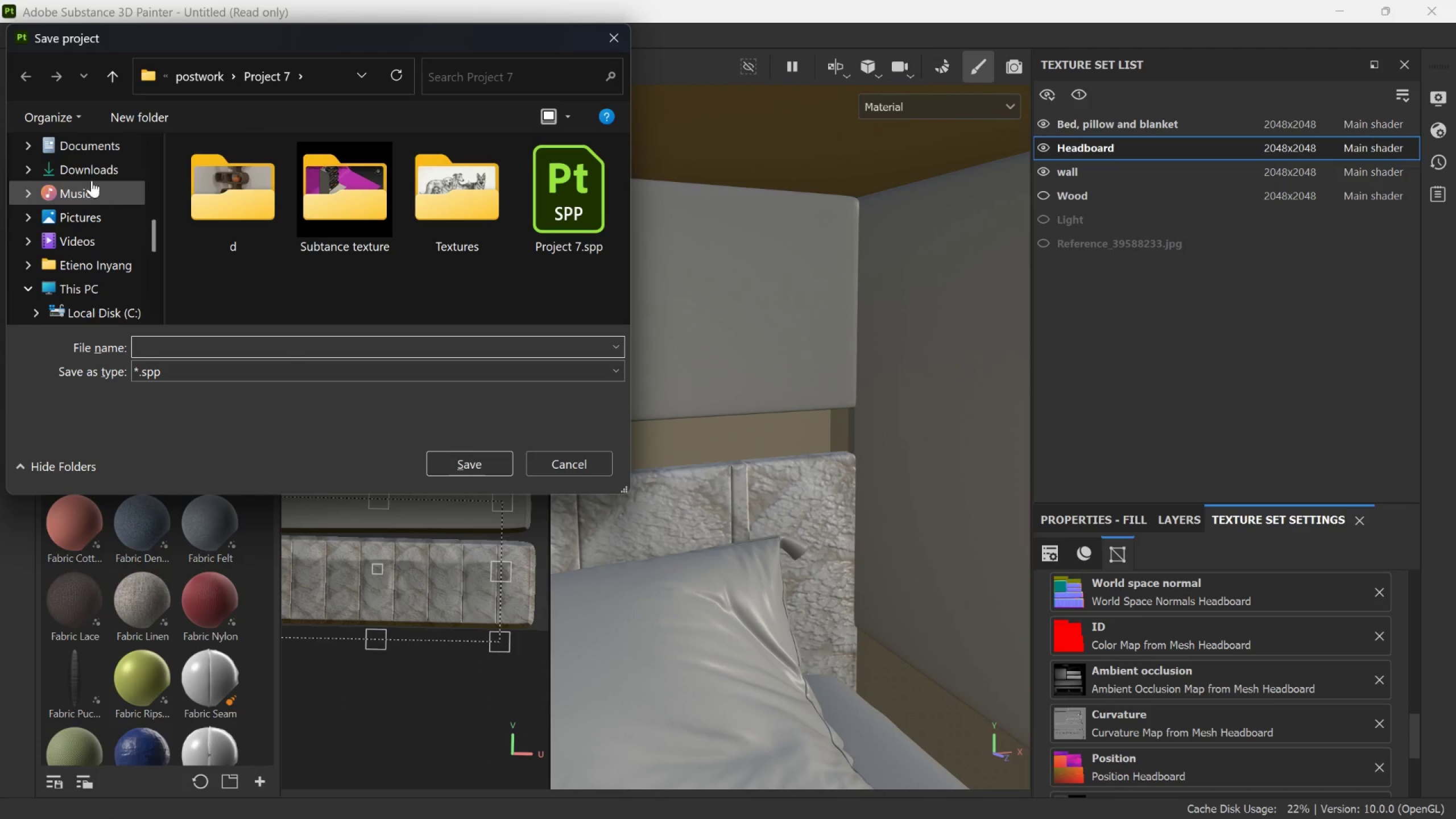 
scroll: coordinate [106, 259], scroll_direction: up, amount: 6.0
 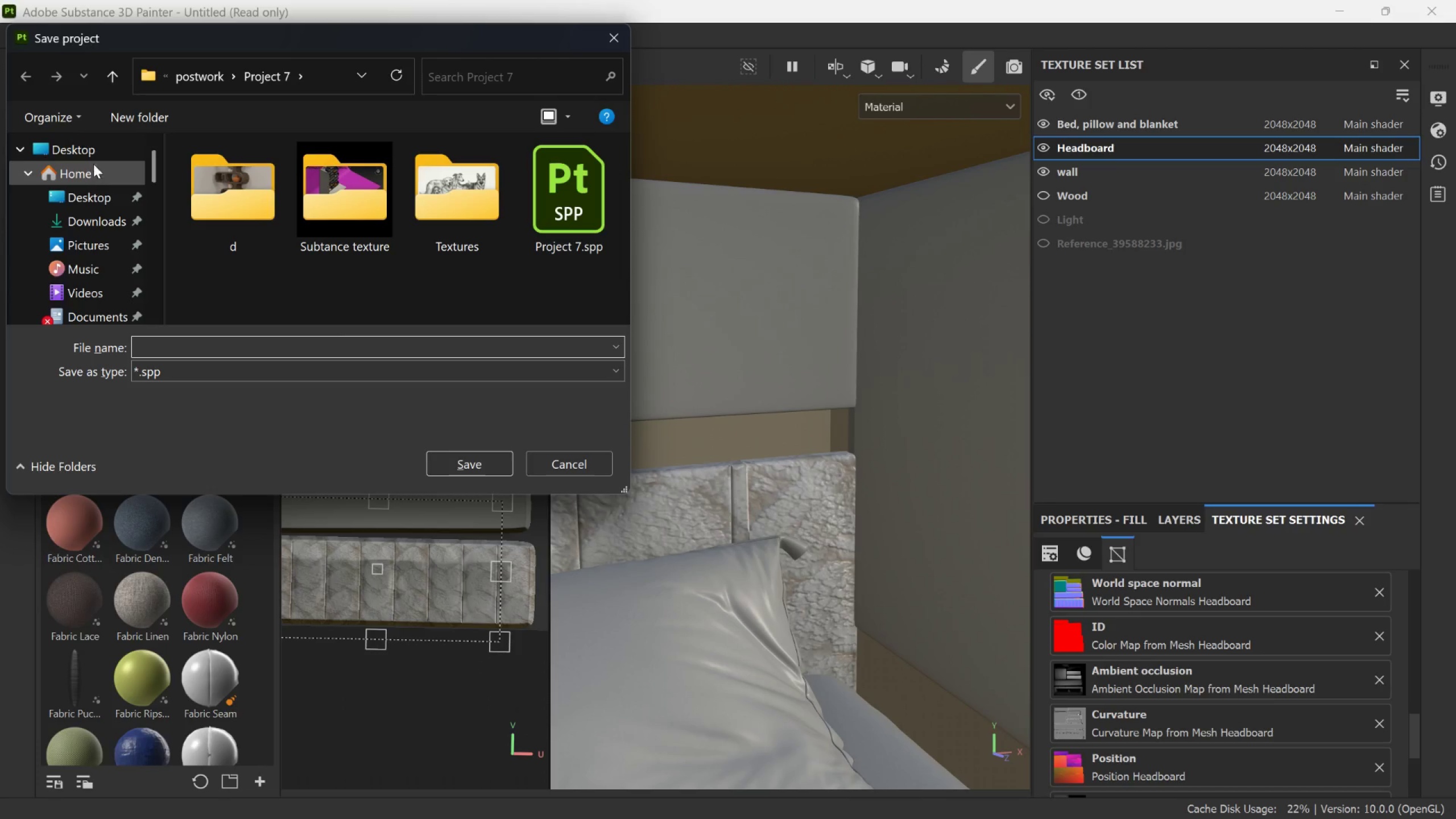 
left_click([93, 156])
 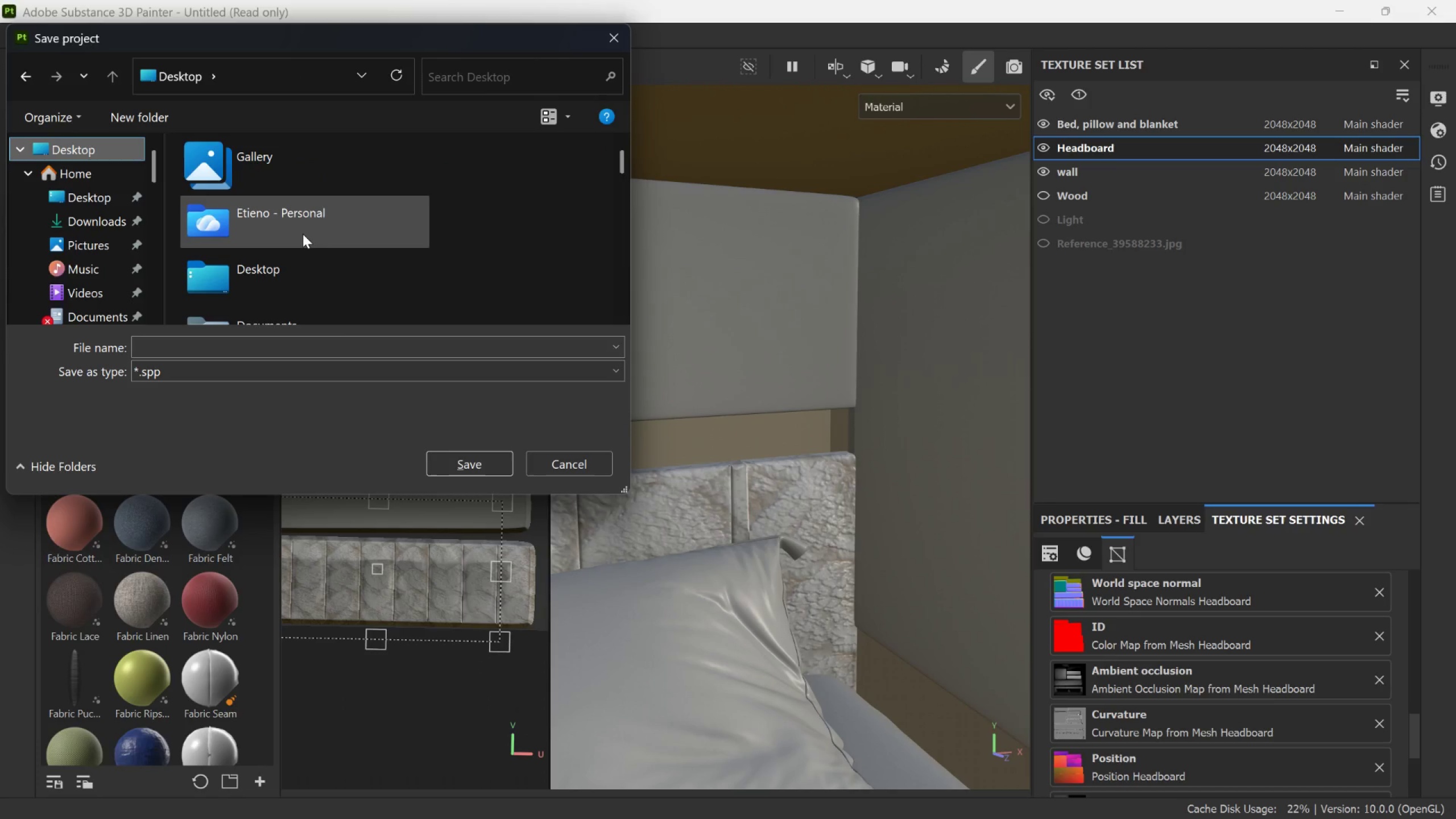 
scroll: coordinate [306, 250], scroll_direction: down, amount: 12.0
 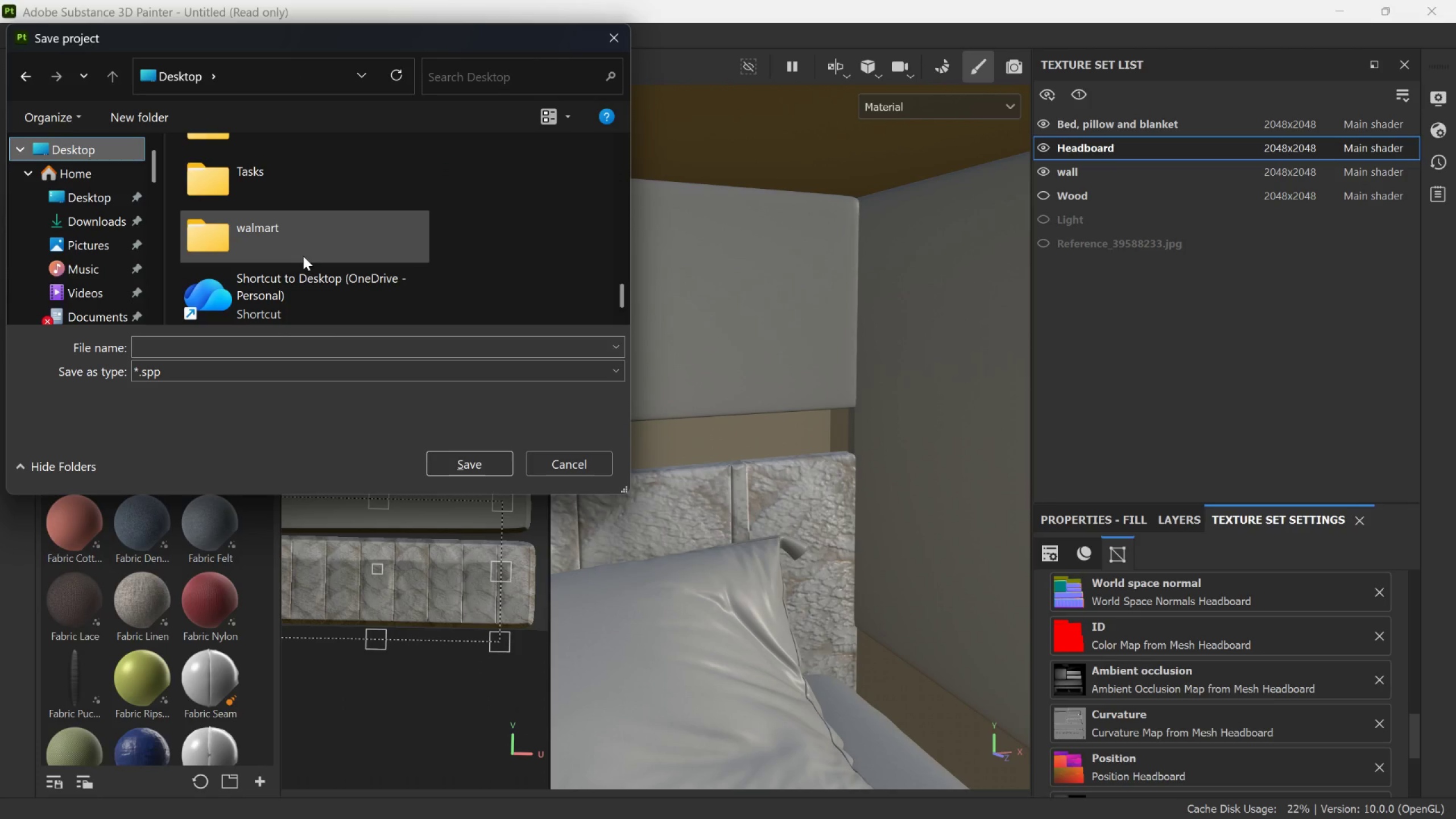 
scroll: coordinate [303, 256], scroll_direction: up, amount: 1.0
 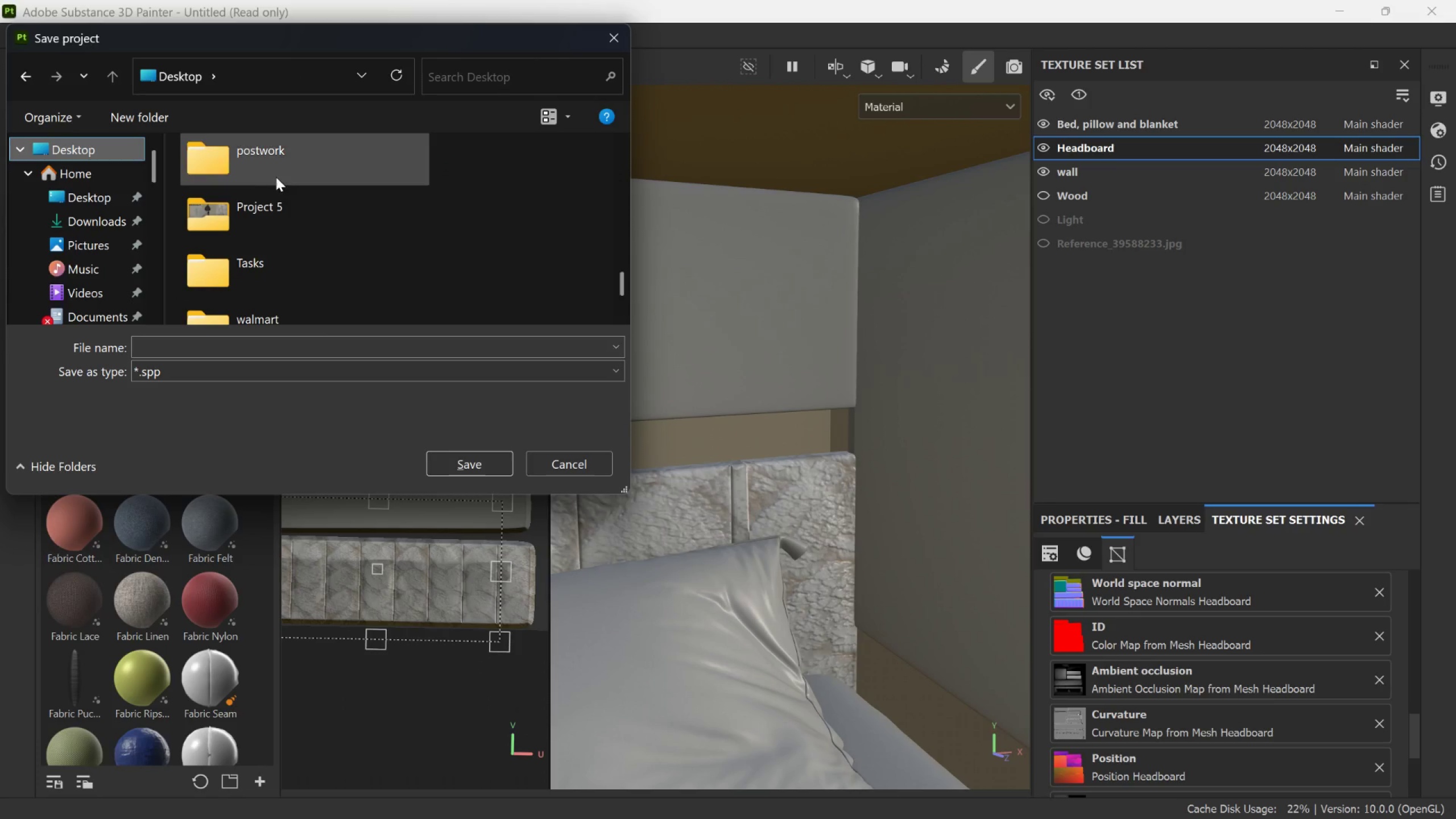 
double_click([276, 175])
 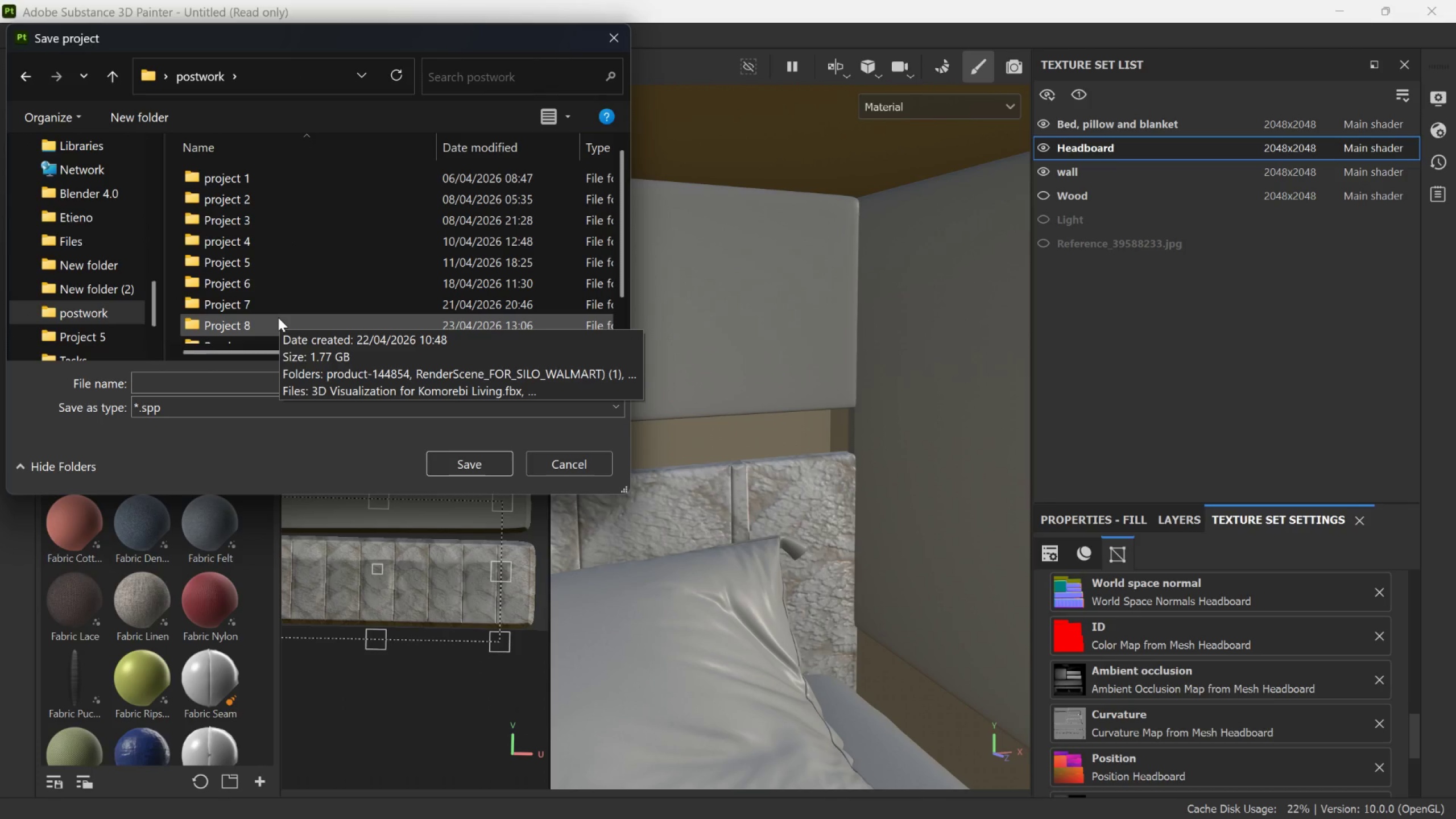 
scroll: coordinate [278, 317], scroll_direction: down, amount: 1.0
 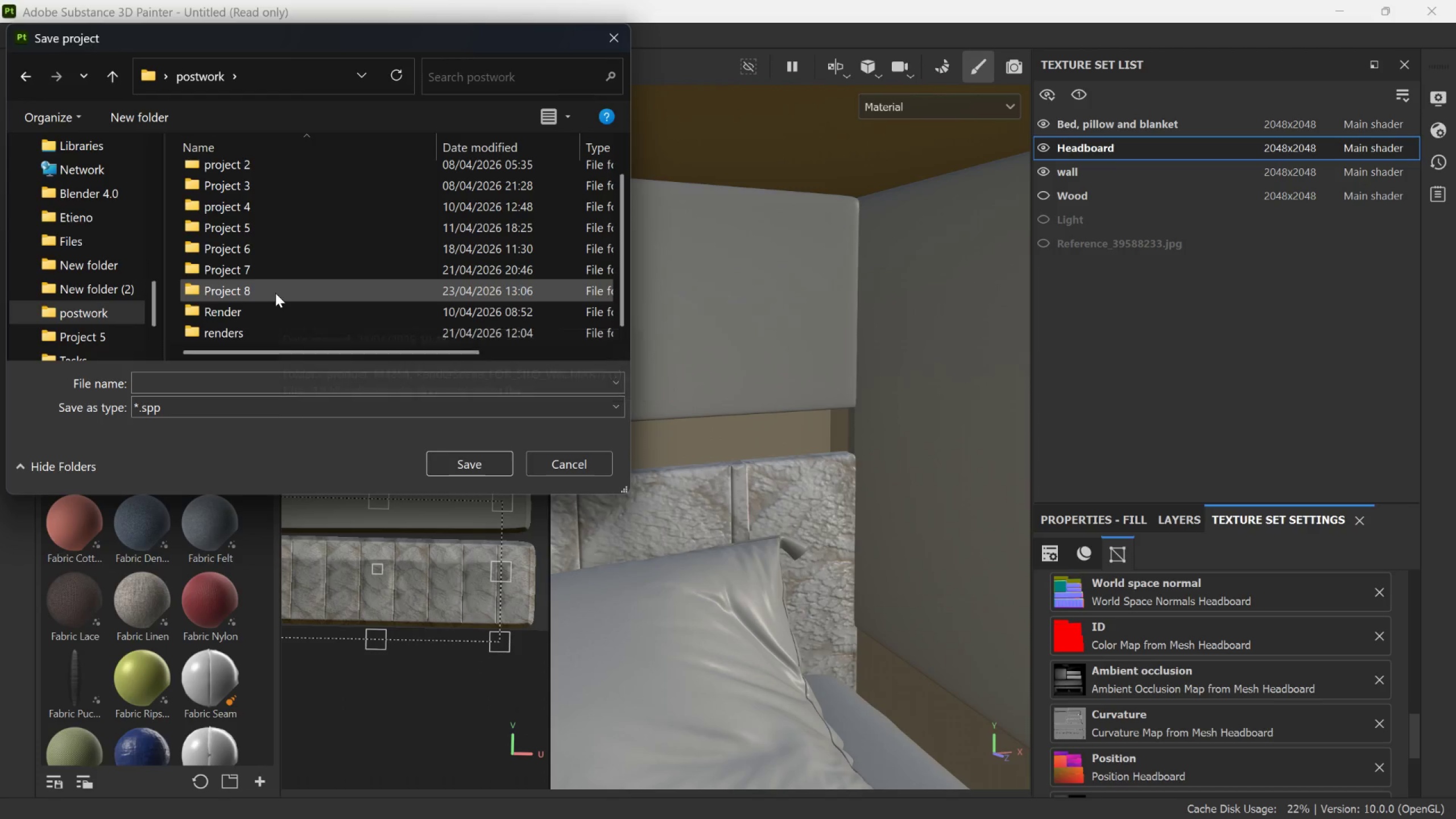 
double_click([275, 293])
 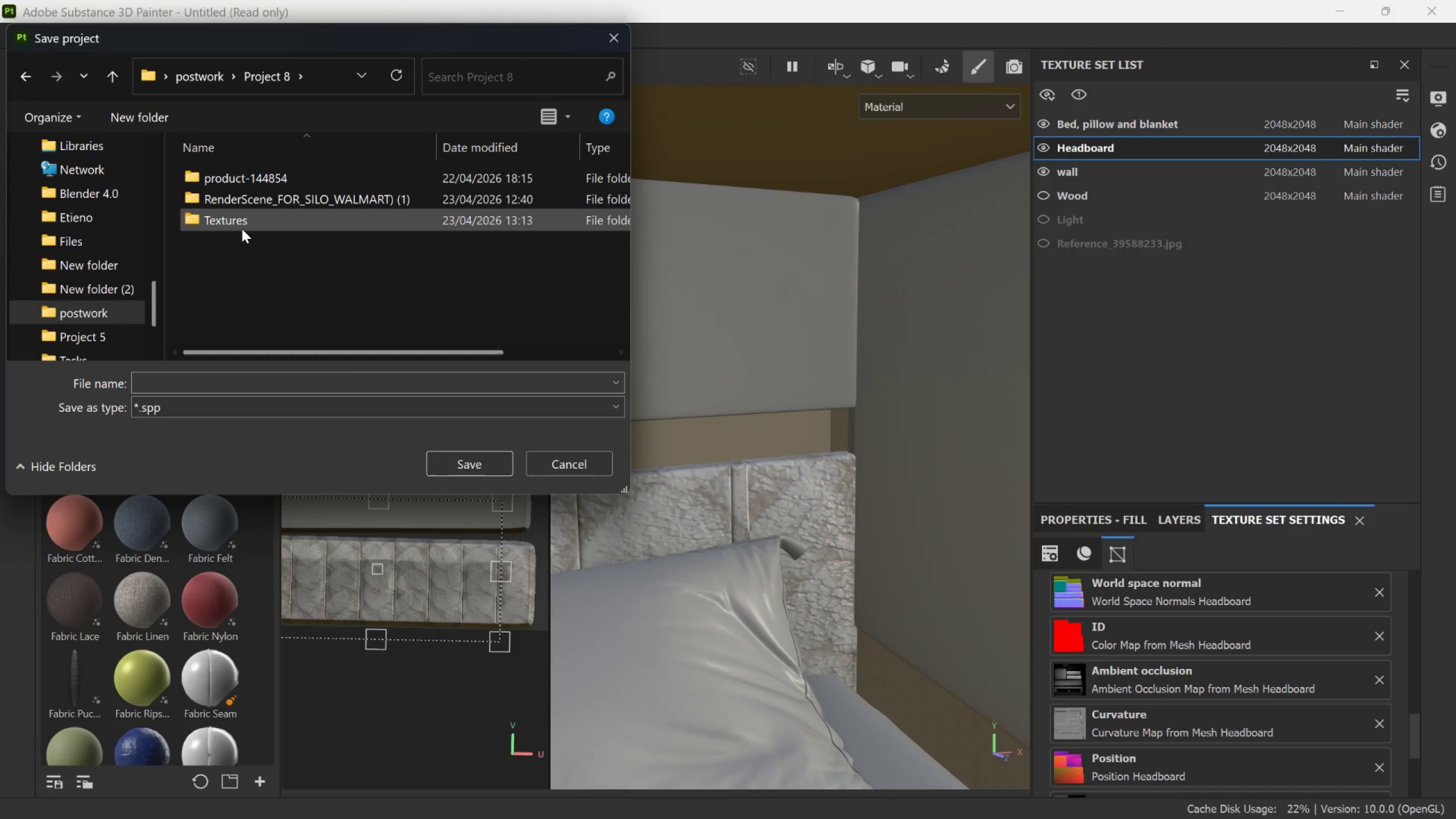 
double_click([242, 227])
 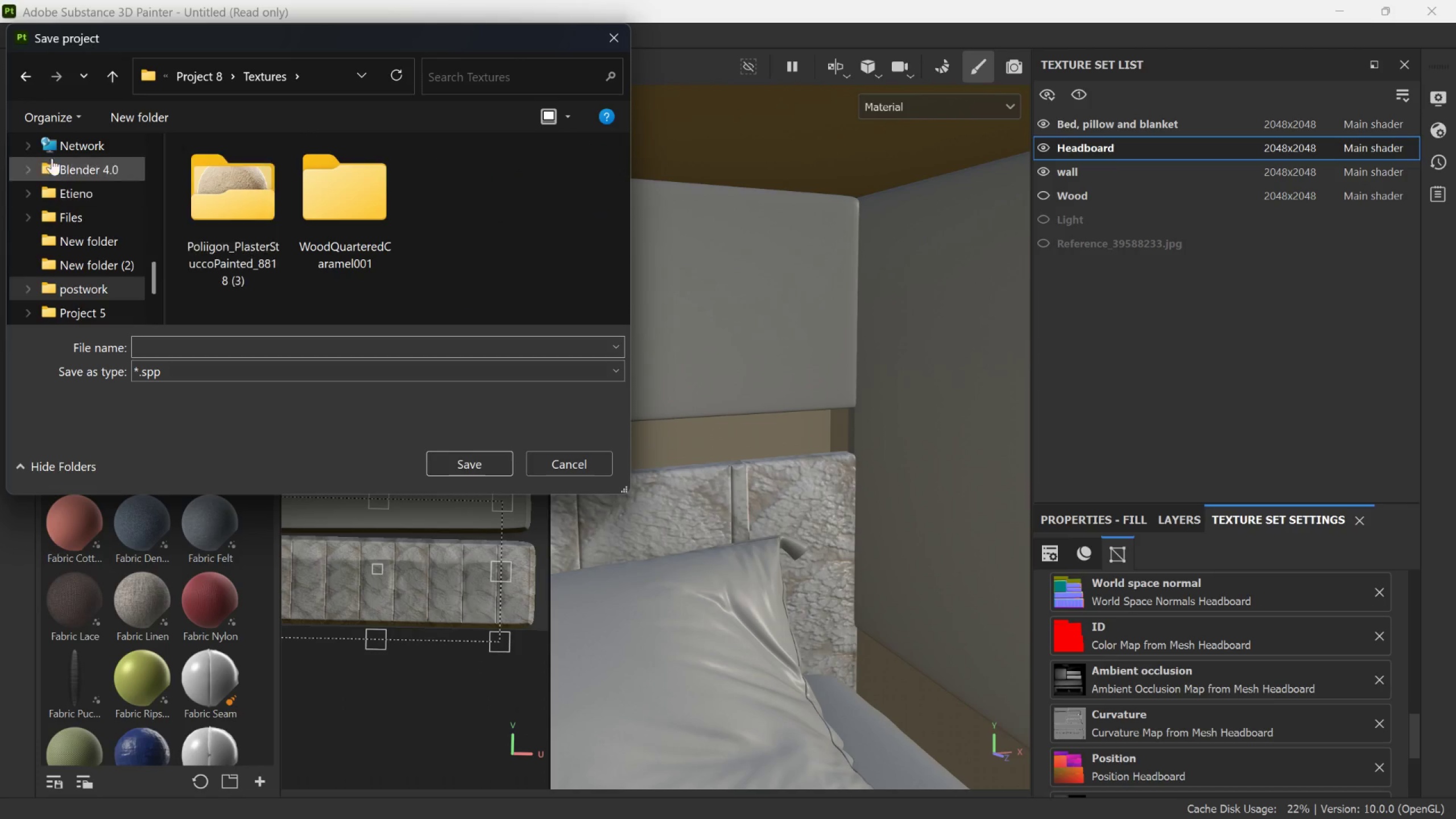 
left_click([24, 80])
 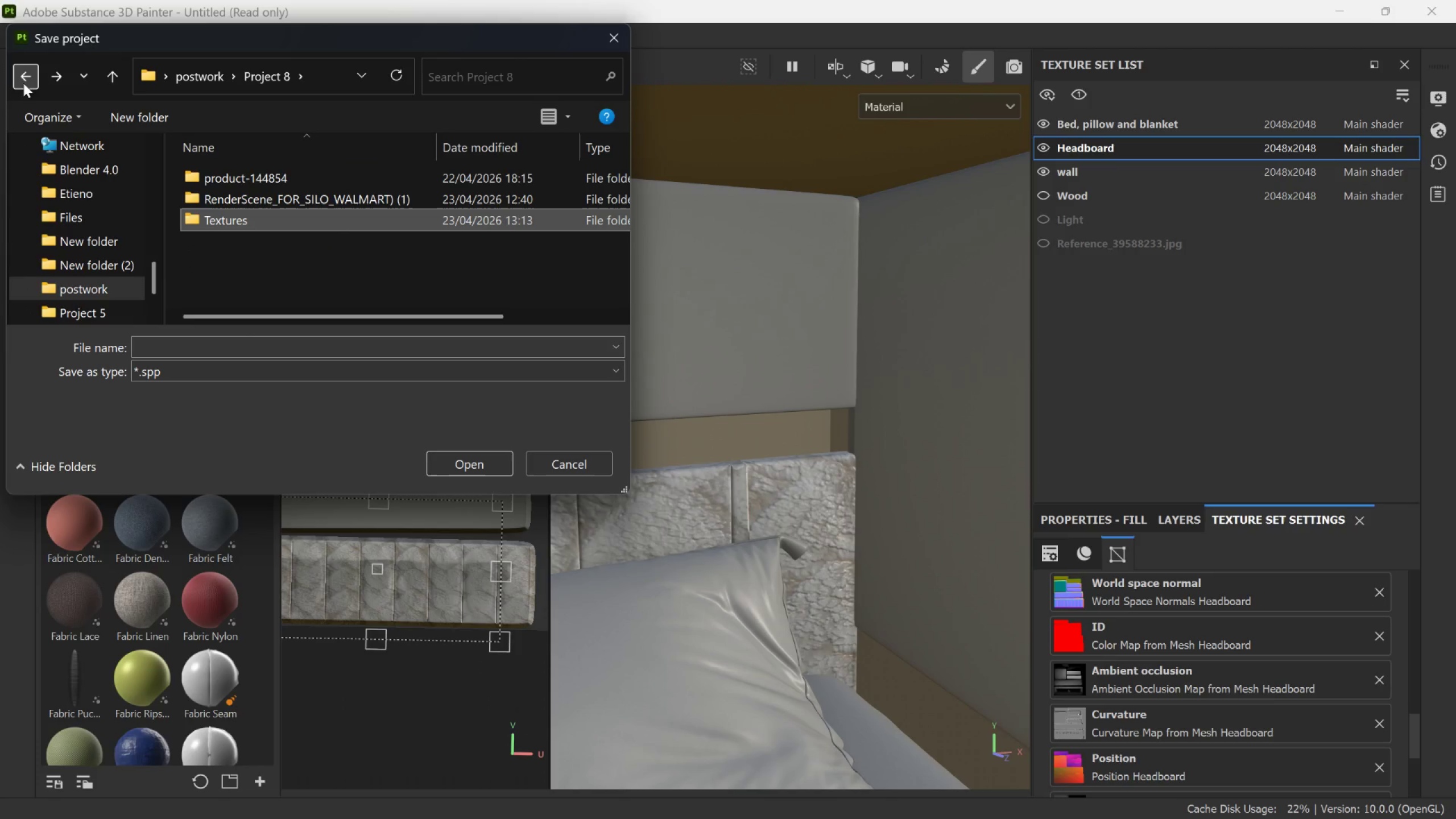 
left_click([18, 72])
 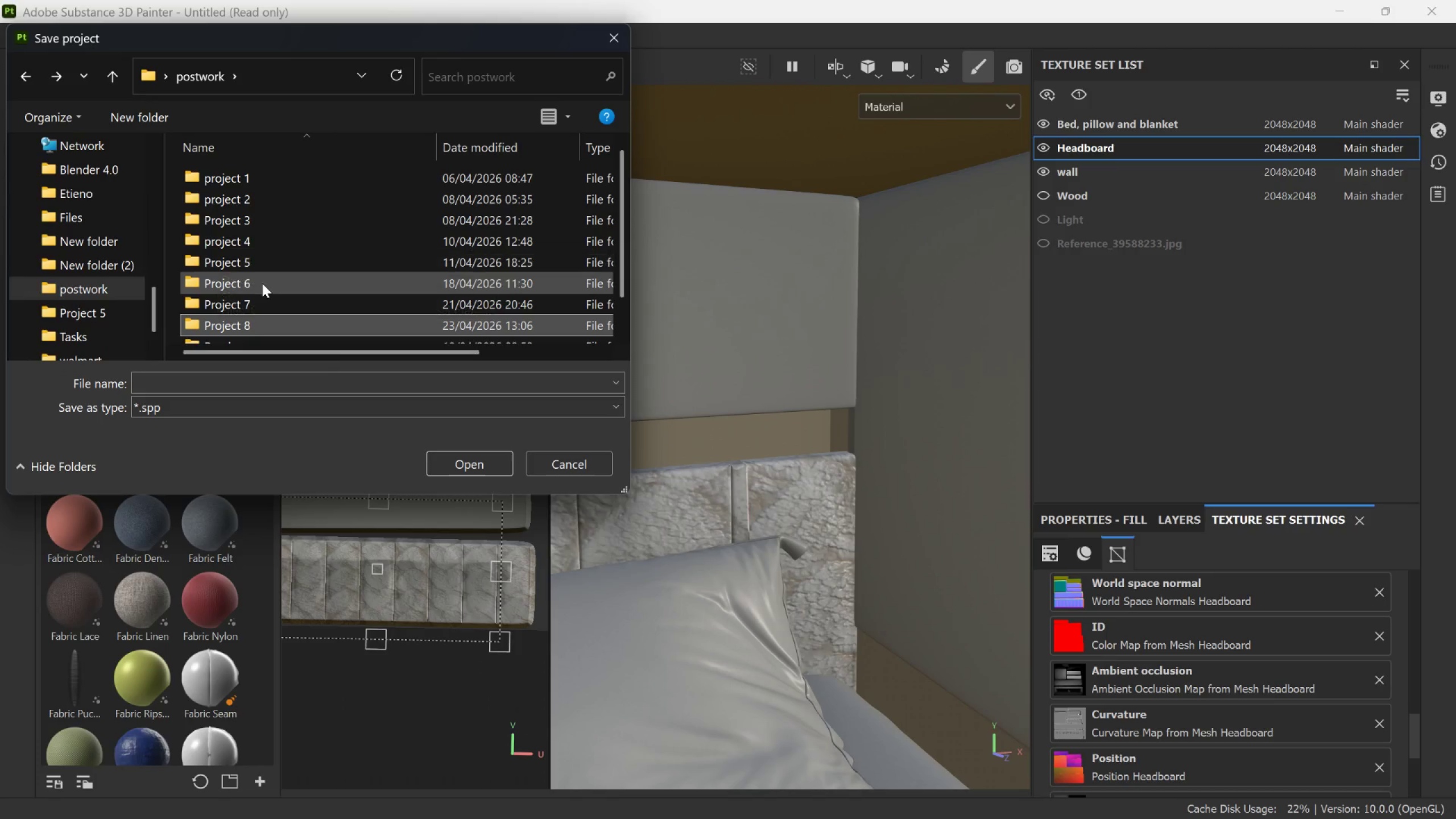 
left_click([267, 296])
 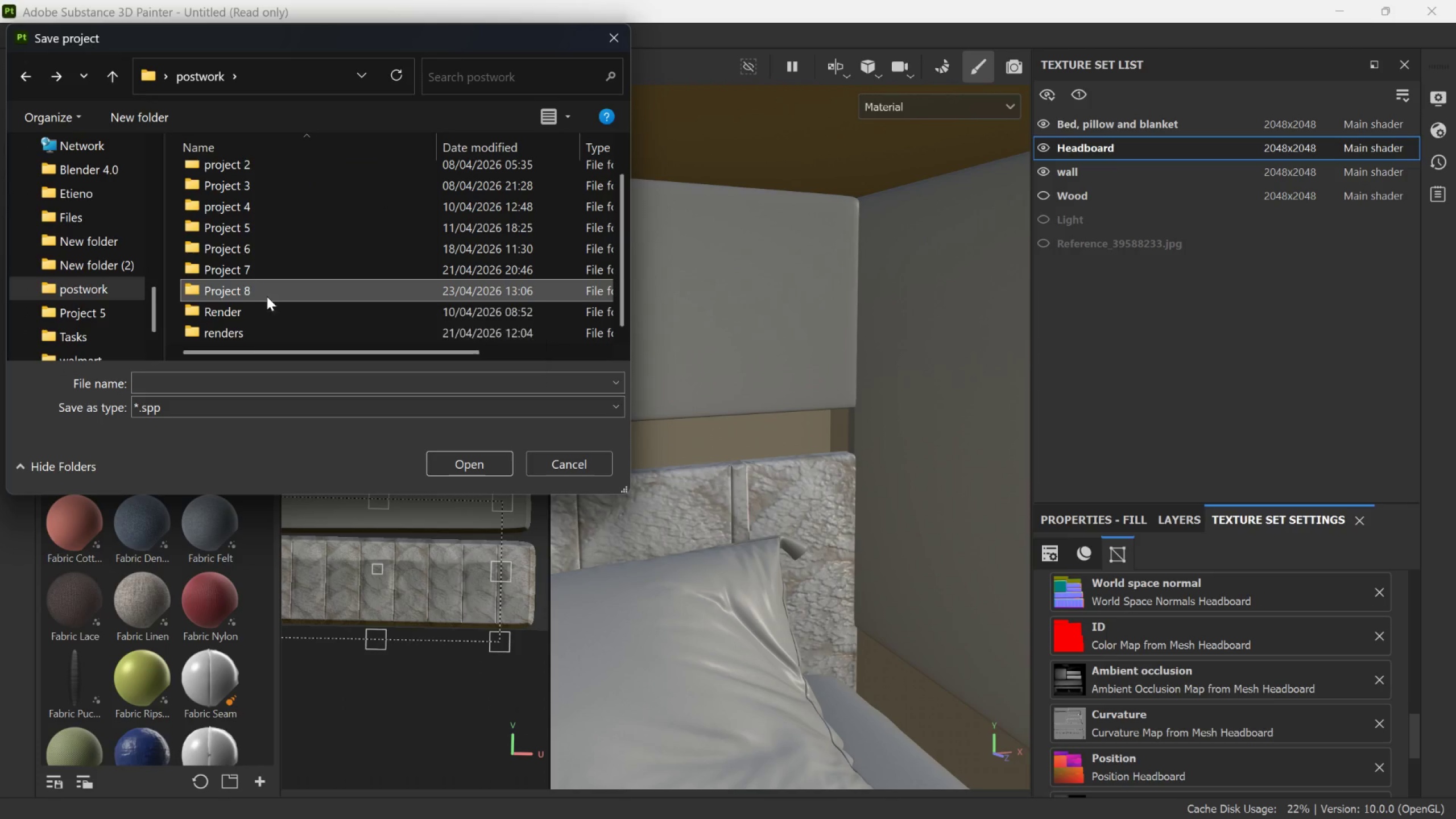 
scroll: coordinate [266, 296], scroll_direction: down, amount: 1.0
 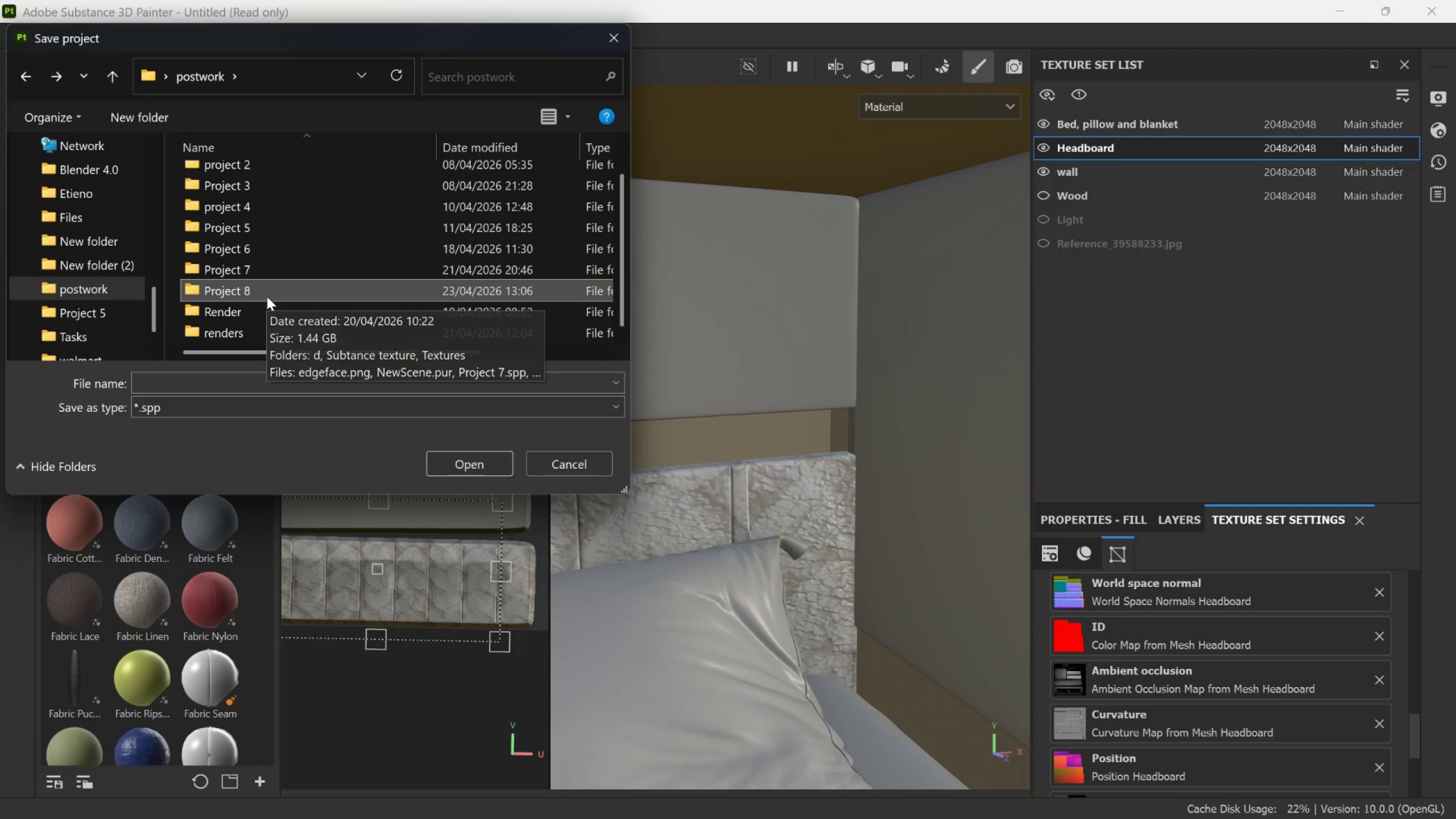 
double_click([267, 296])
 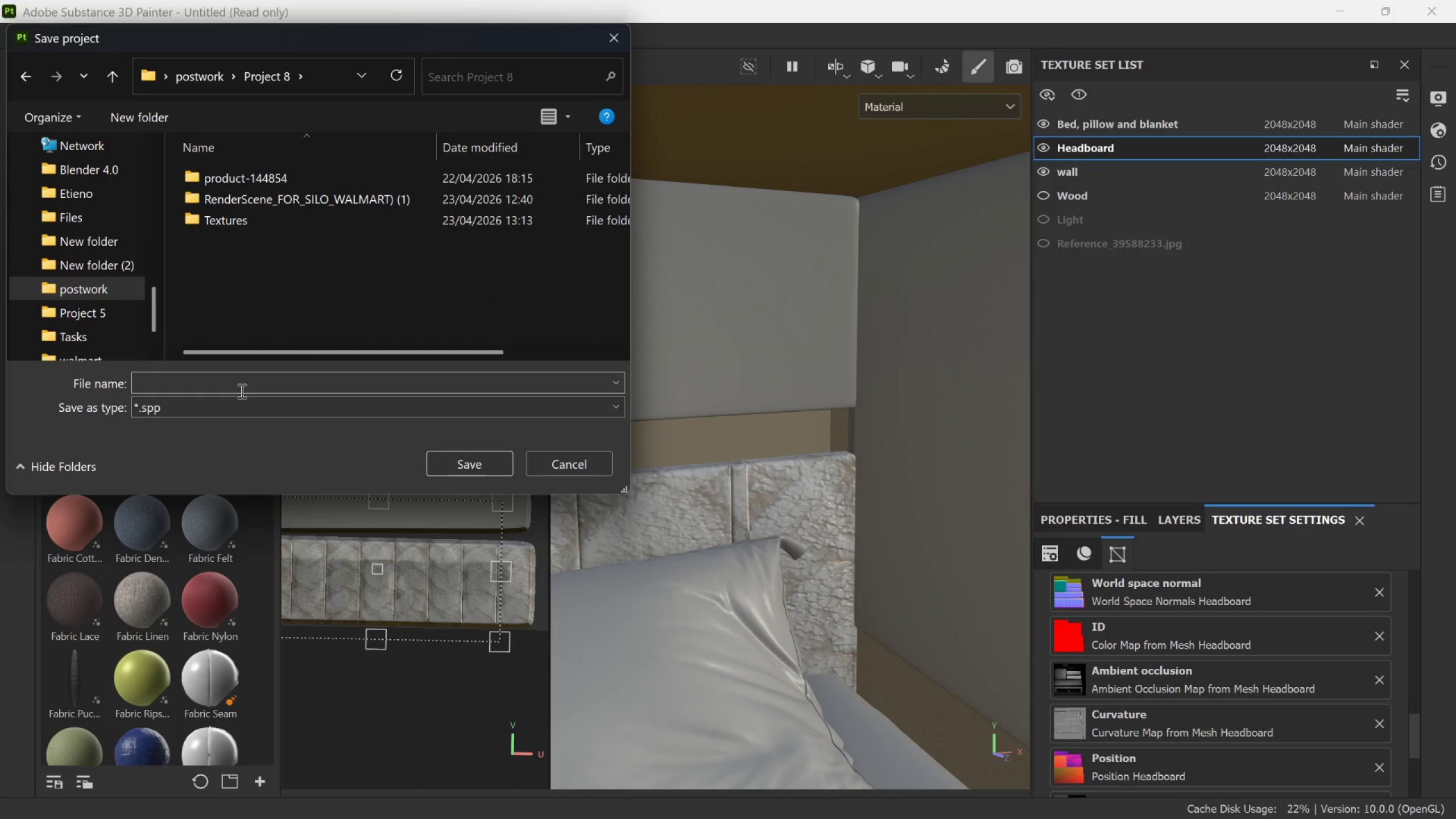 
left_click([238, 382])
 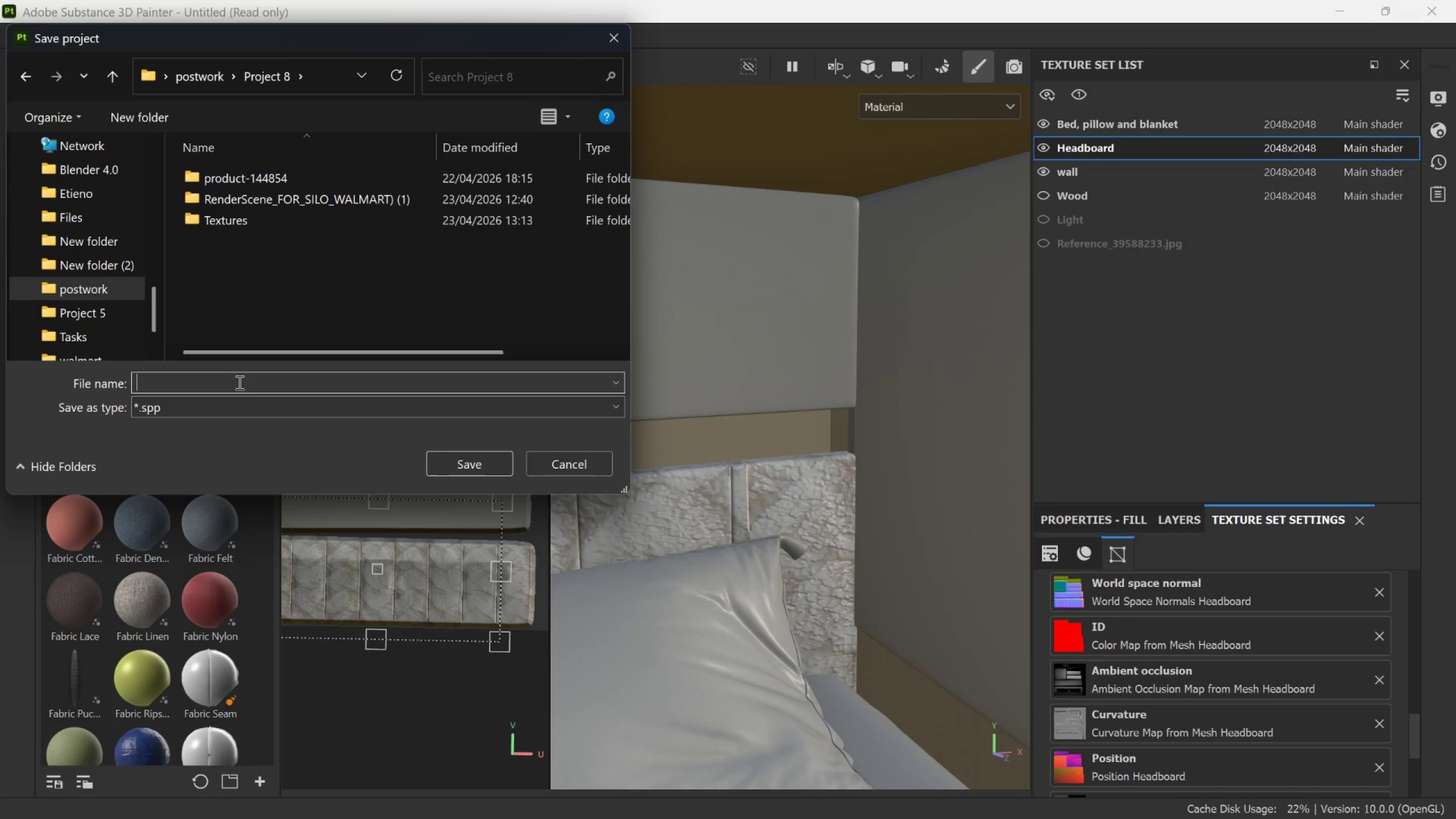 
wait(5.7)
 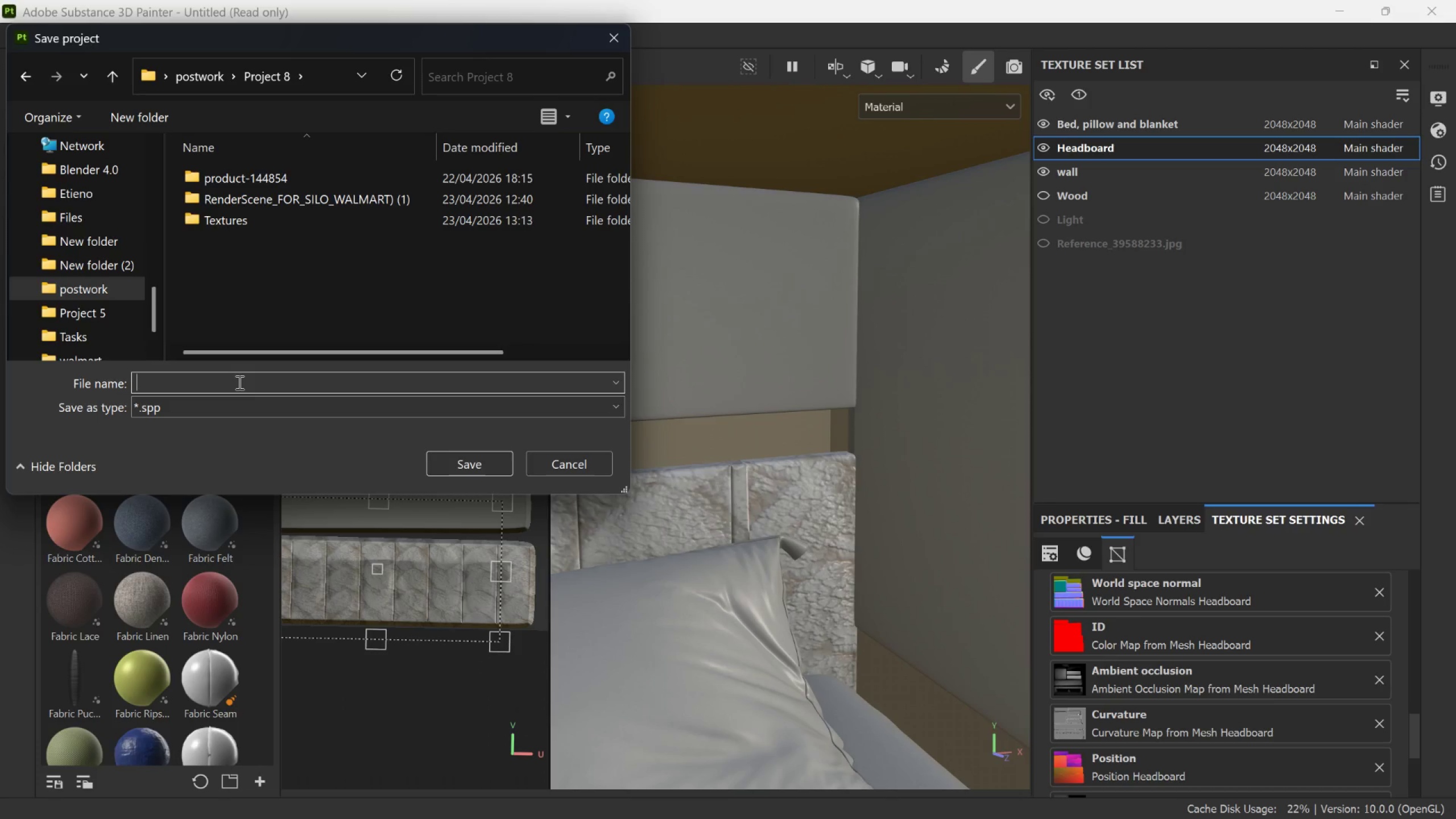 
type(hi)
key(Backspace)
type(ouse)
 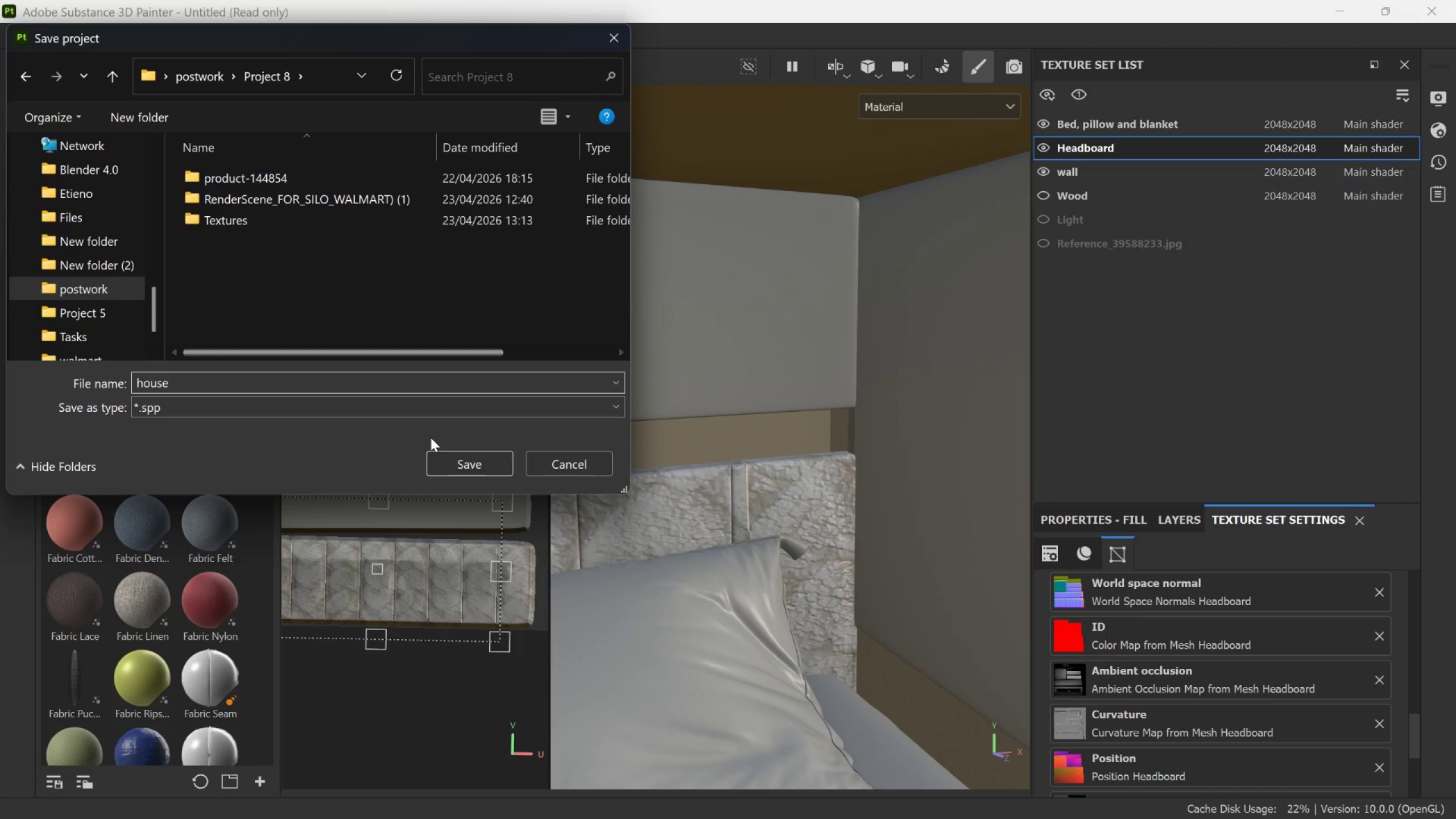 
left_click([439, 456])
 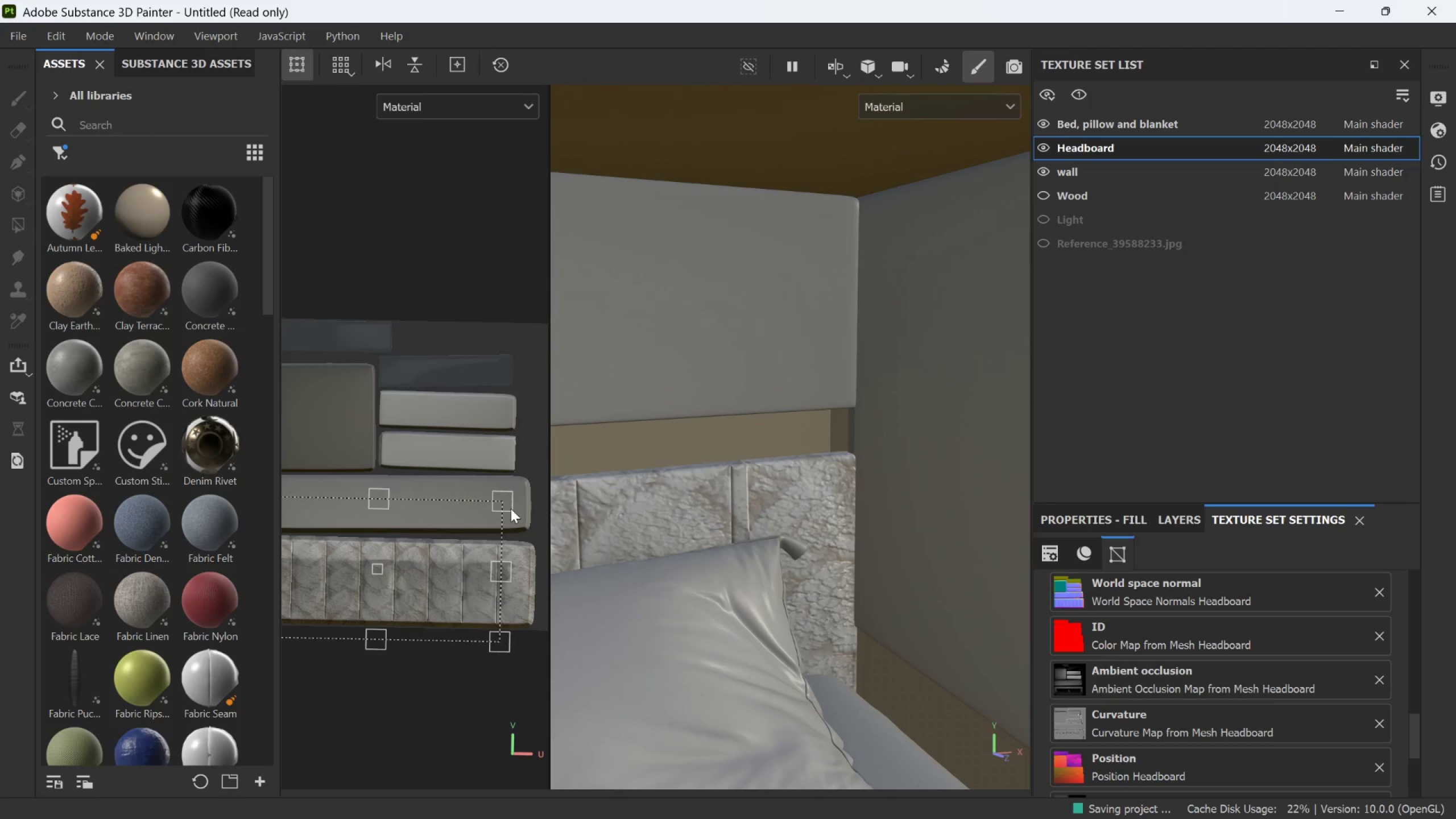 
scroll: coordinate [810, 588], scroll_direction: down, amount: 6.0
 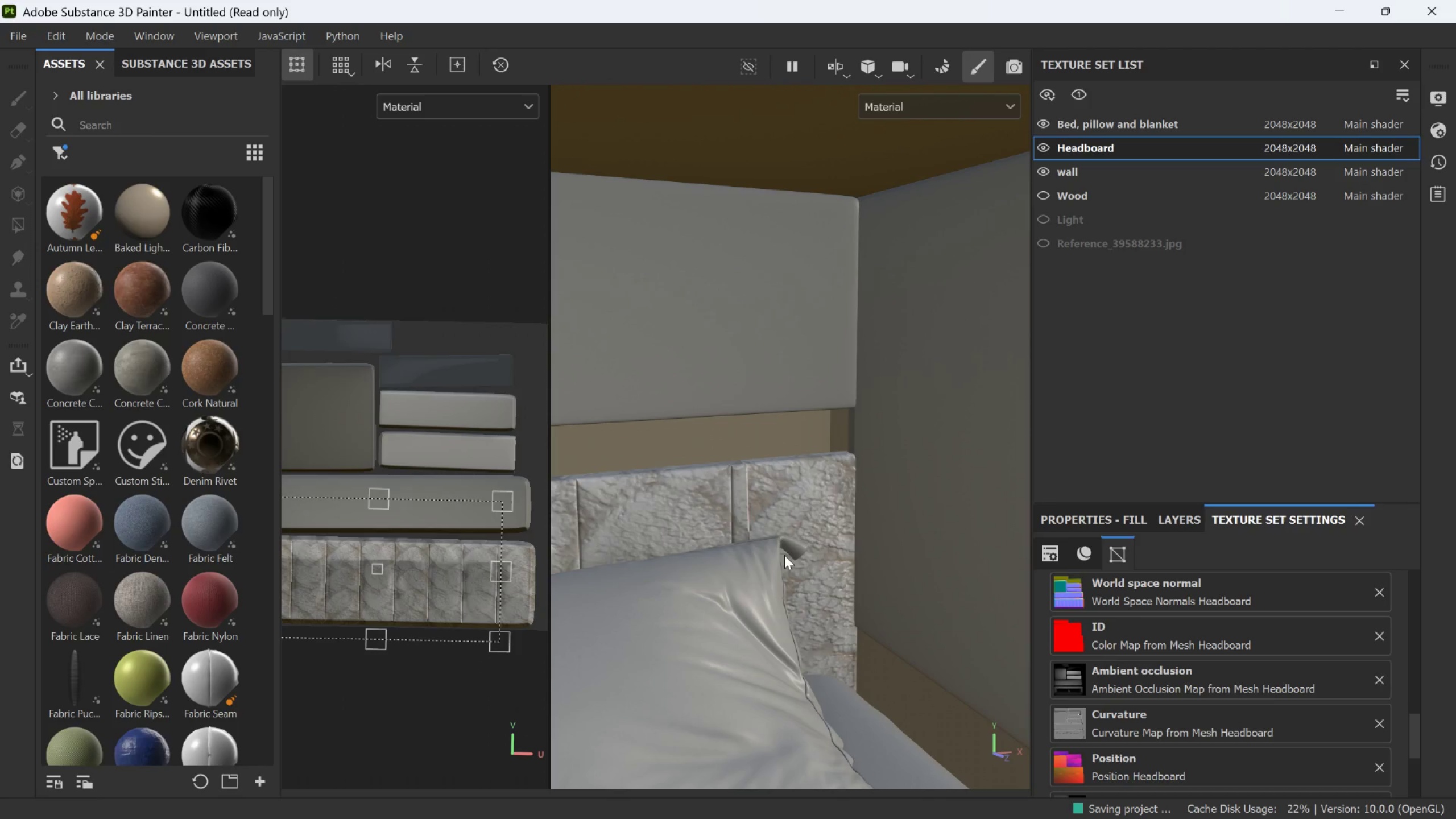 
wait(6.32)
 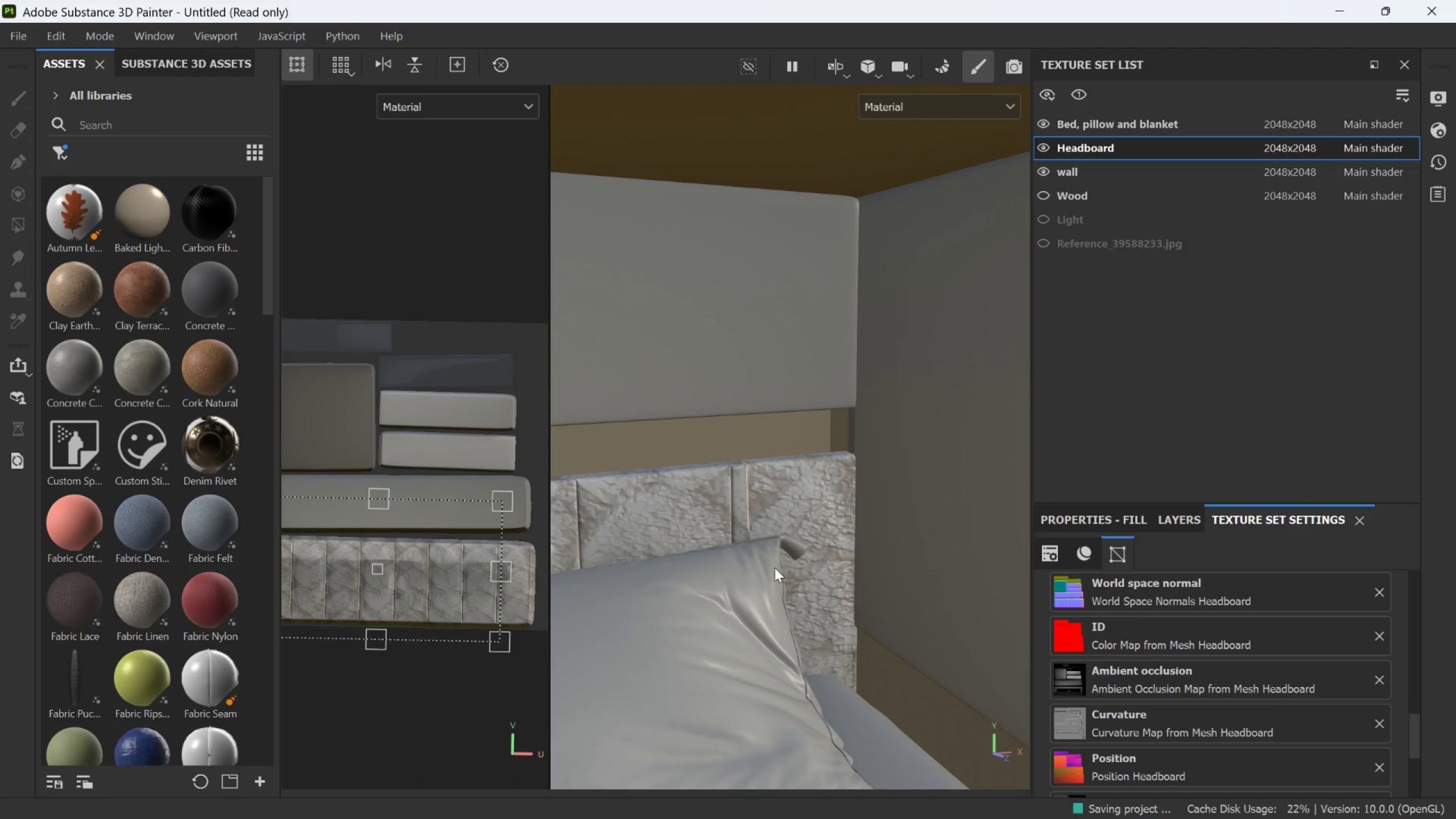 
scroll: coordinate [935, 813], scroll_direction: down, amount: 5.0
 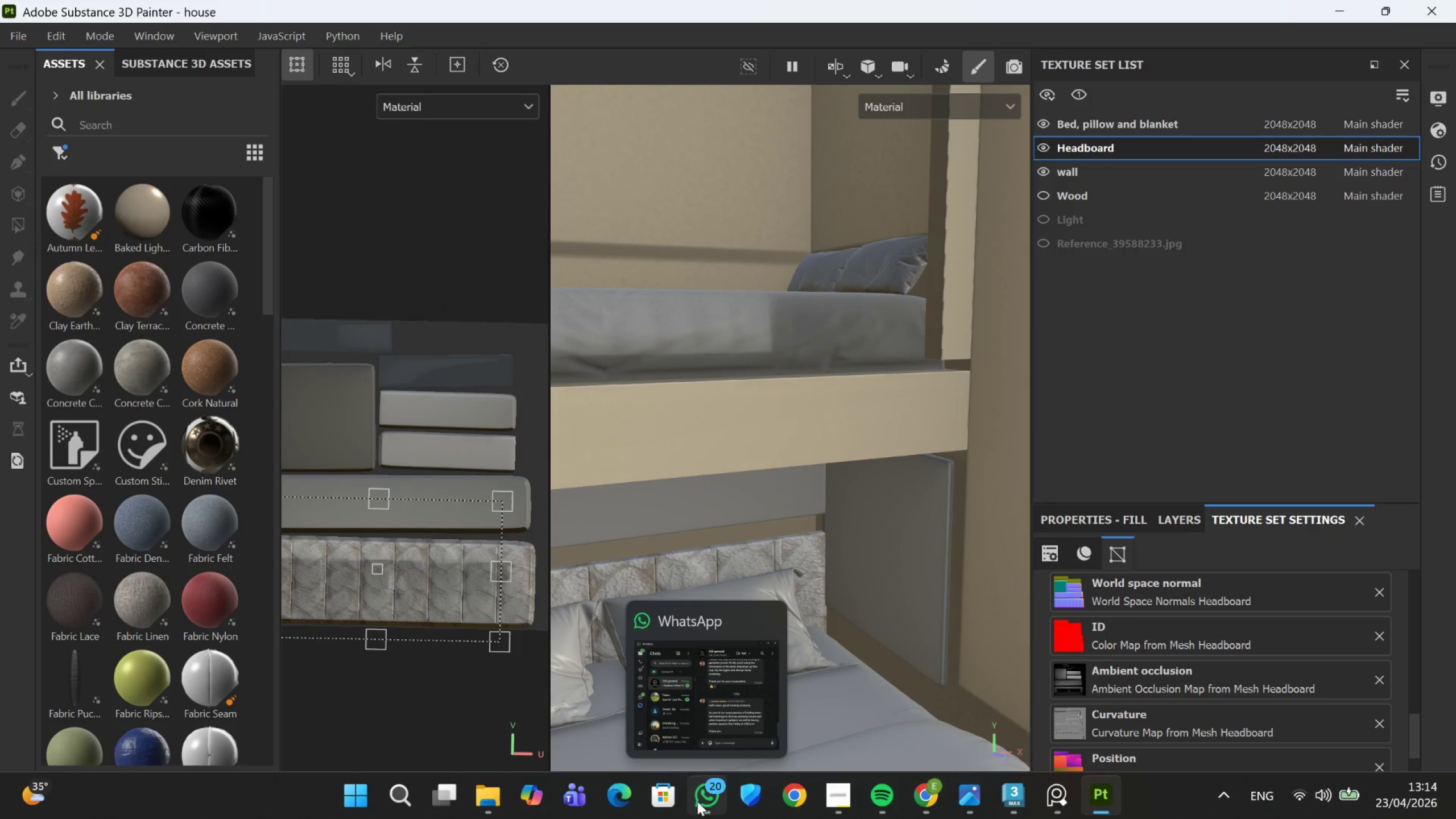 
wait(6.01)
 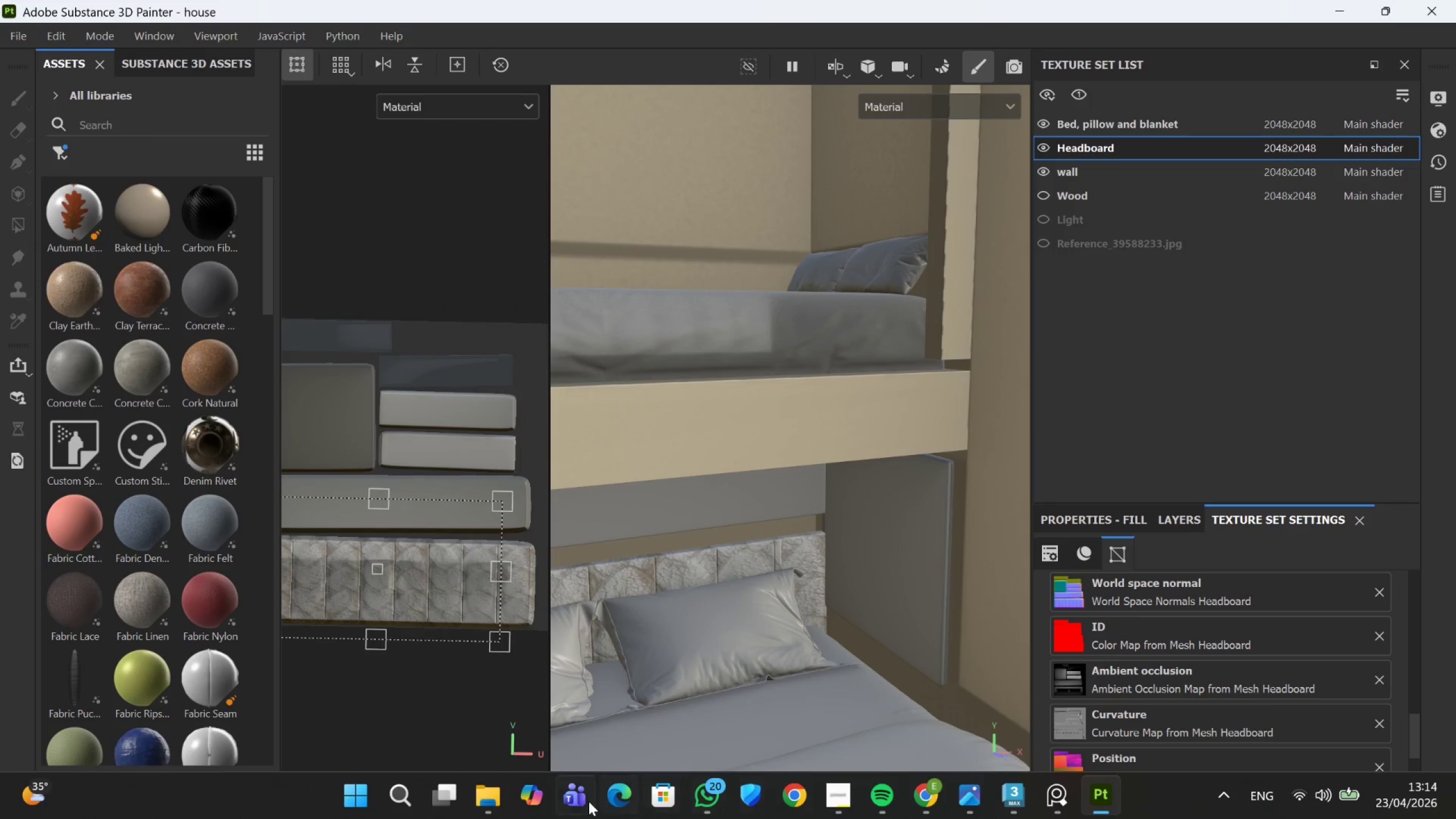 
left_click([801, 701])
 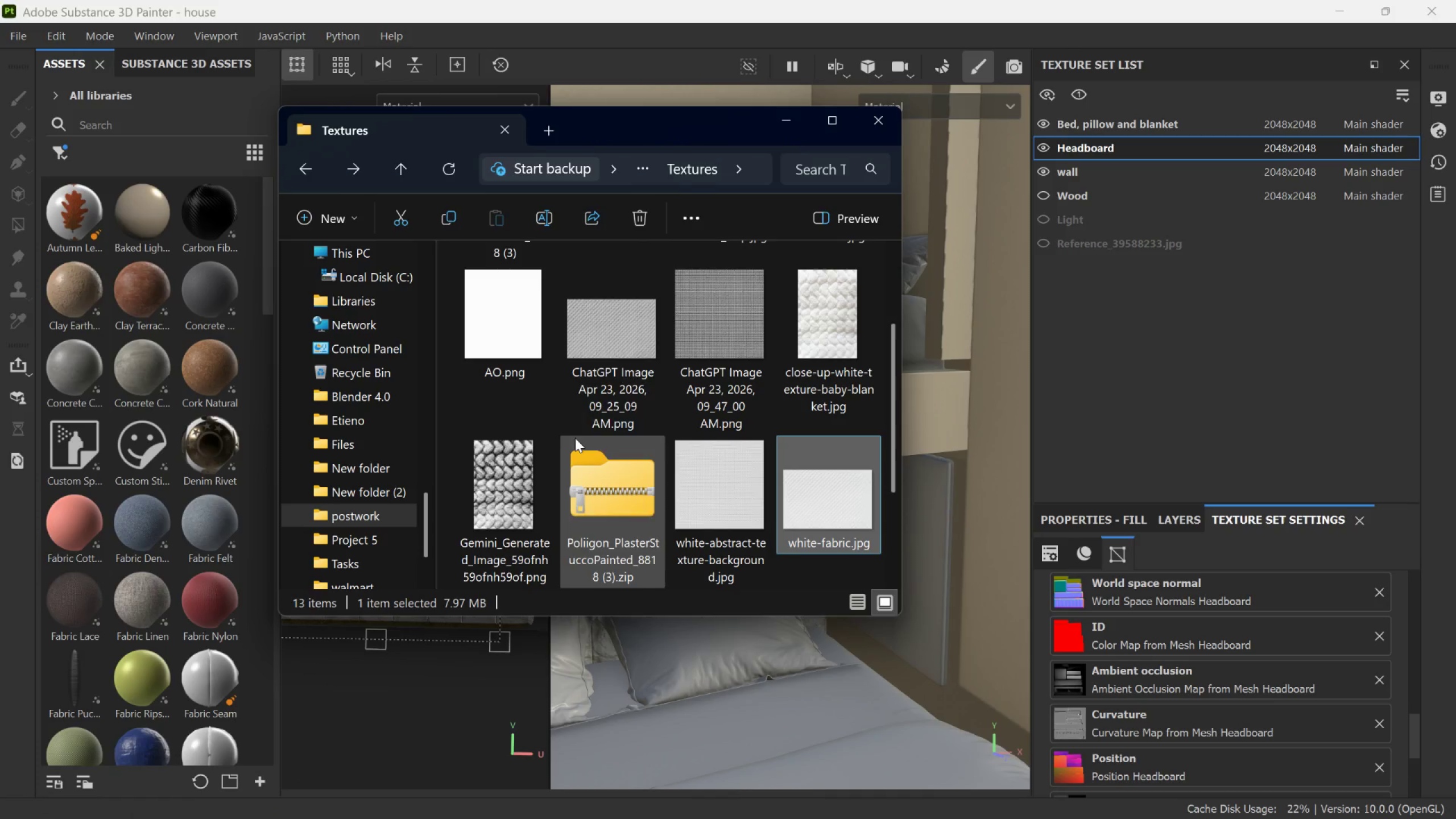 
left_click_drag(start_coordinate=[500, 329], to_coordinate=[1128, 682])
 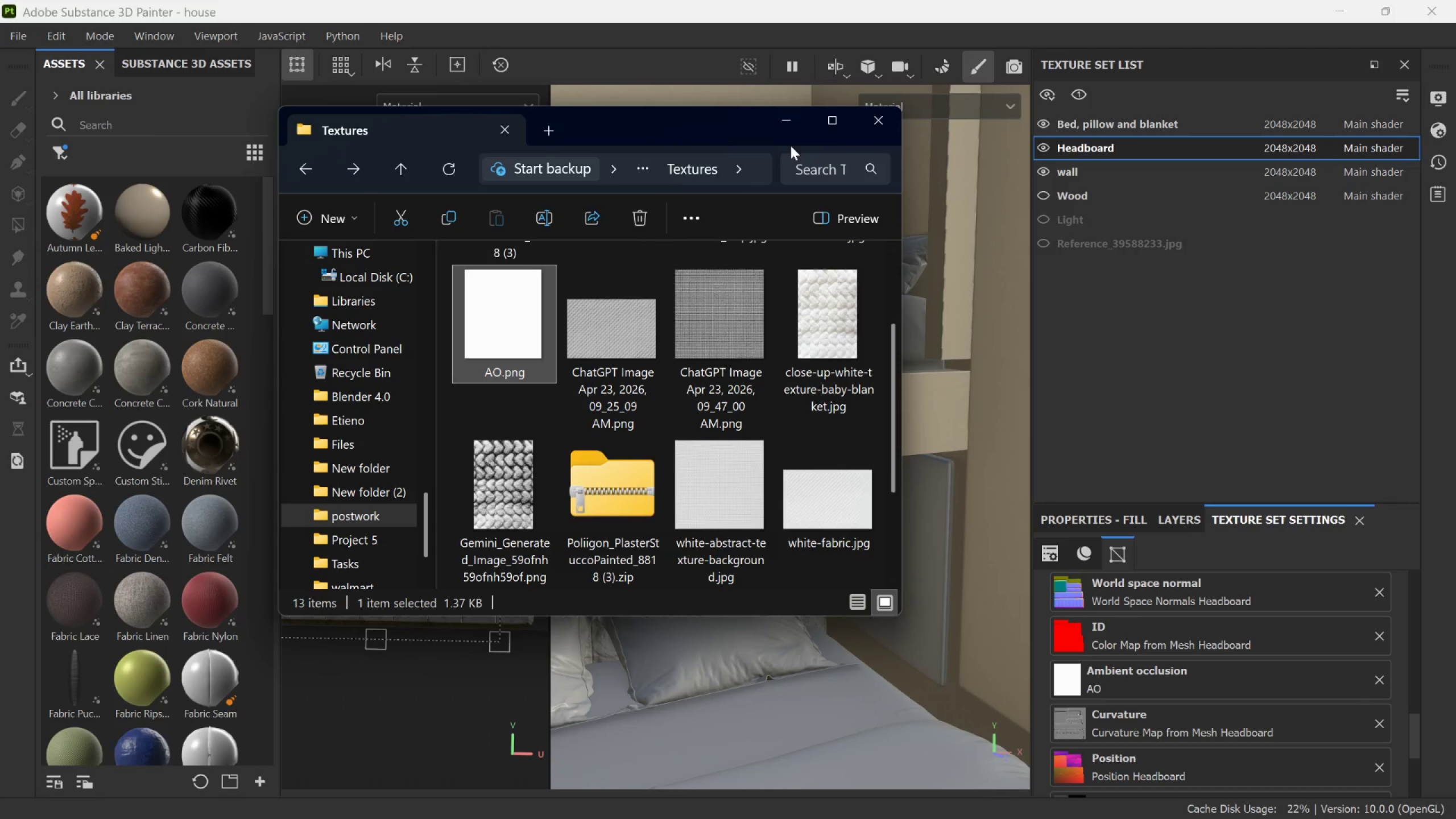 
left_click([790, 131])
 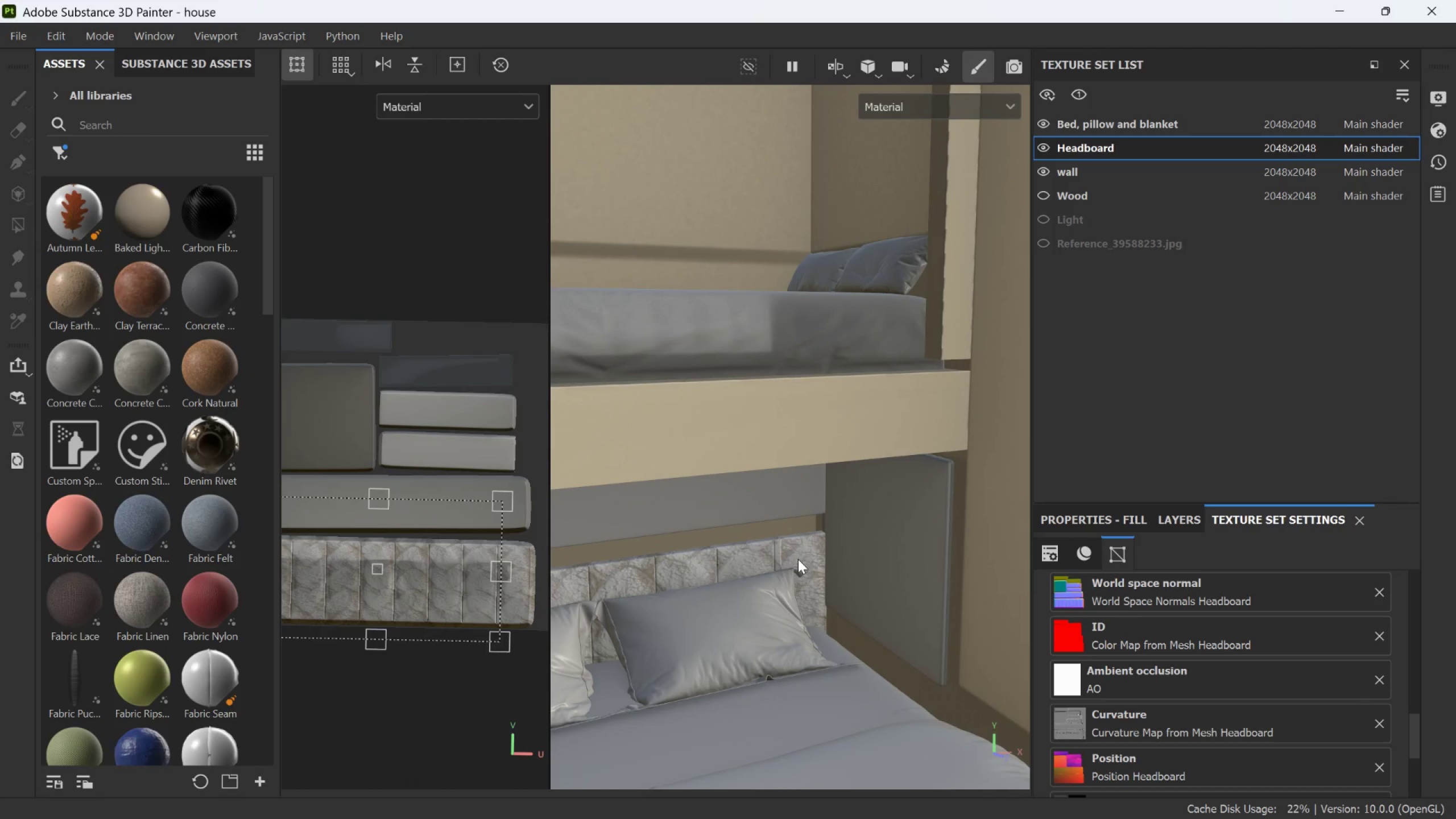 
scroll: coordinate [797, 559], scroll_direction: down, amount: 3.0
 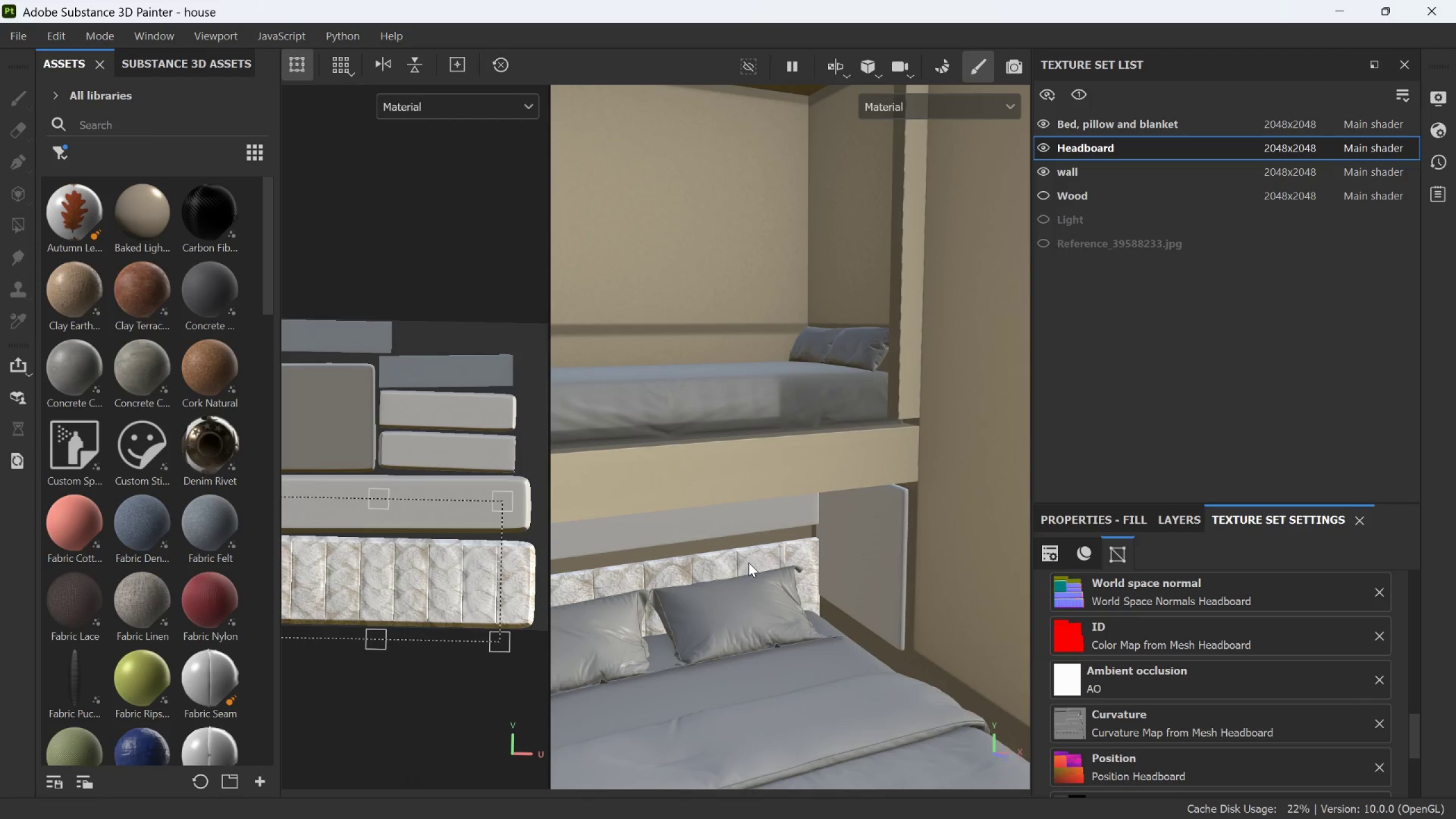 
scroll: coordinate [801, 544], scroll_direction: up, amount: 7.0
 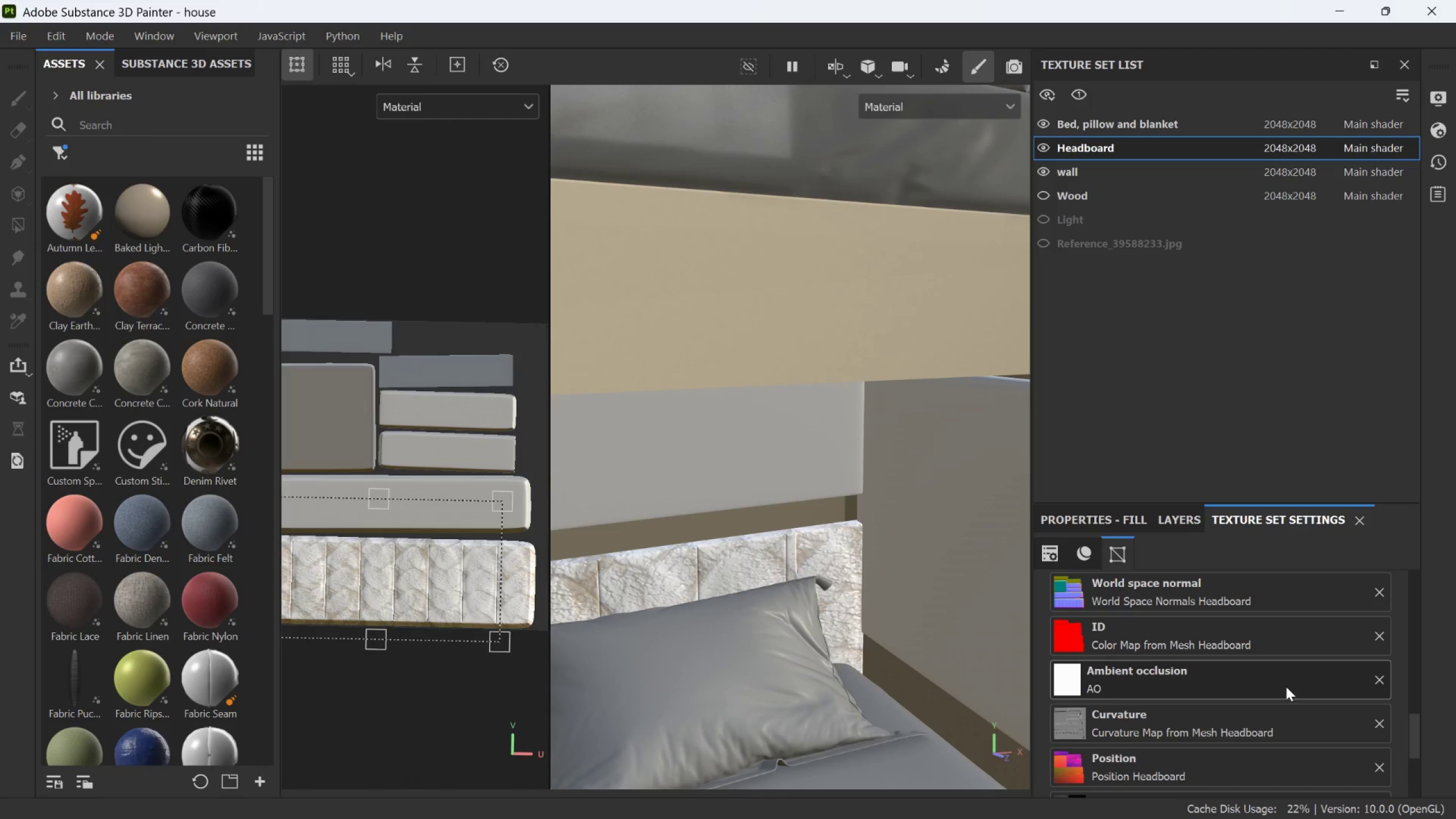 
key(Control+Z)
 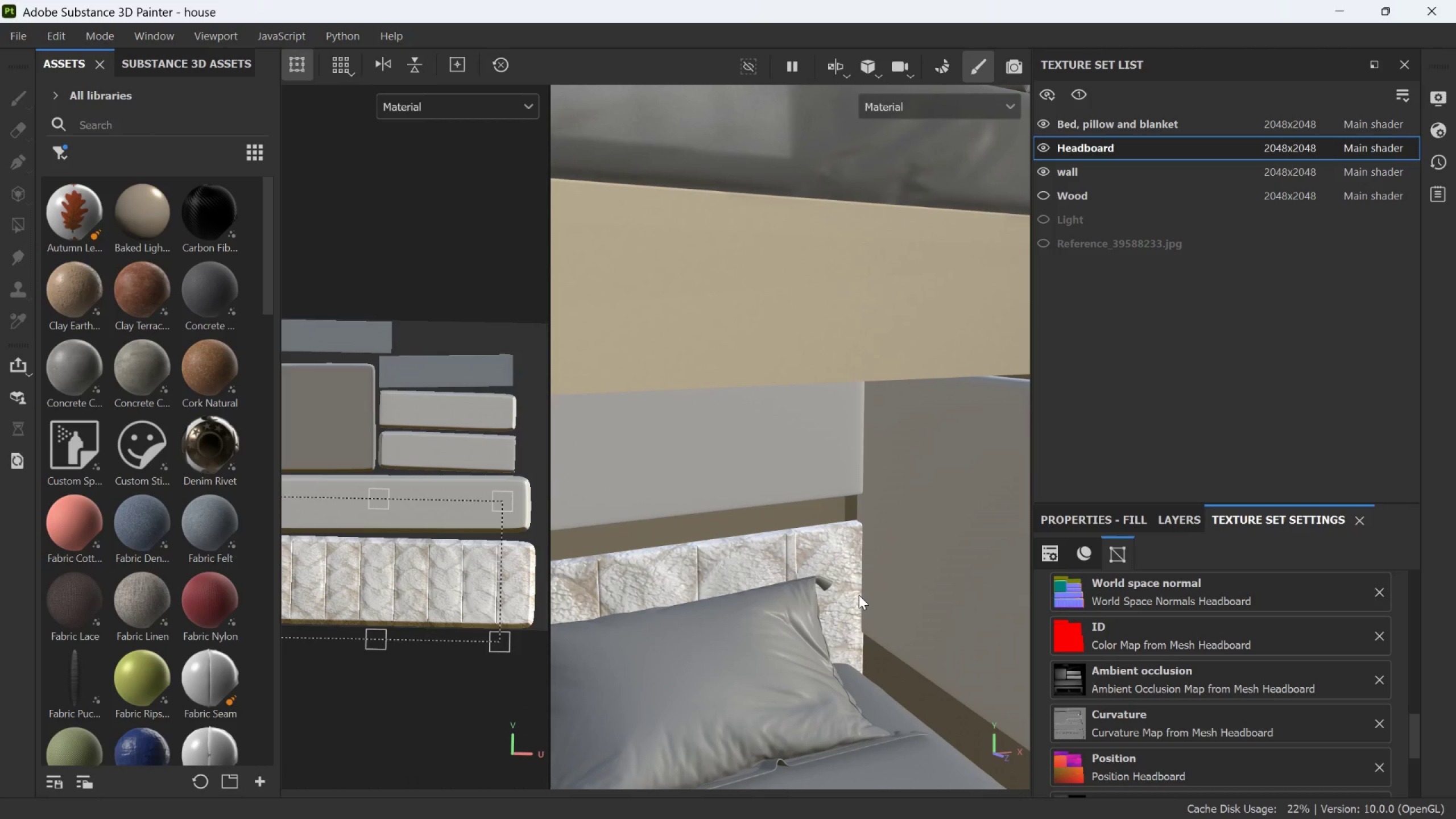 
scroll: coordinate [859, 595], scroll_direction: down, amount: 2.0
 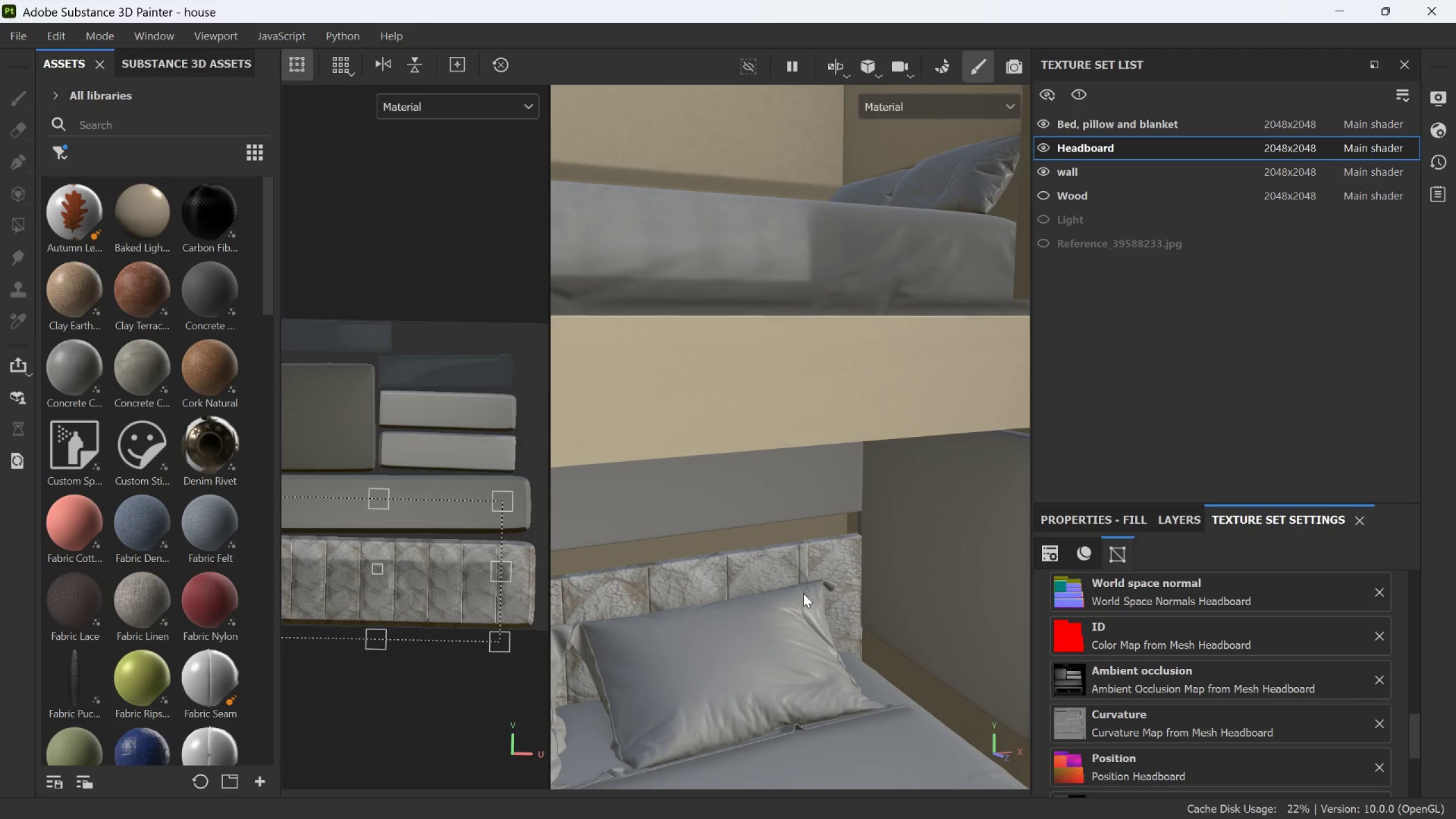 
scroll: coordinate [773, 572], scroll_direction: up, amount: 5.0
 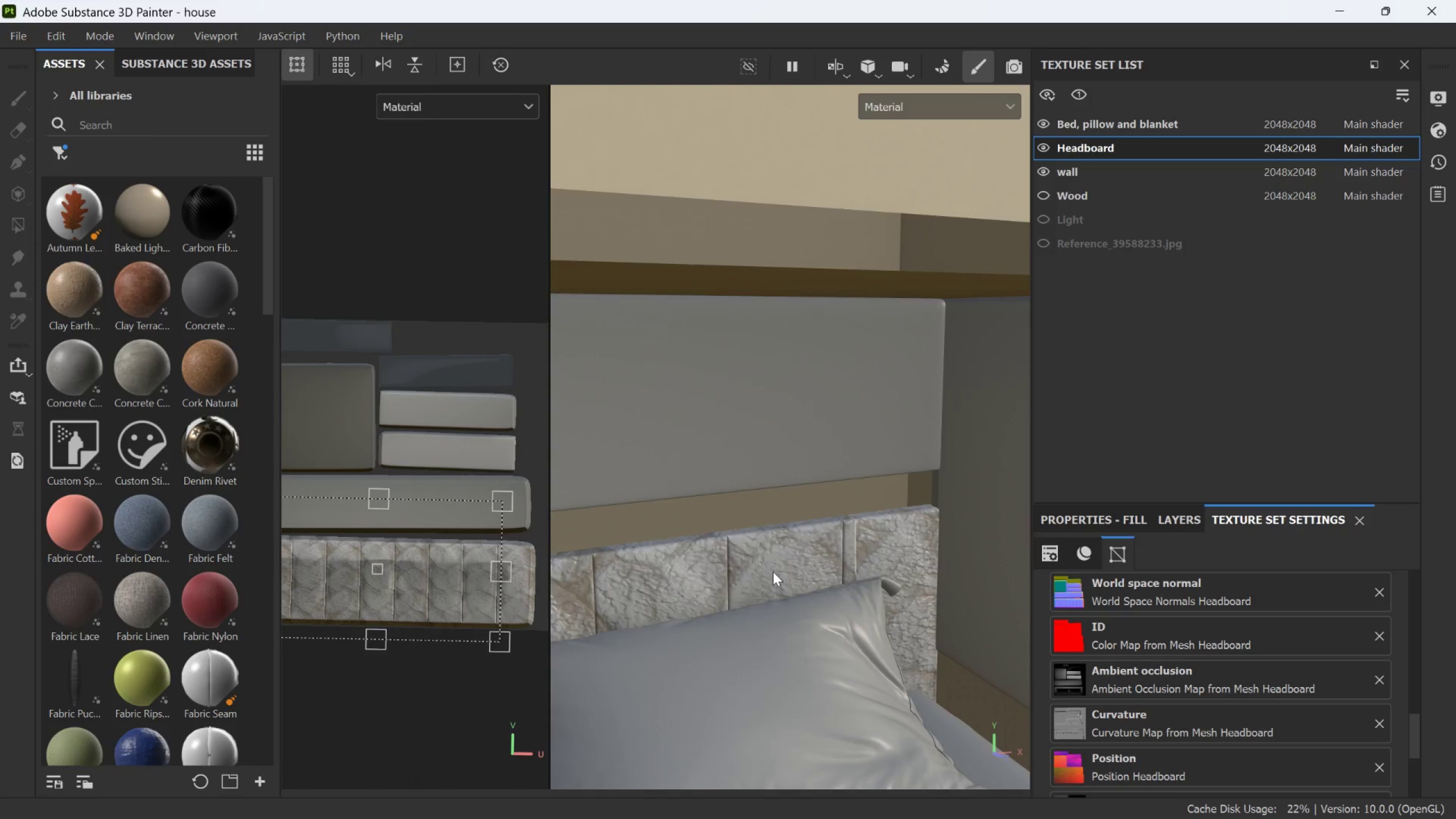 
scroll: coordinate [775, 572], scroll_direction: down, amount: 10.0
 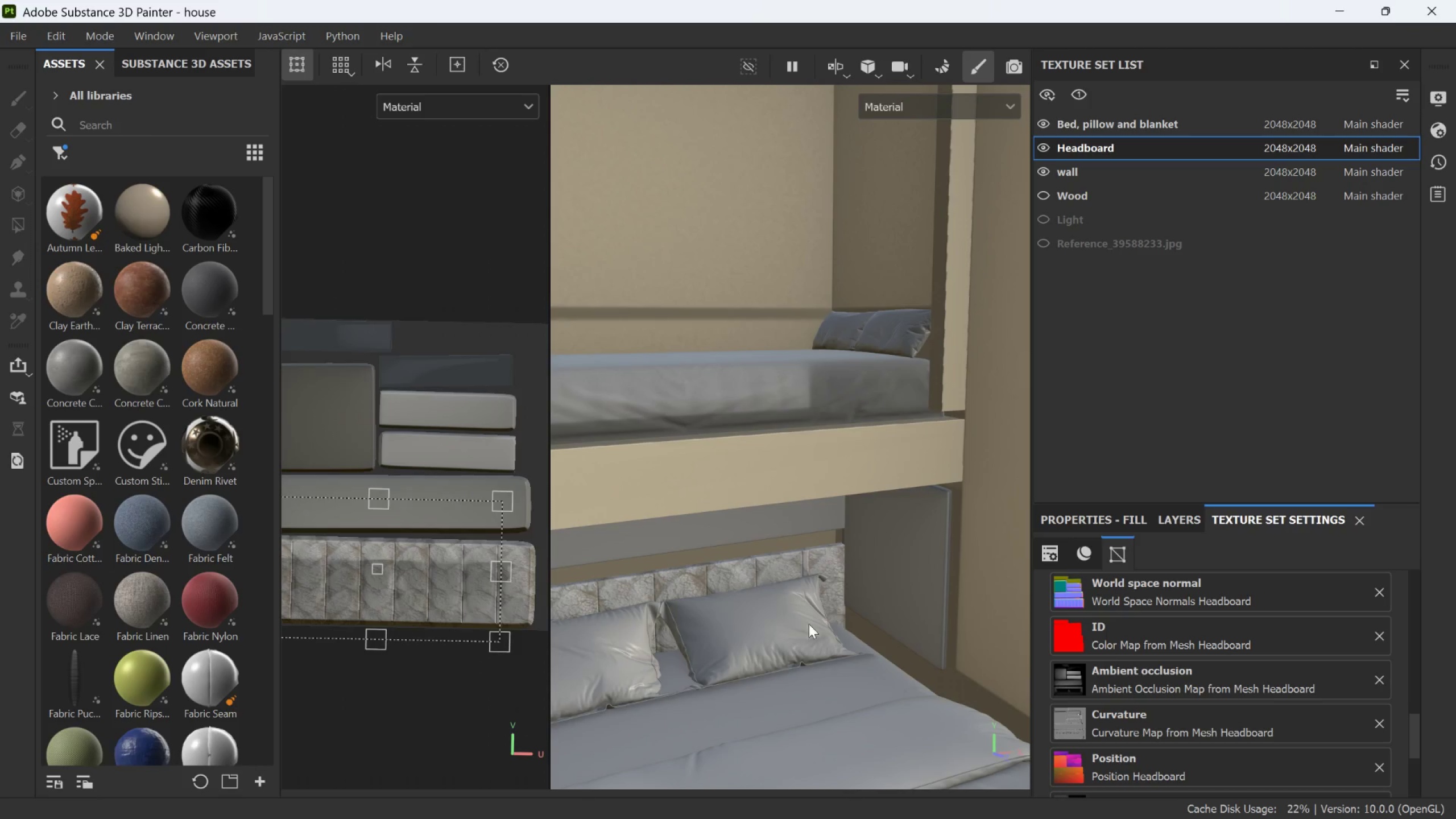 
hold_key(key=AltLeft, duration=2.3)
left_click_drag(start_coordinate=[799, 593], to_coordinate=[808, 573])
 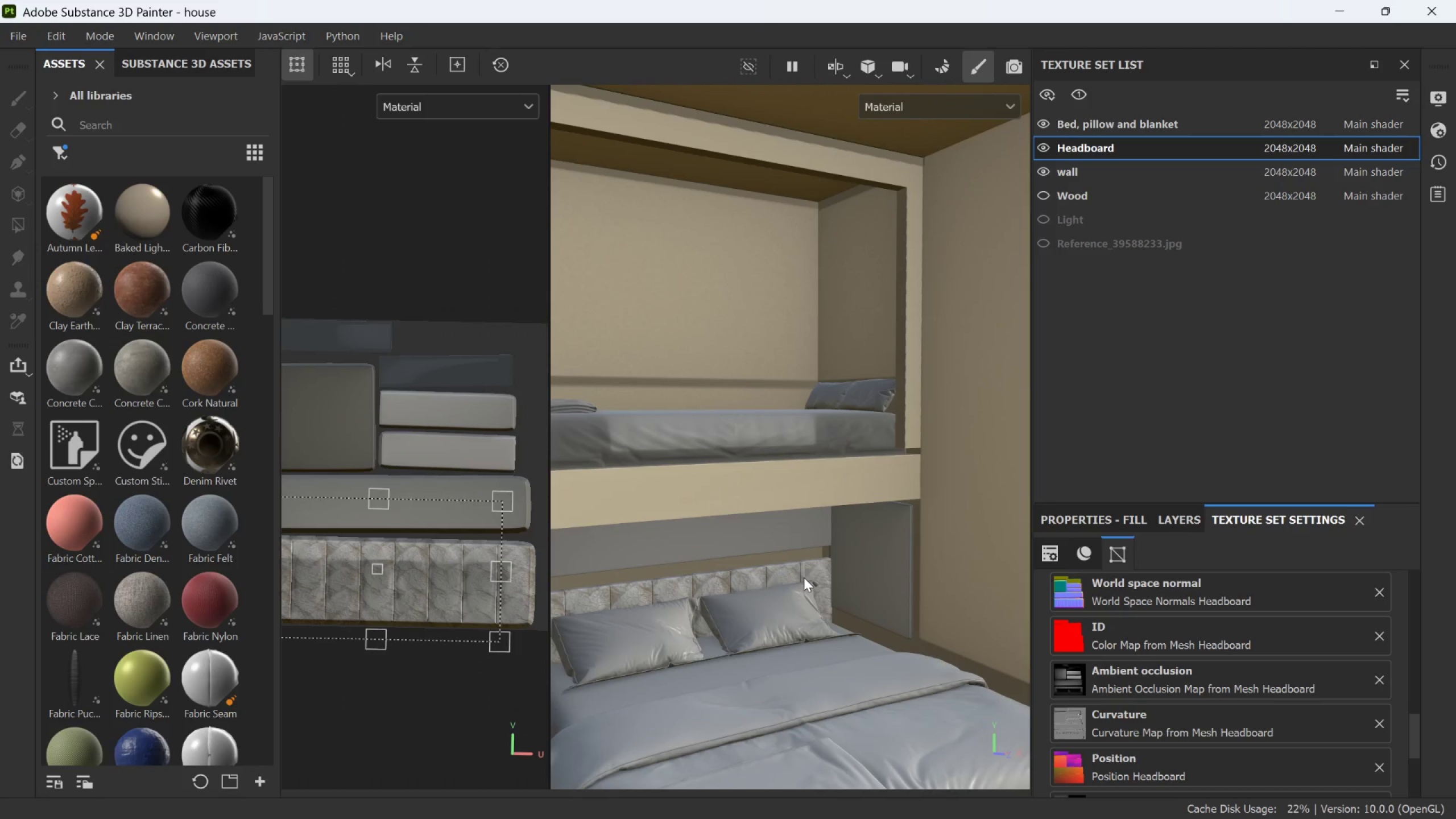 
scroll: coordinate [801, 589], scroll_direction: down, amount: 3.0
 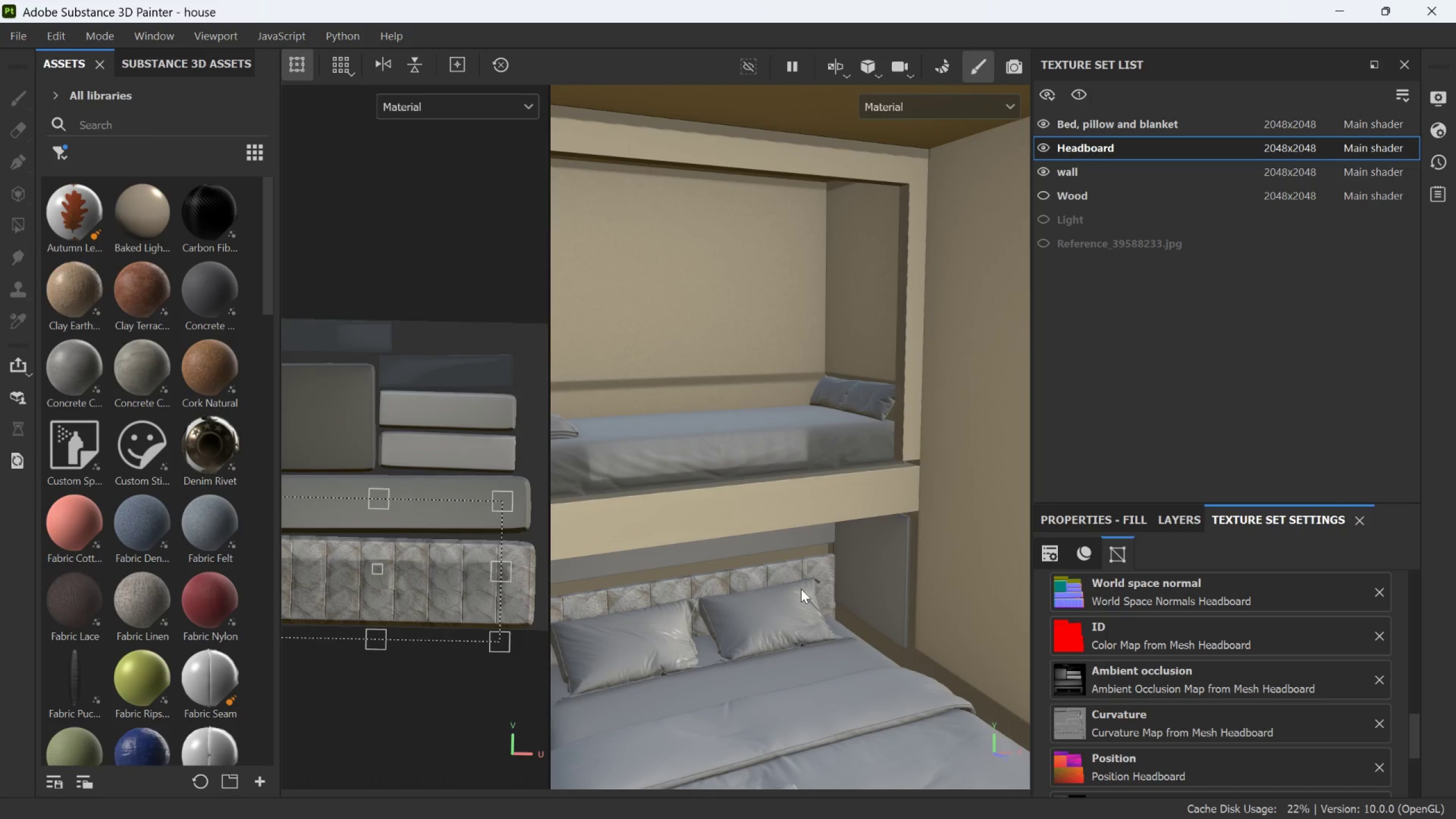 
hold_key(key=AltLeft, duration=0.53)
left_click_drag(start_coordinate=[803, 578], to_coordinate=[765, 594])
 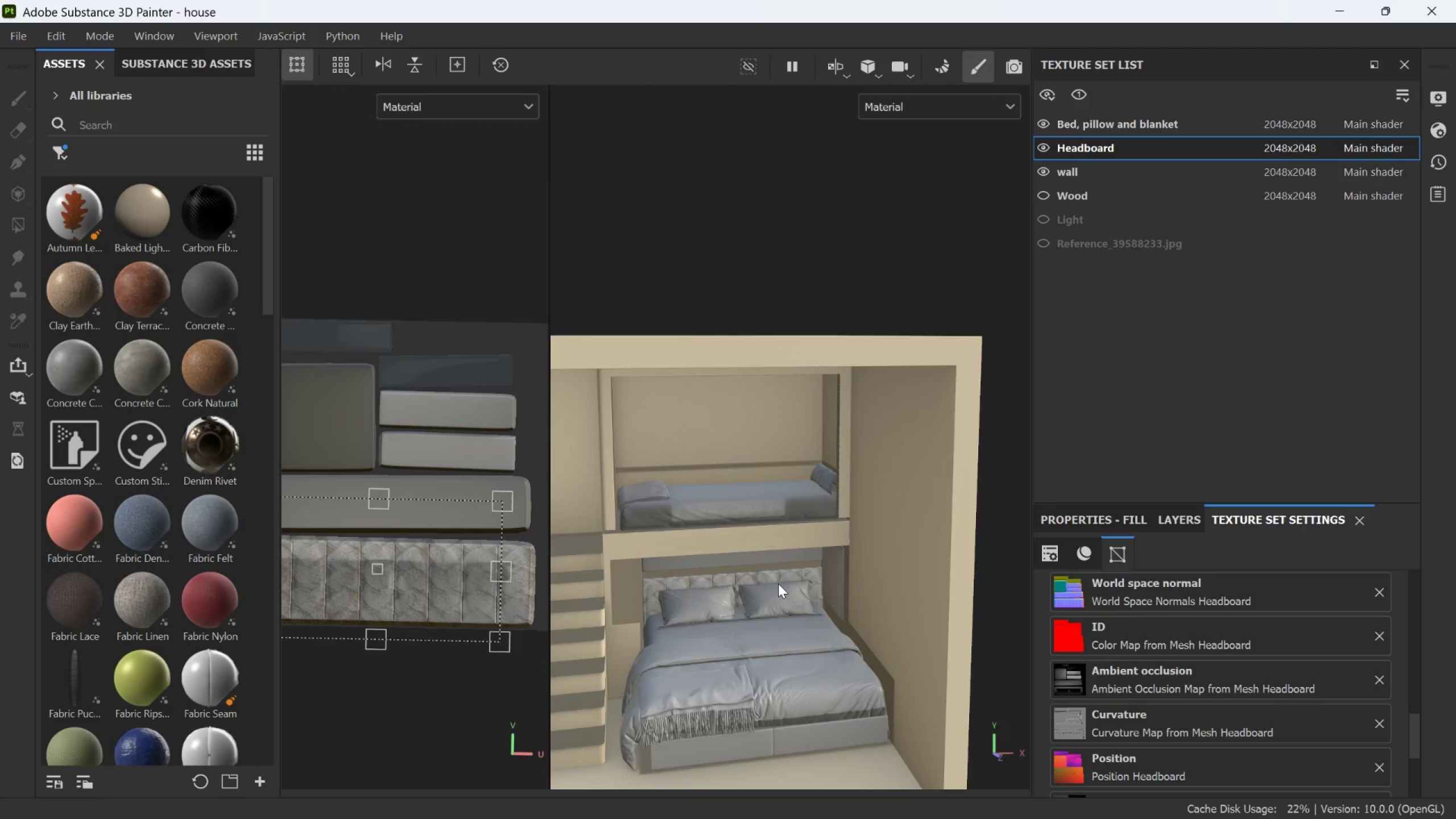 
scroll: coordinate [803, 578], scroll_direction: down, amount: 6.0
 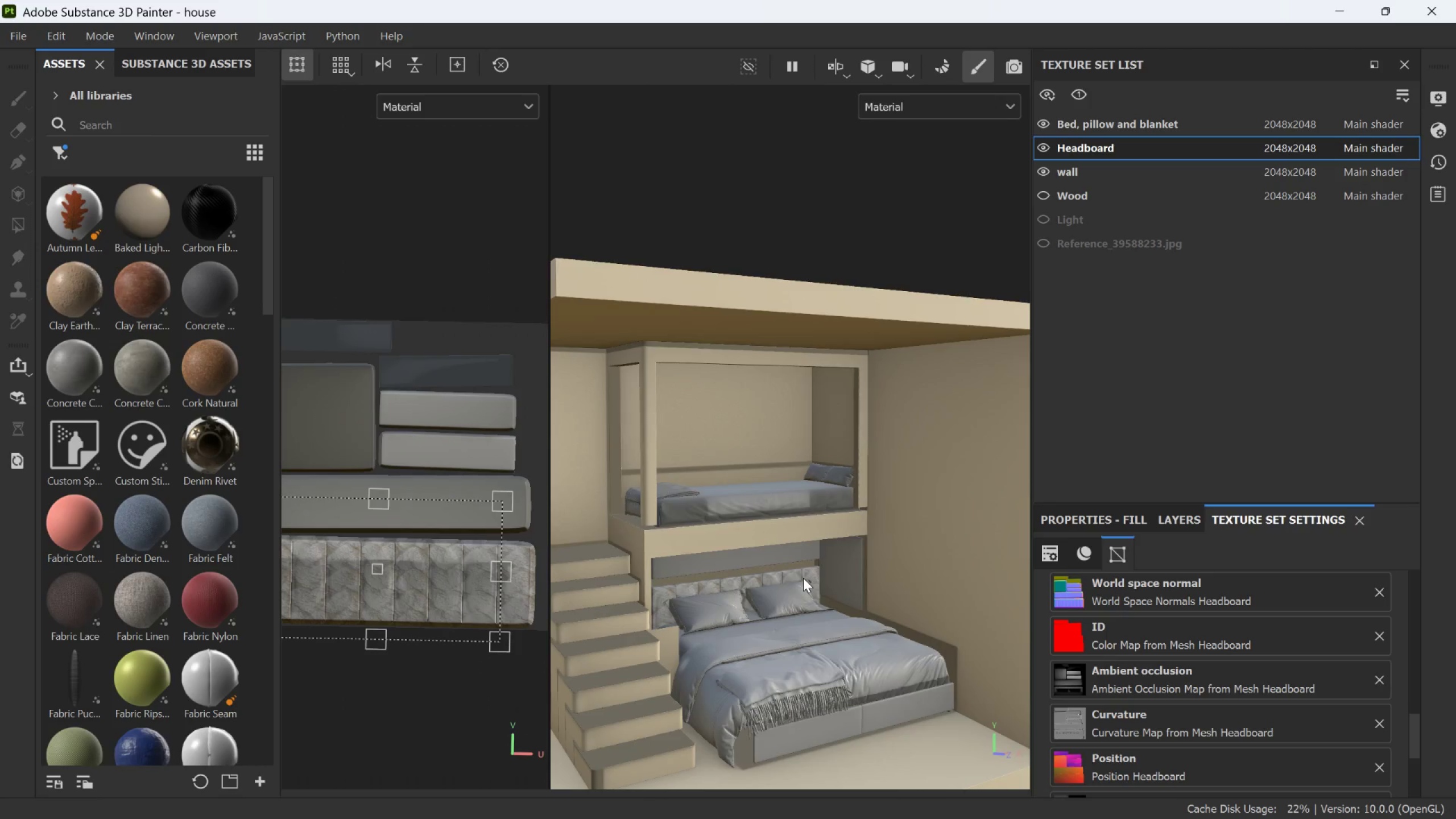 
scroll: coordinate [784, 574], scroll_direction: up, amount: 5.0
 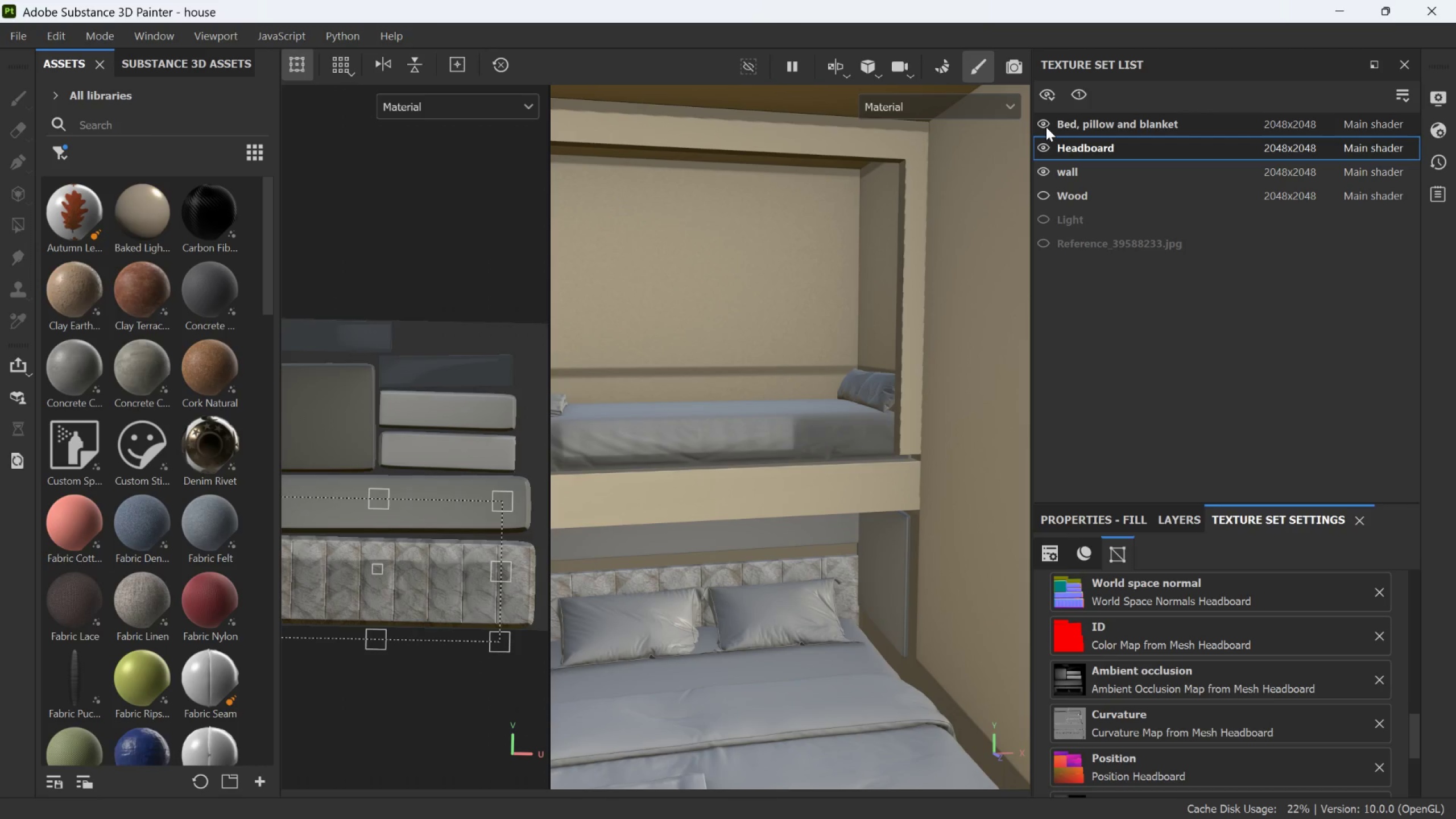 
left_click([1041, 170])
 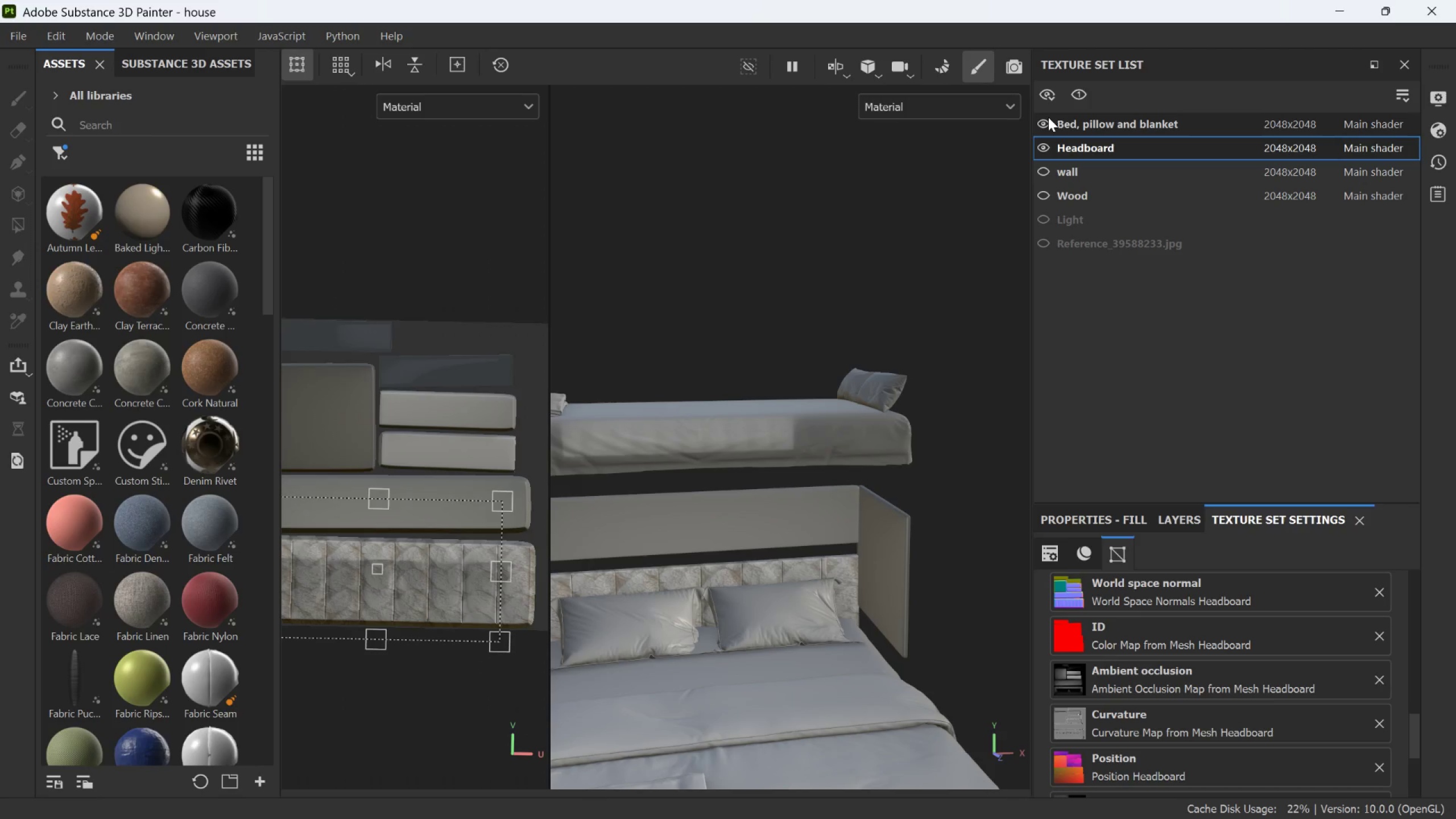 
left_click([1048, 118])
 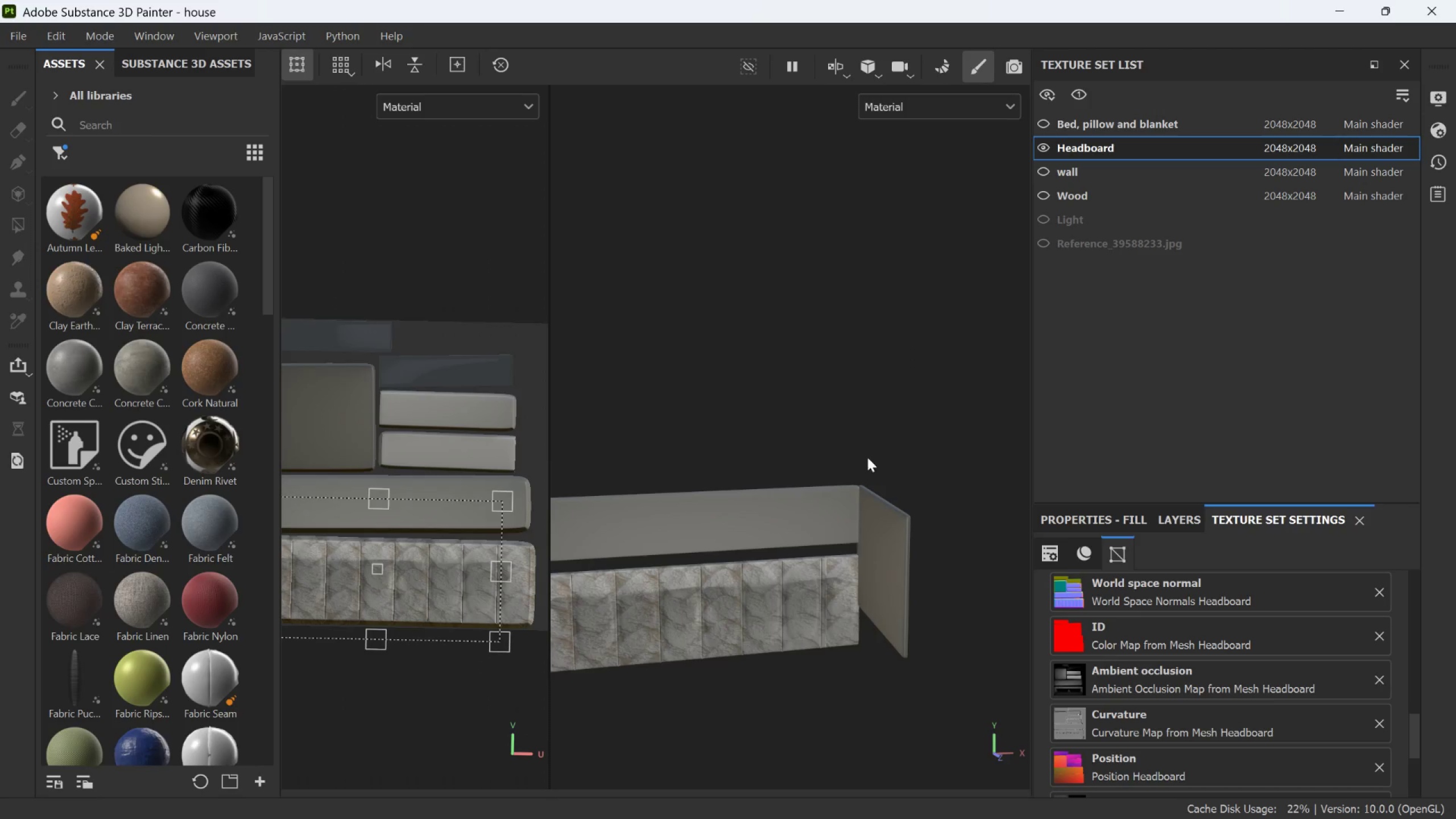 
scroll: coordinate [778, 599], scroll_direction: down, amount: 3.0
 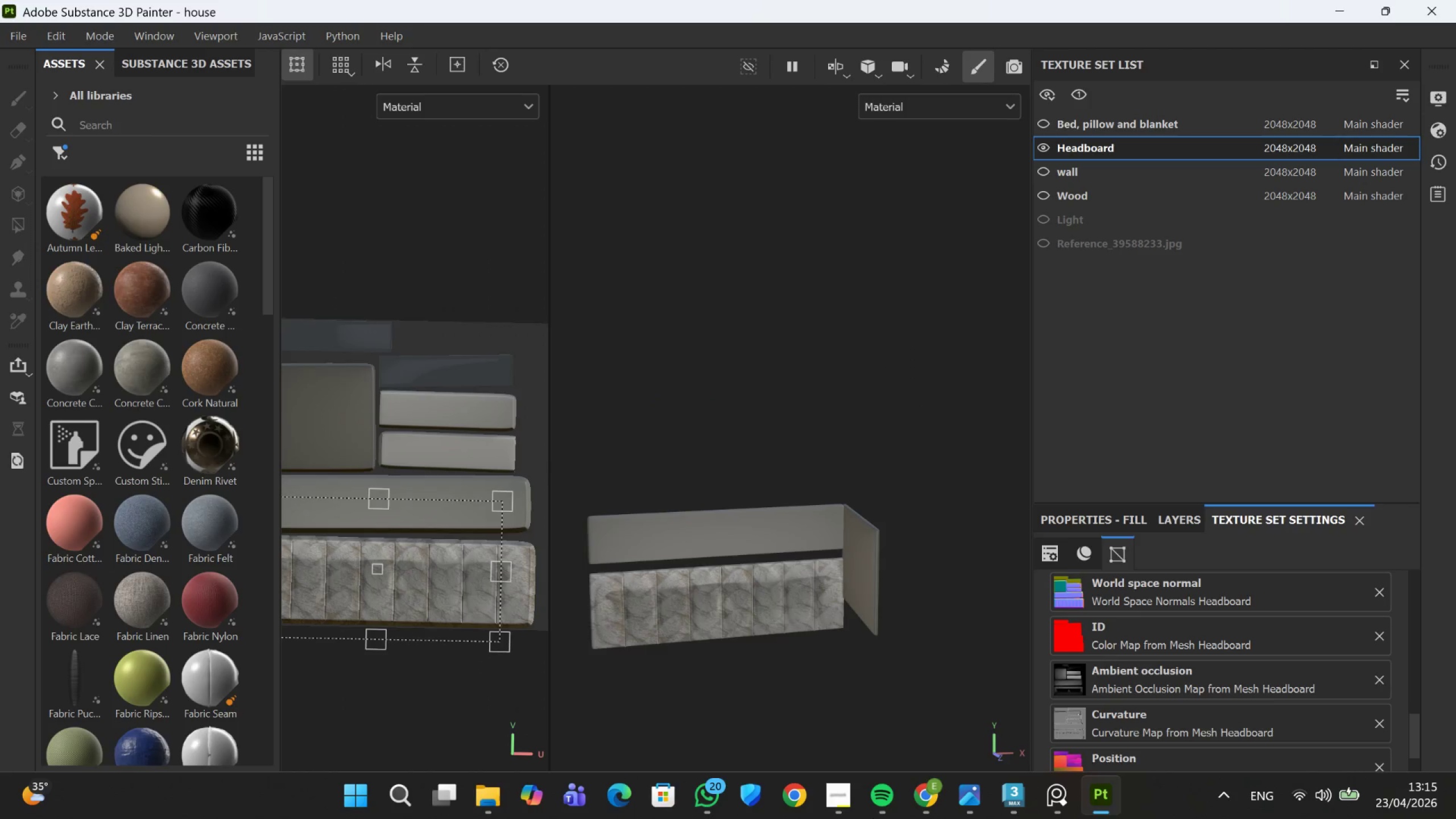 
scroll: coordinate [726, 577], scroll_direction: up, amount: 14.0
 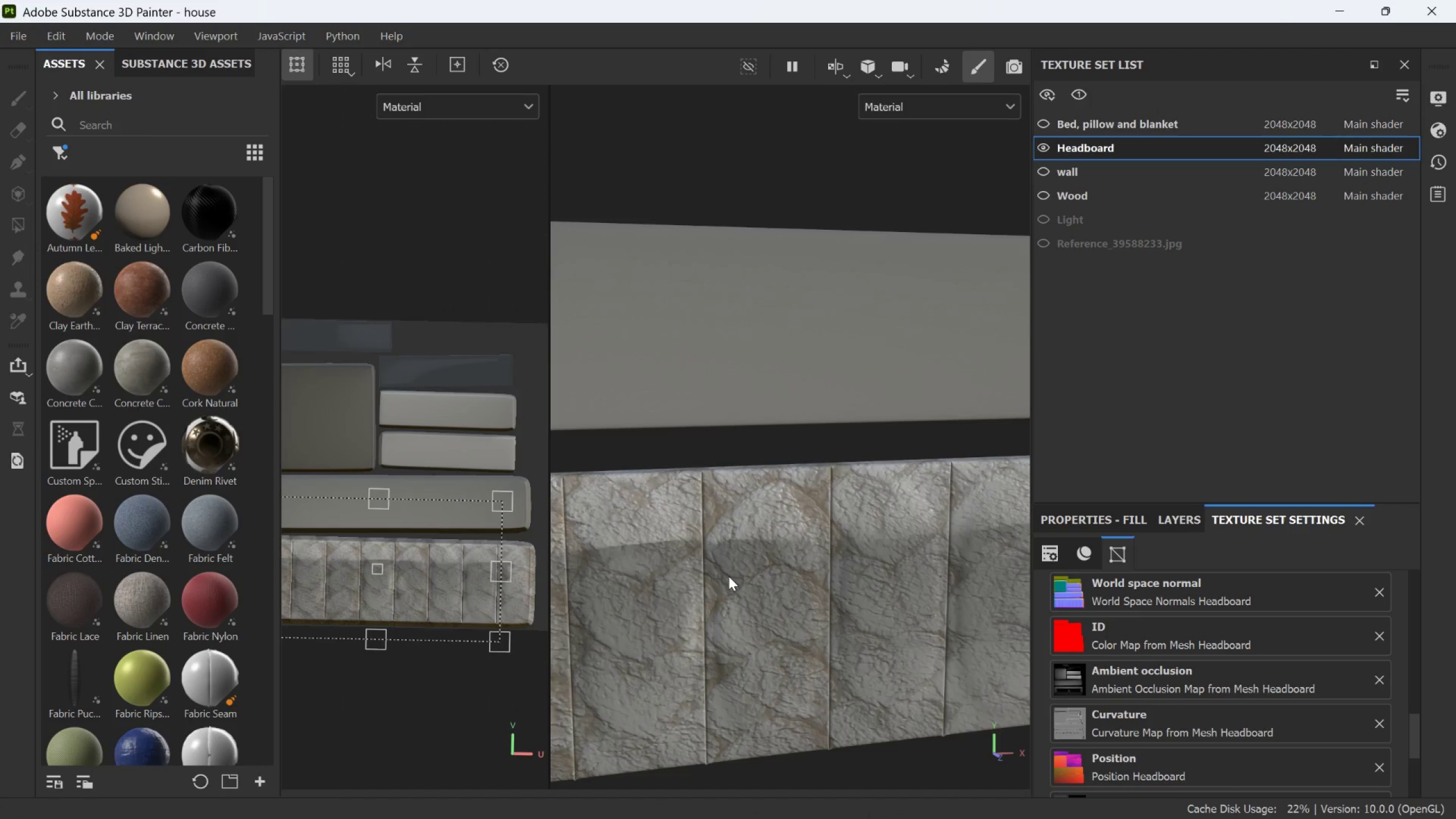 
scroll: coordinate [729, 576], scroll_direction: down, amount: 3.0
 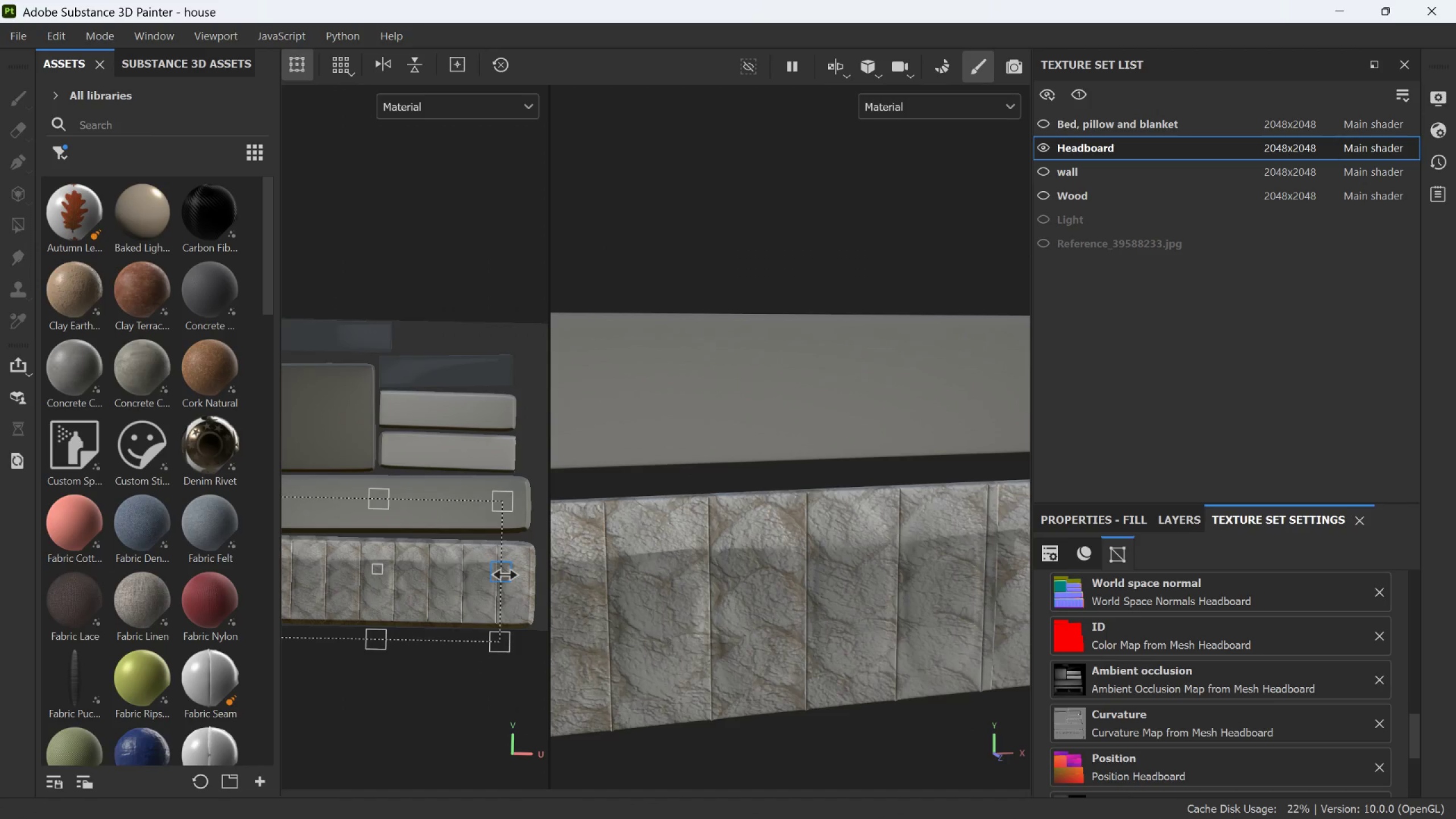 
left_click_drag(start_coordinate=[505, 574], to_coordinate=[499, 575])
 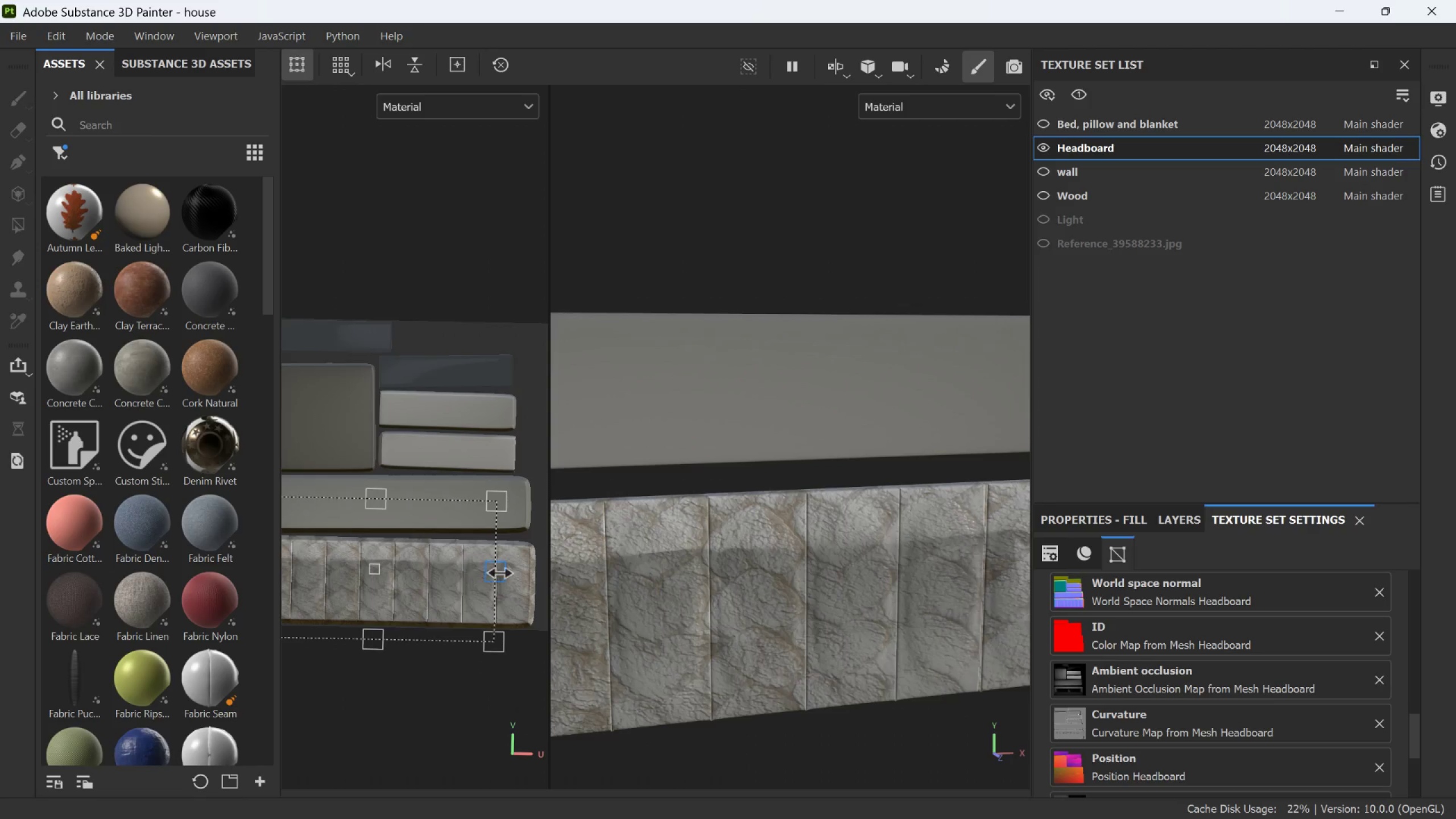 
hold_key(key=AltLeft, duration=0.75)
left_click_drag(start_coordinate=[842, 627], to_coordinate=[787, 621])
 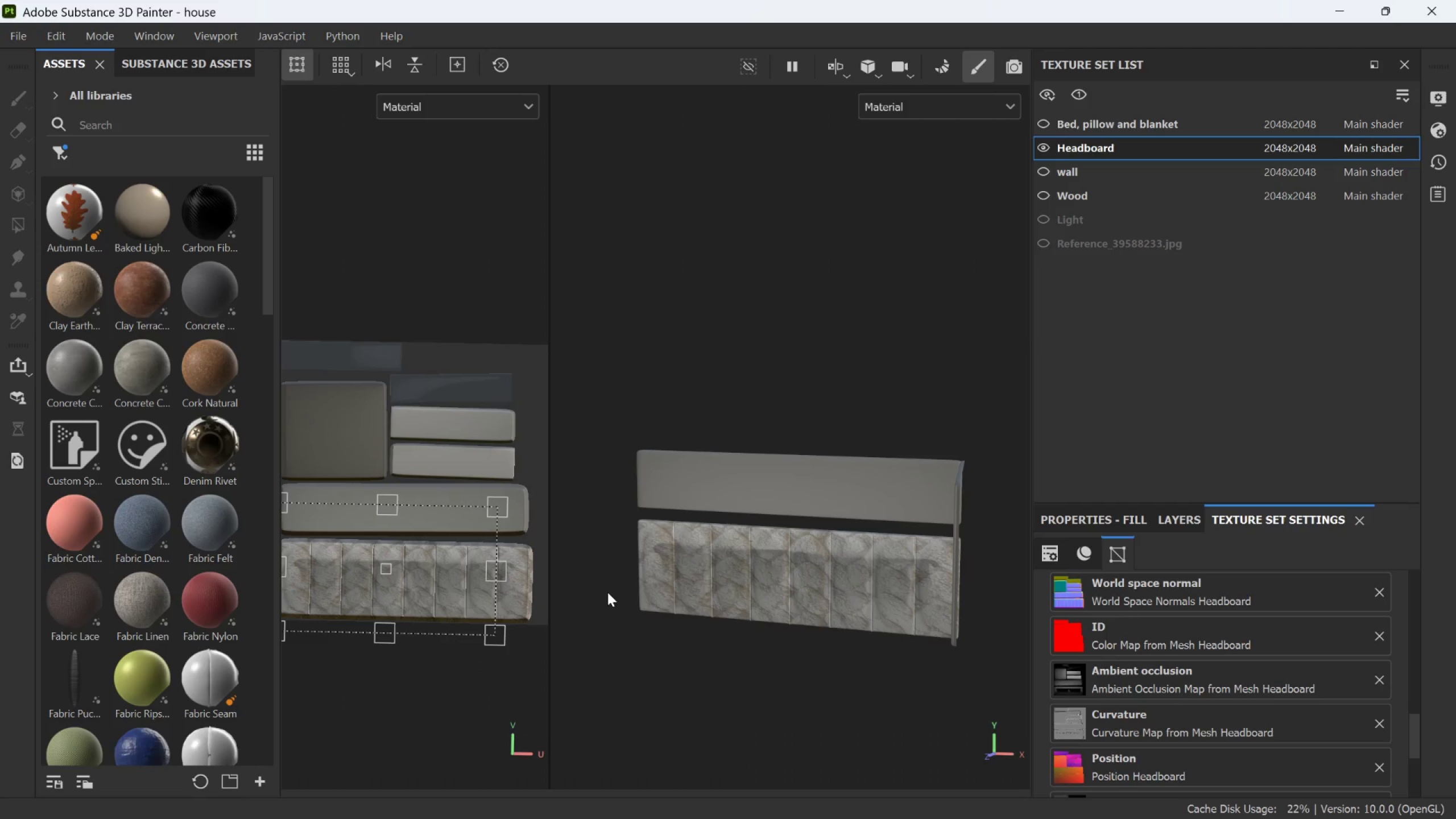 
scroll: coordinate [427, 560], scroll_direction: down, amount: 13.0
 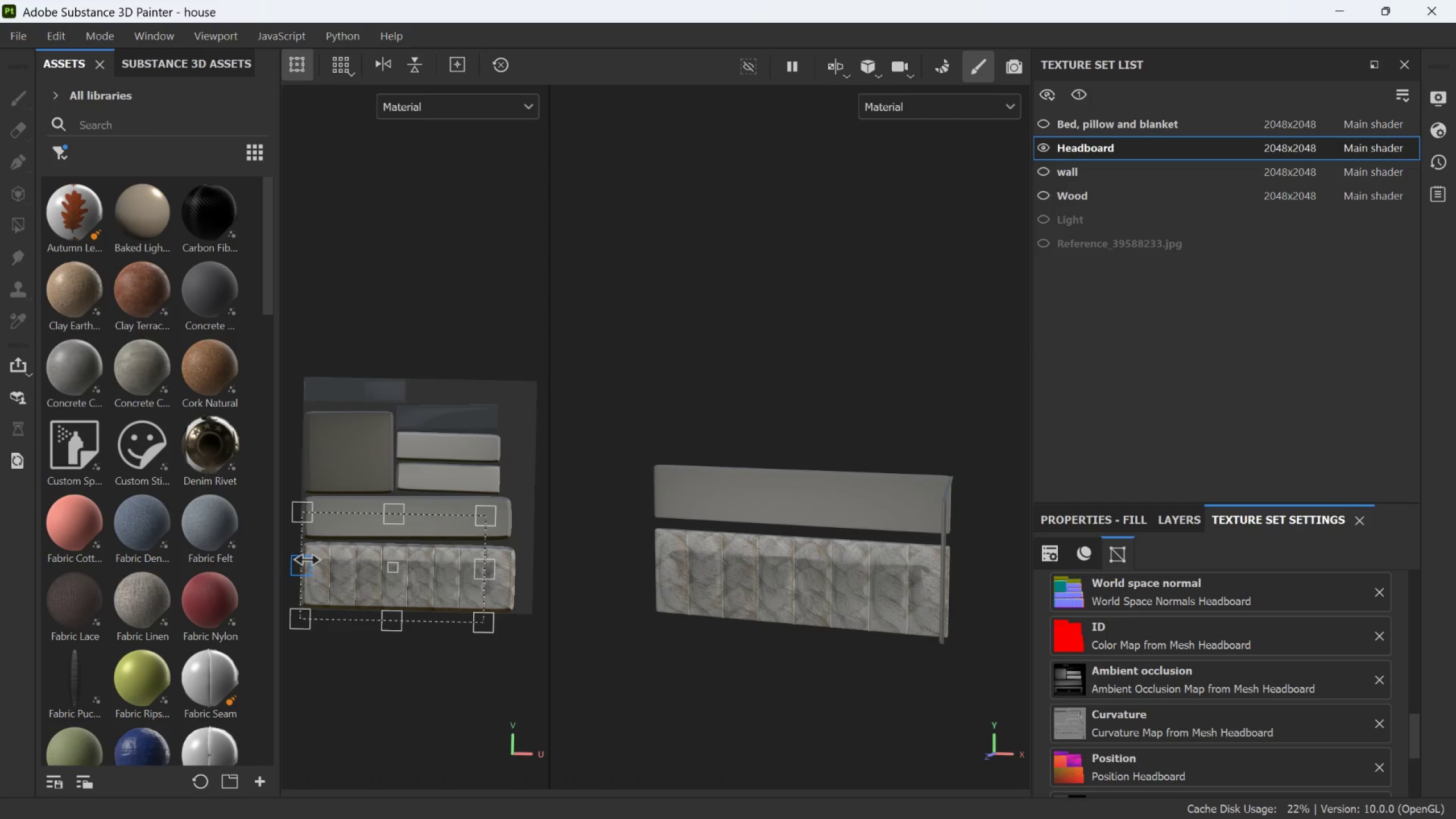 
left_click_drag(start_coordinate=[307, 561], to_coordinate=[318, 564])
 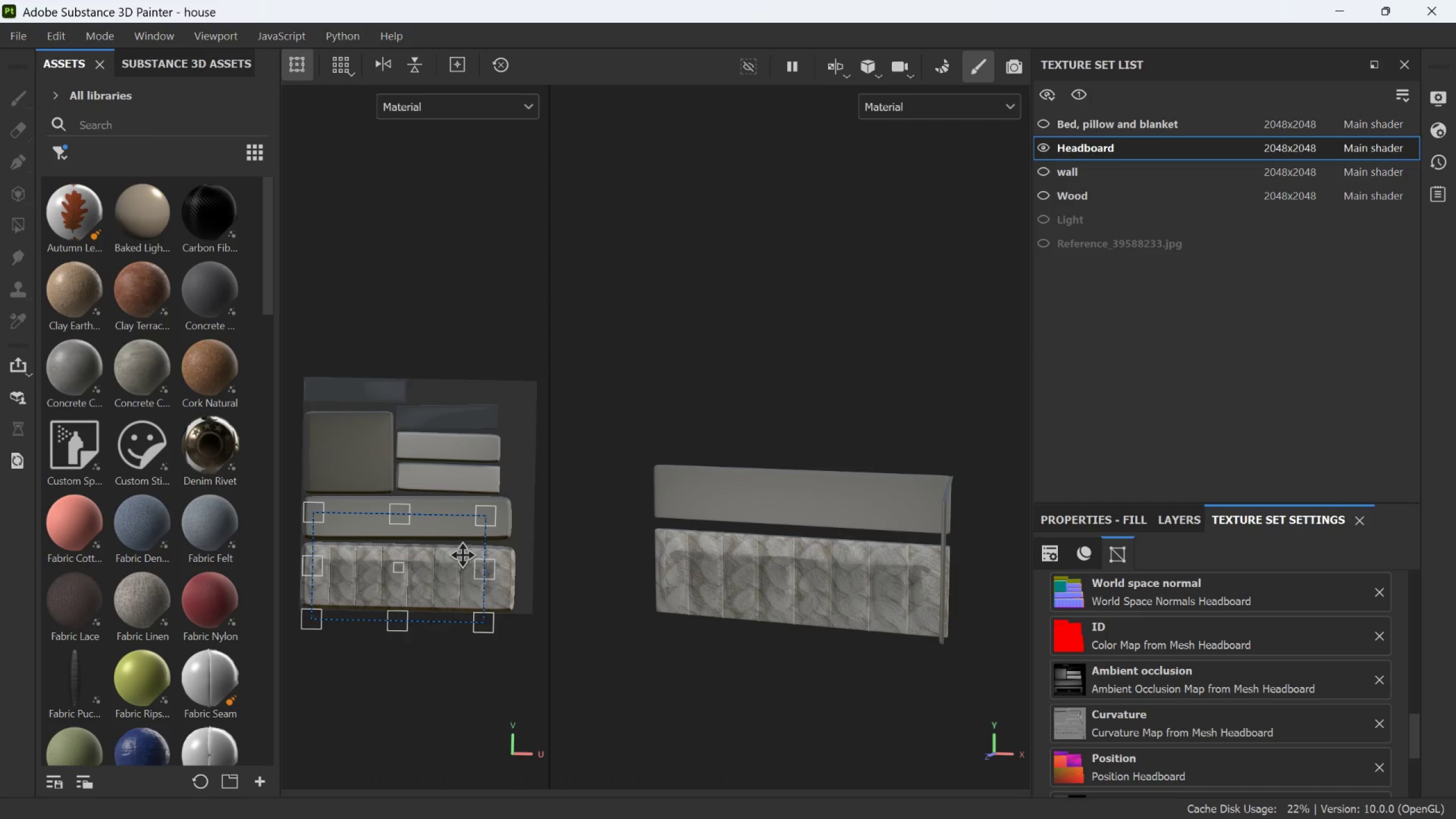 
scroll: coordinate [452, 634], scroll_direction: up, amount: 17.0
 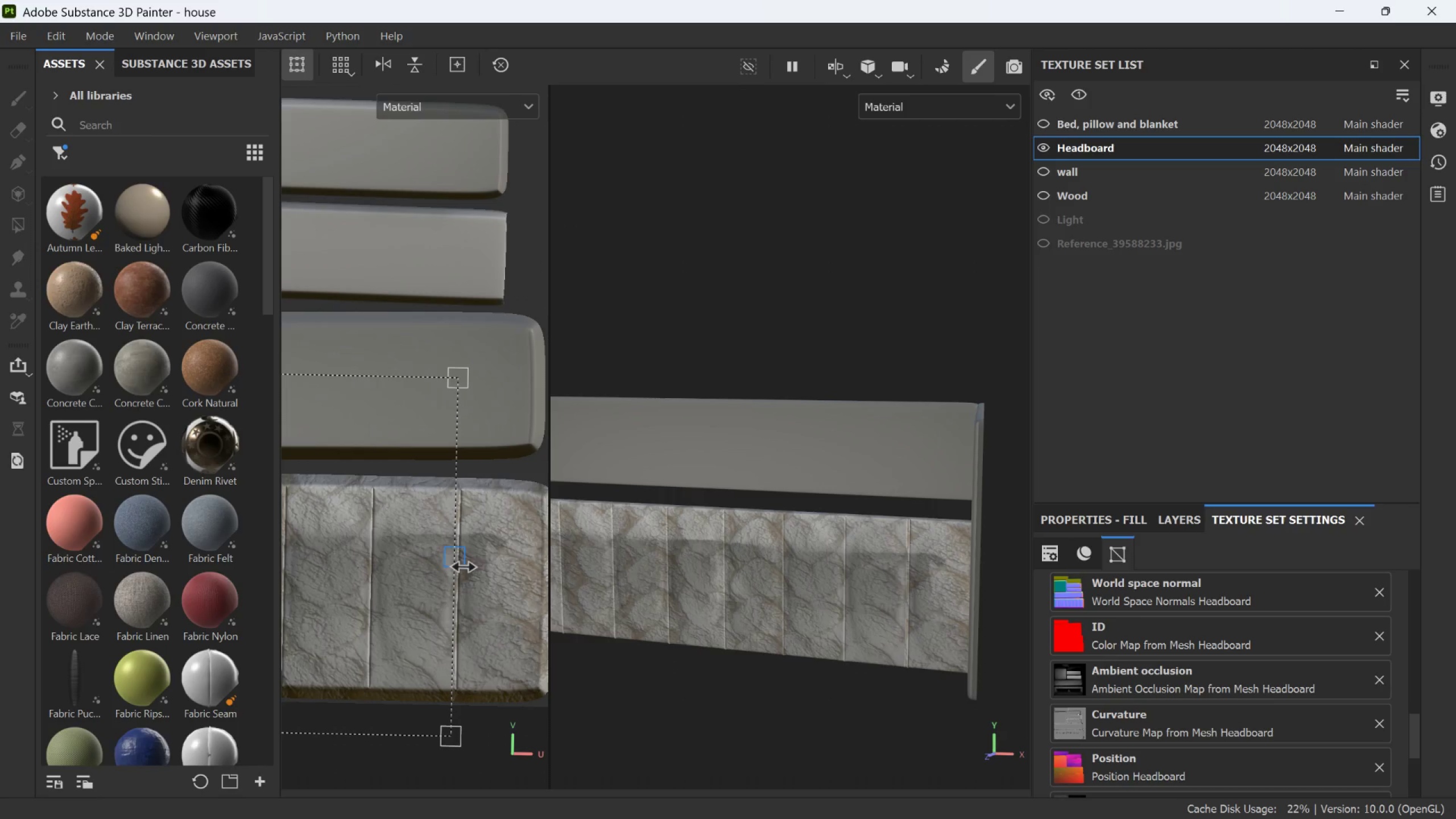 
left_click_drag(start_coordinate=[460, 561], to_coordinate=[520, 570])
 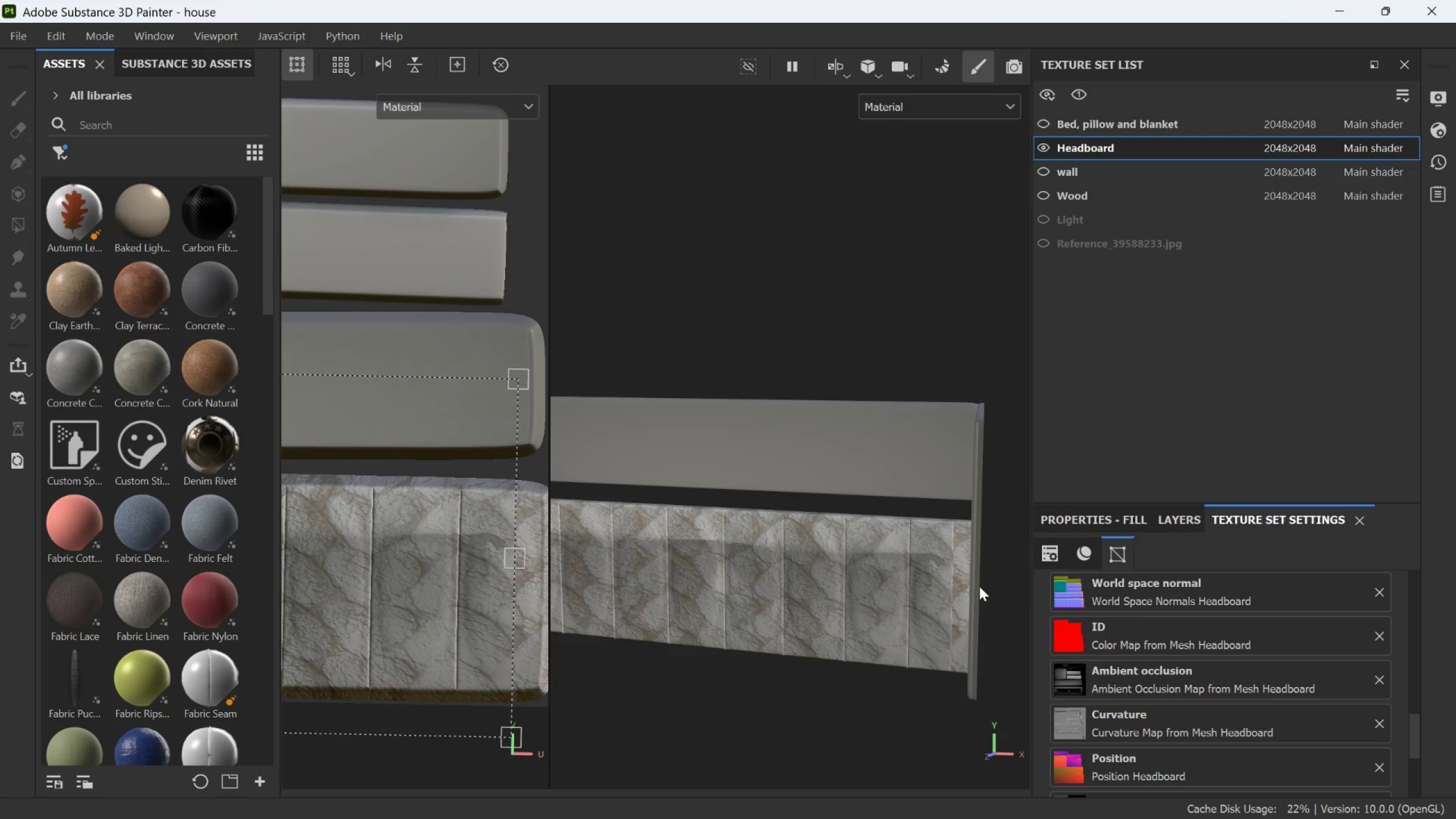 
hold_key(key=AltLeft, duration=0.7)
left_click_drag(start_coordinate=[920, 582], to_coordinate=[970, 569])
 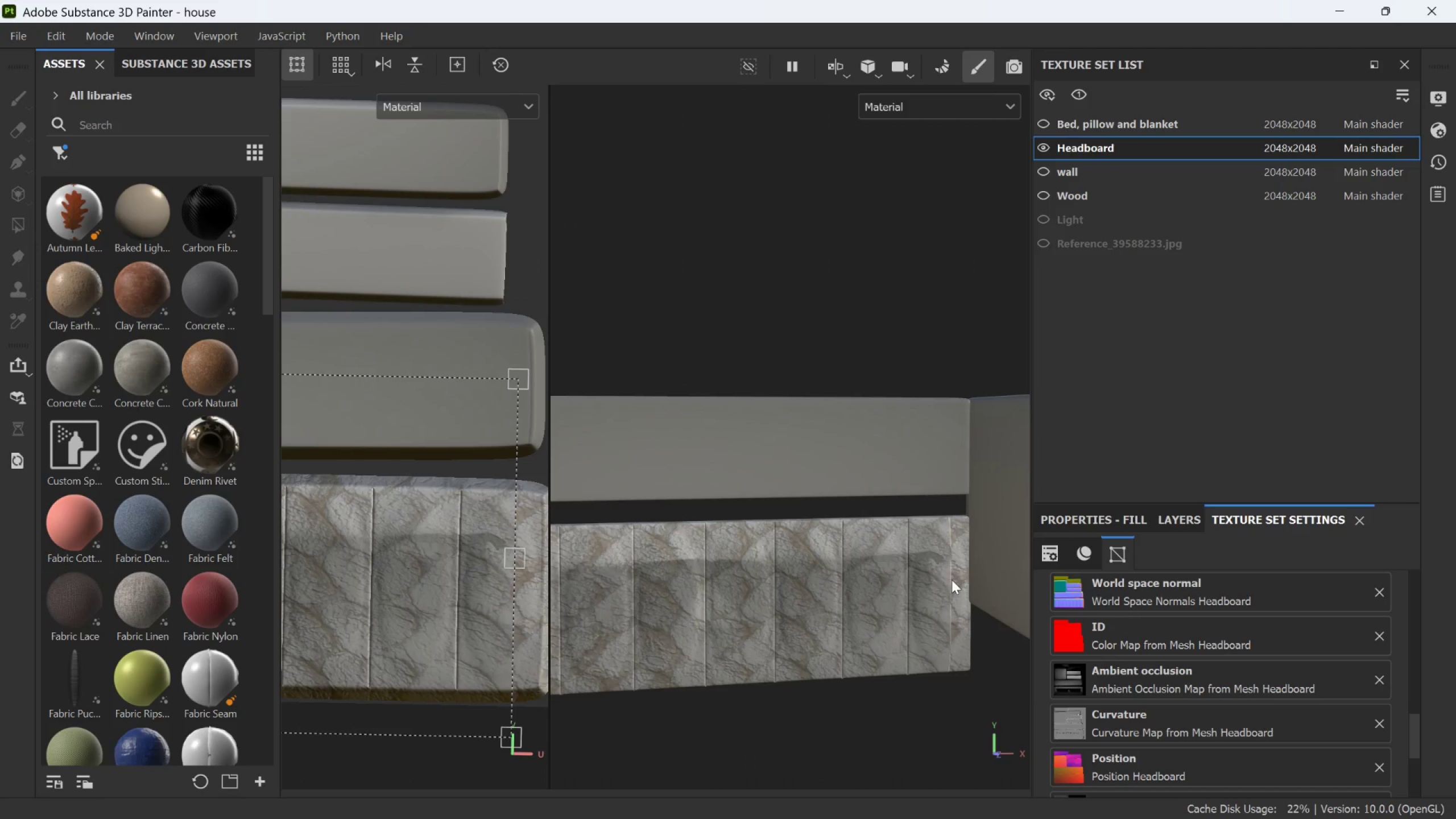 
scroll: coordinate [933, 574], scroll_direction: none, amount: 0.0
 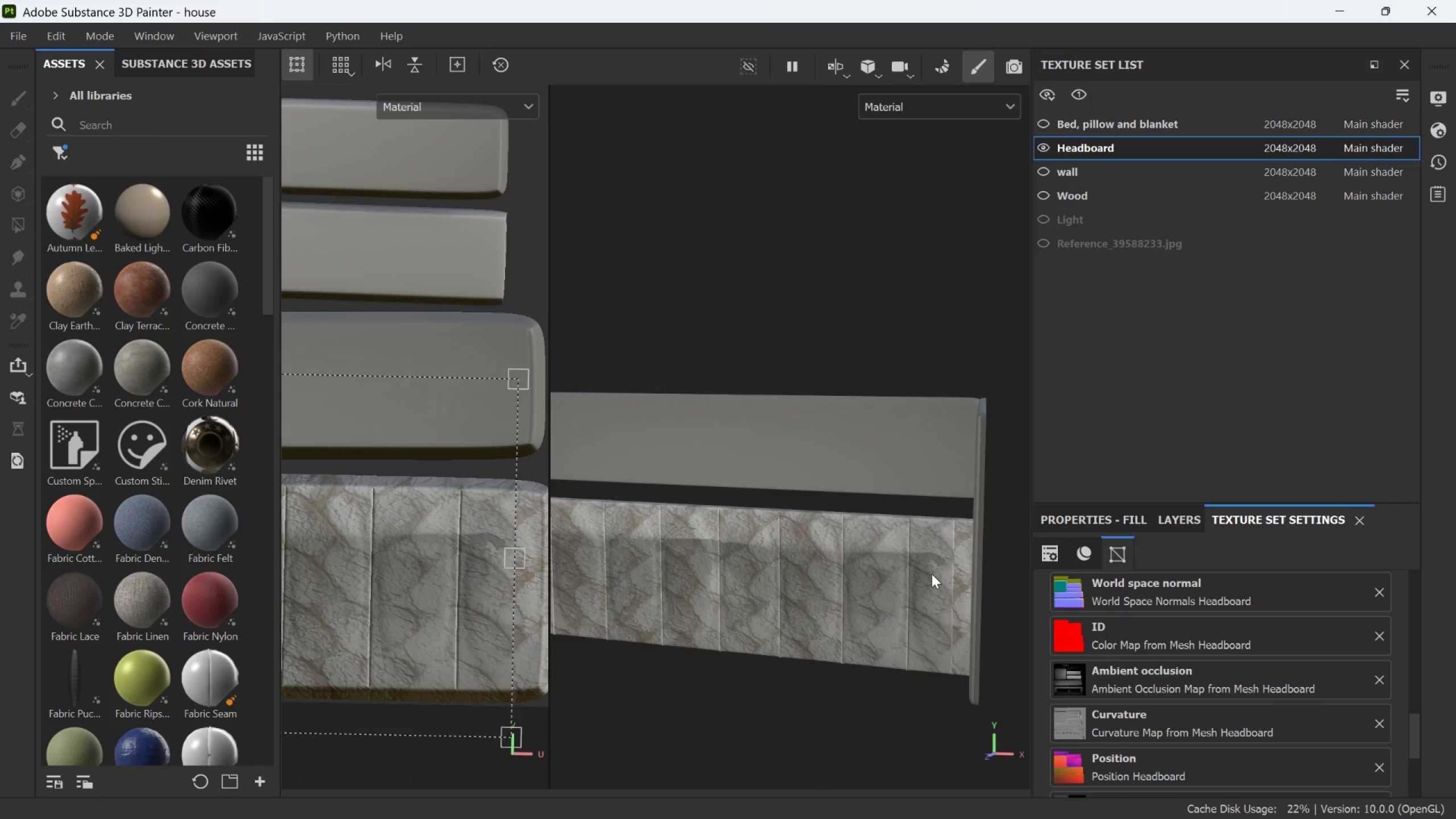 
scroll: coordinate [952, 580], scroll_direction: up, amount: 3.0
 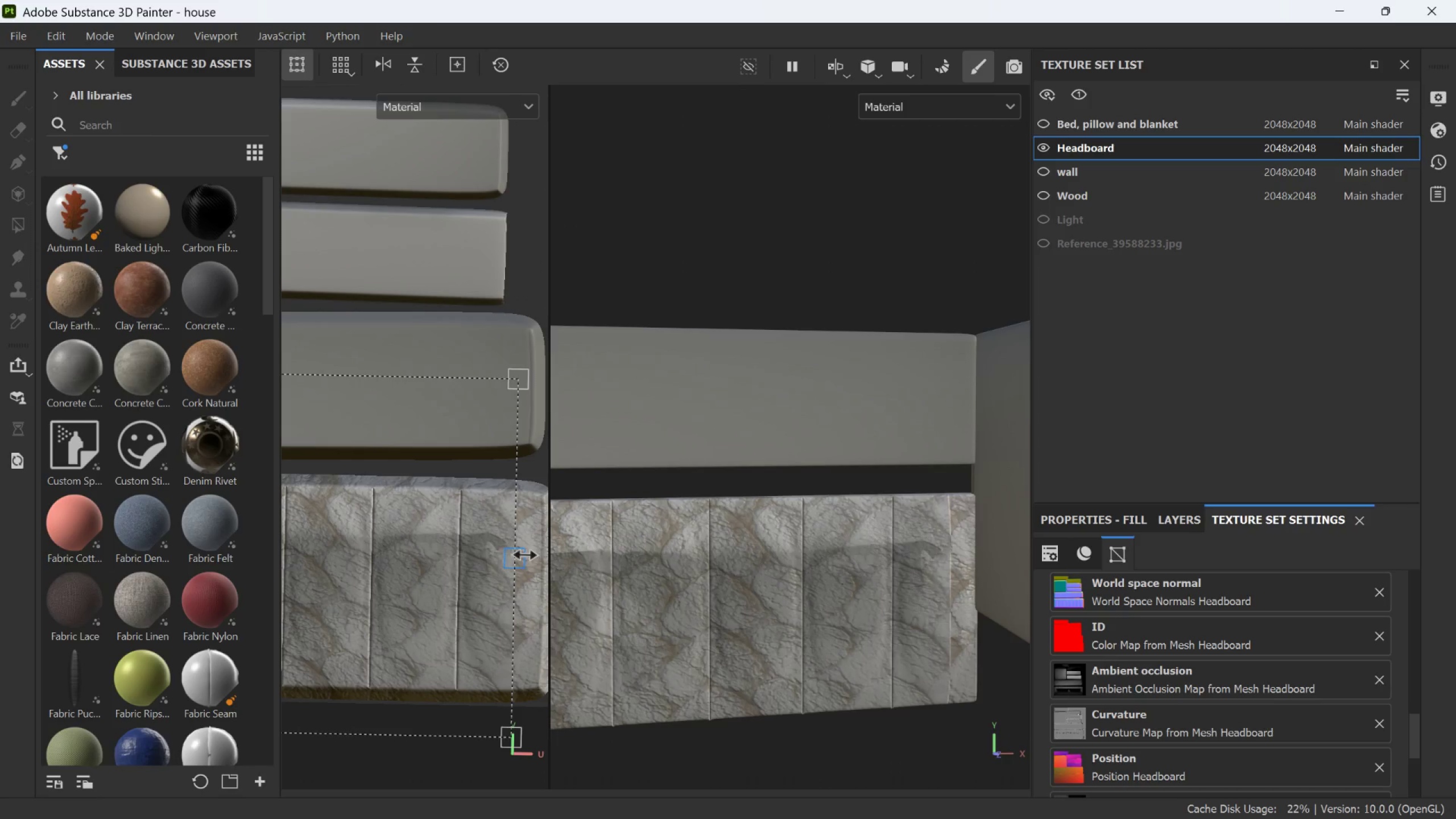 
left_click_drag(start_coordinate=[522, 554], to_coordinate=[551, 557])
 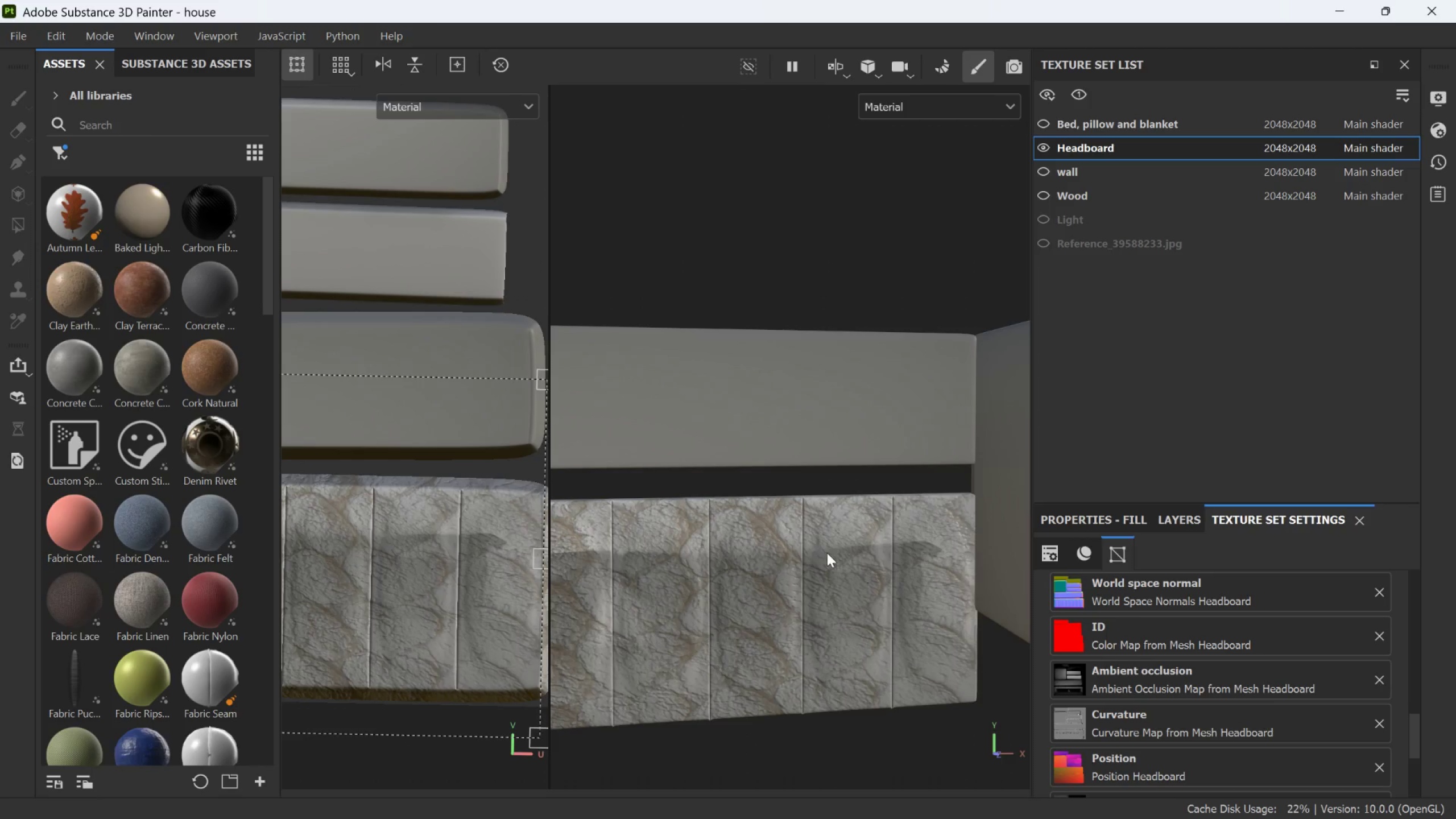 
scroll: coordinate [321, 579], scroll_direction: down, amount: 19.0
 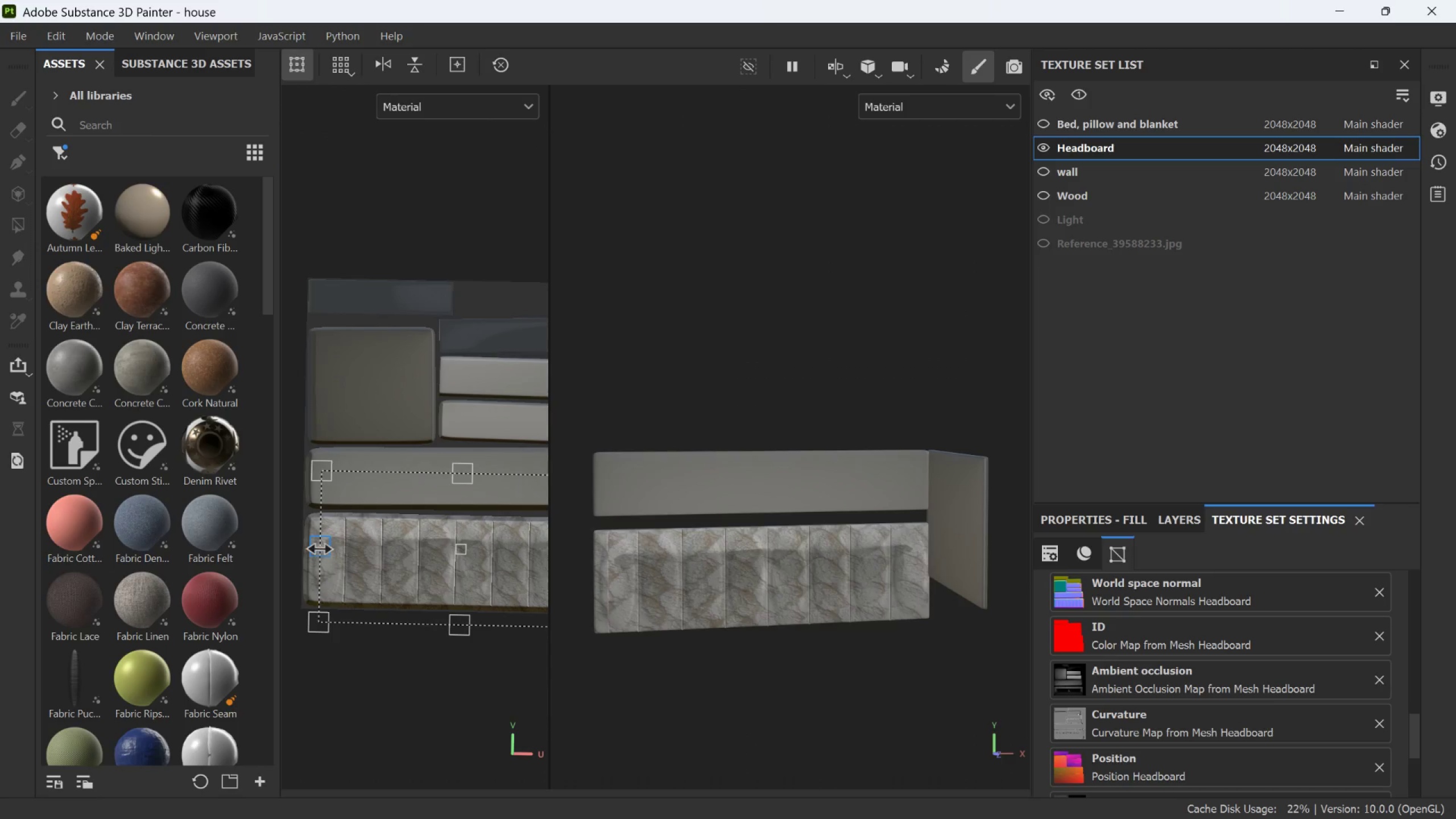 
left_click_drag(start_coordinate=[320, 549], to_coordinate=[307, 554])
 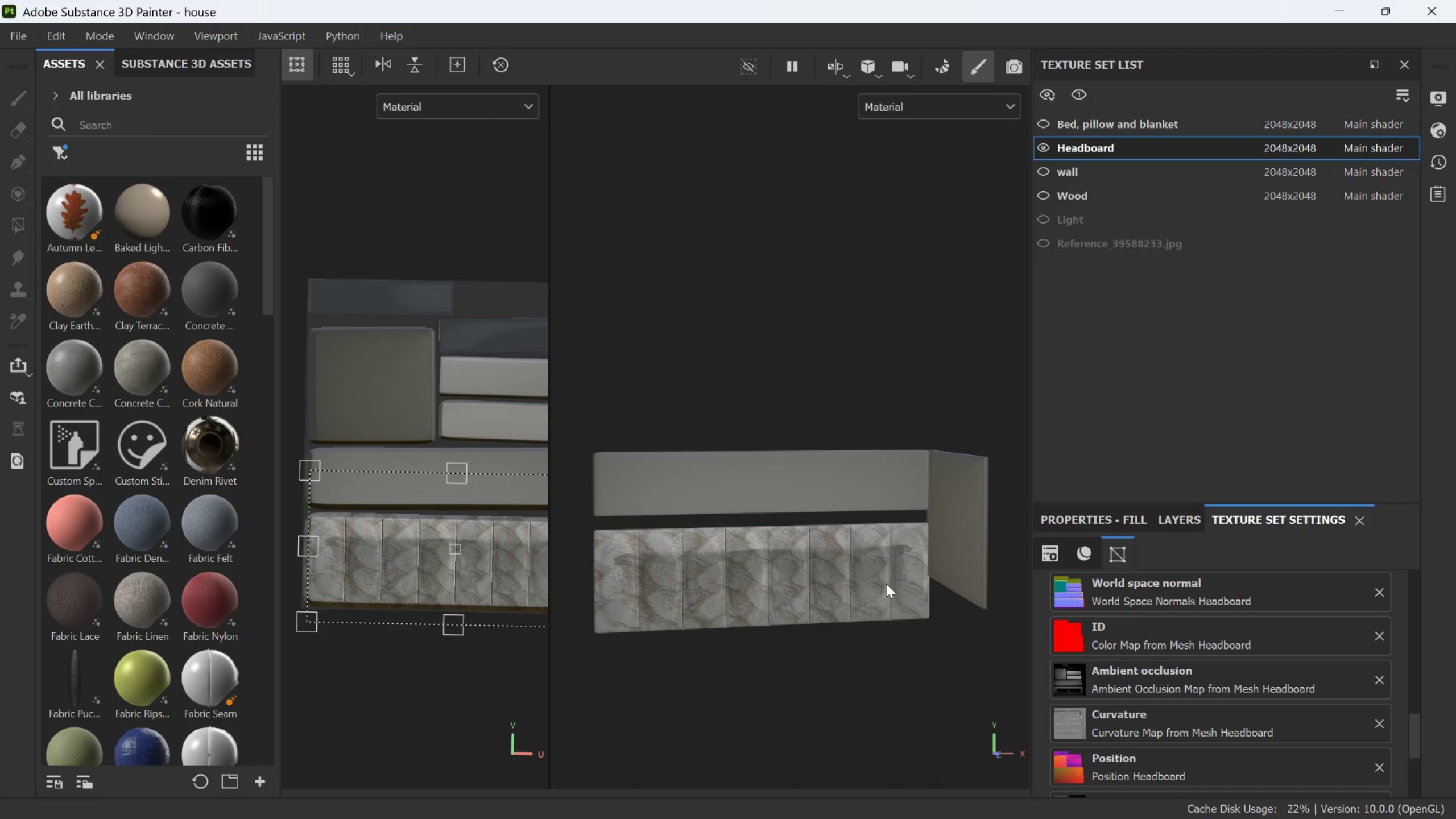 
scroll: coordinate [929, 557], scroll_direction: up, amount: 8.0
 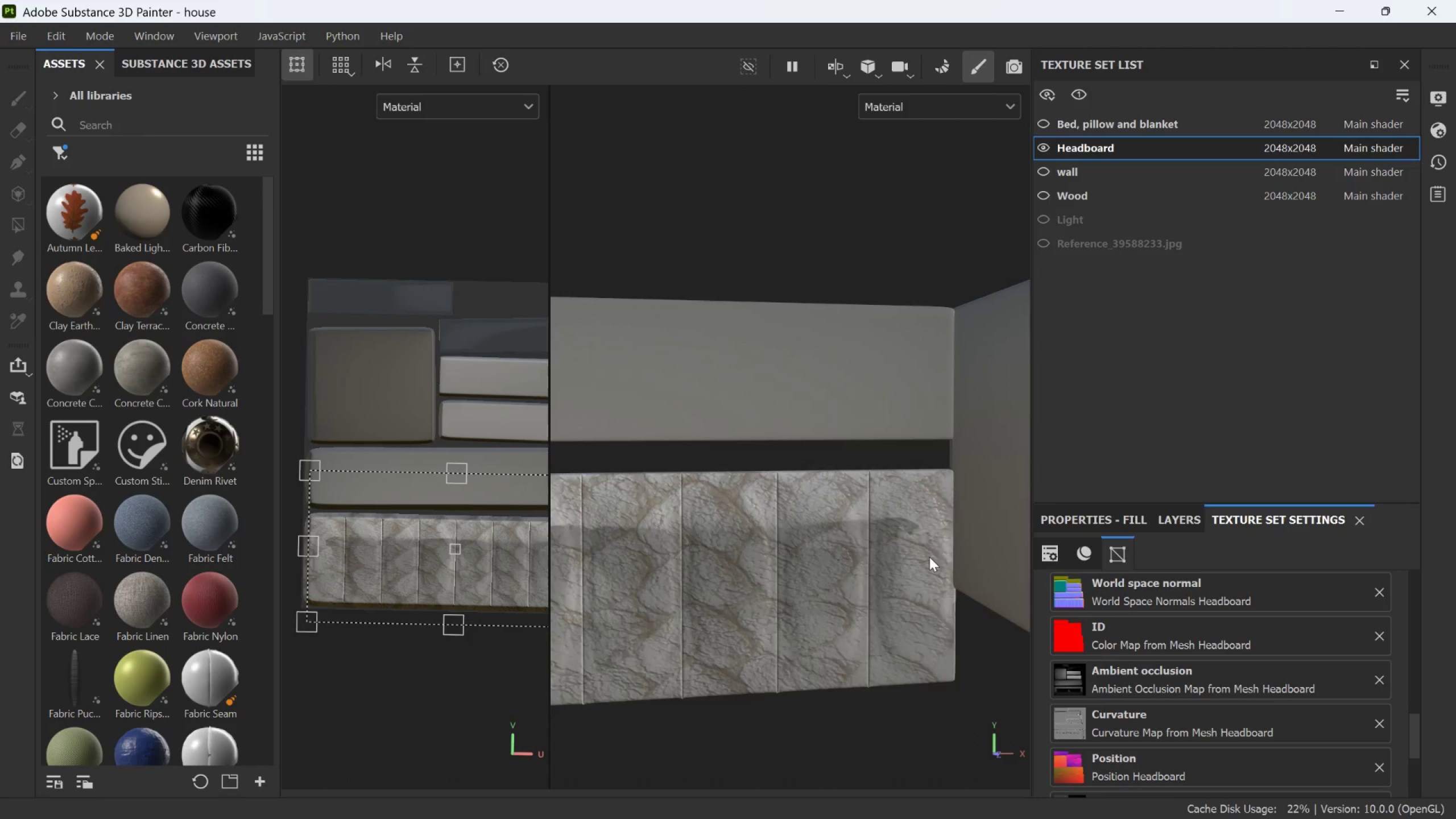 
scroll: coordinate [917, 570], scroll_direction: down, amount: 8.0
 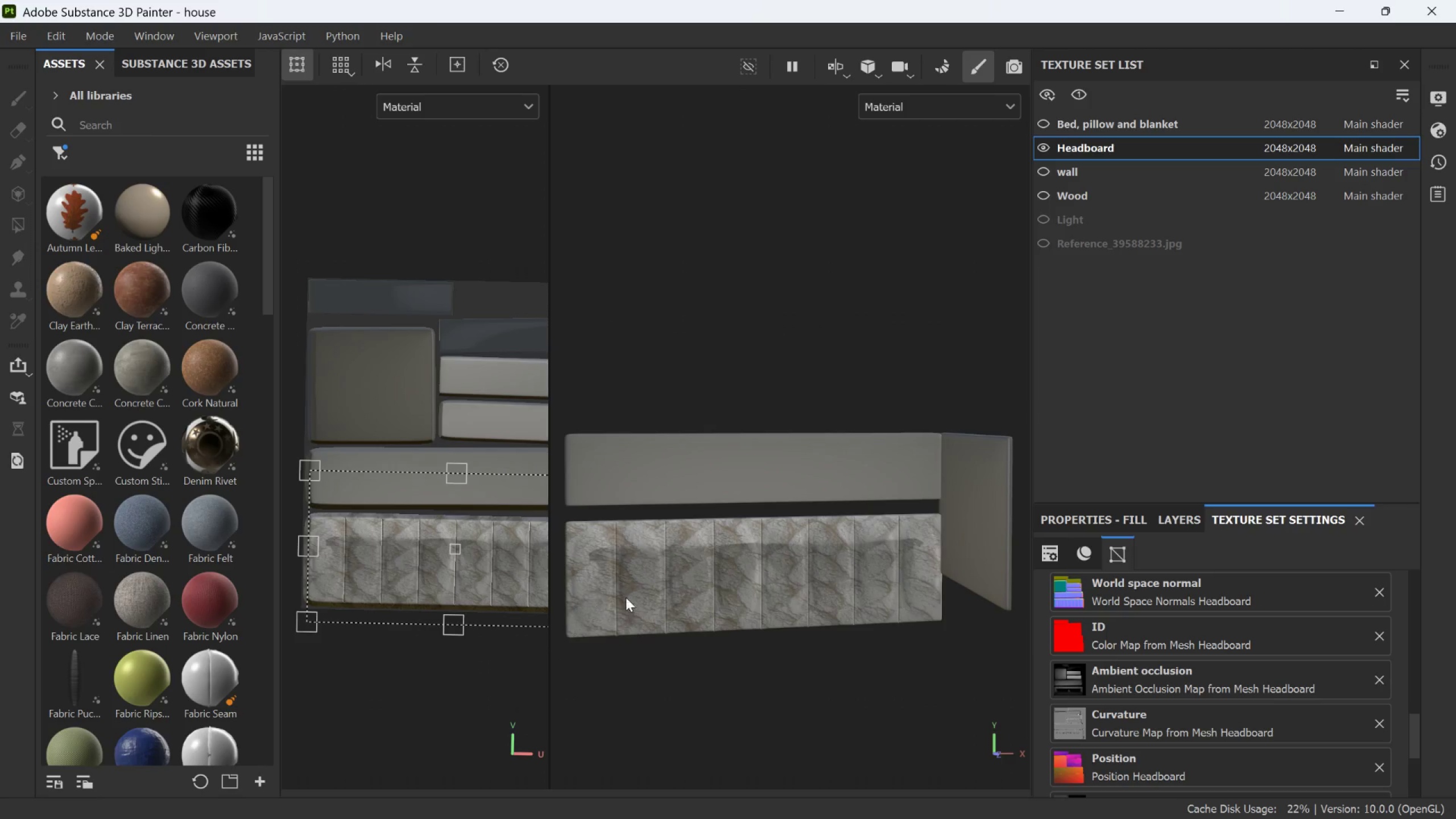 
scroll: coordinate [702, 579], scroll_direction: up, amount: 1.0
 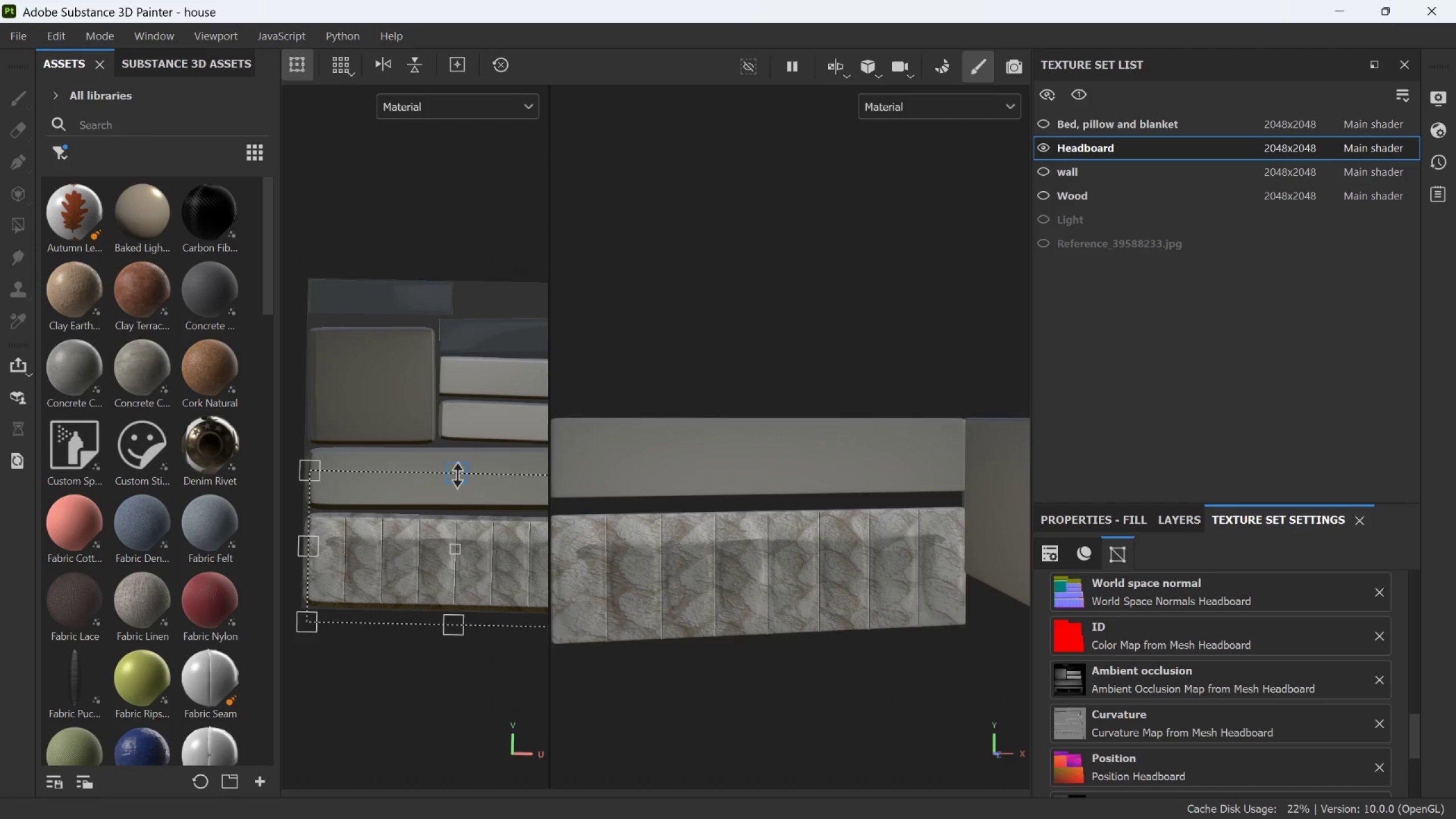 
left_click_drag(start_coordinate=[457, 471], to_coordinate=[457, 489])
 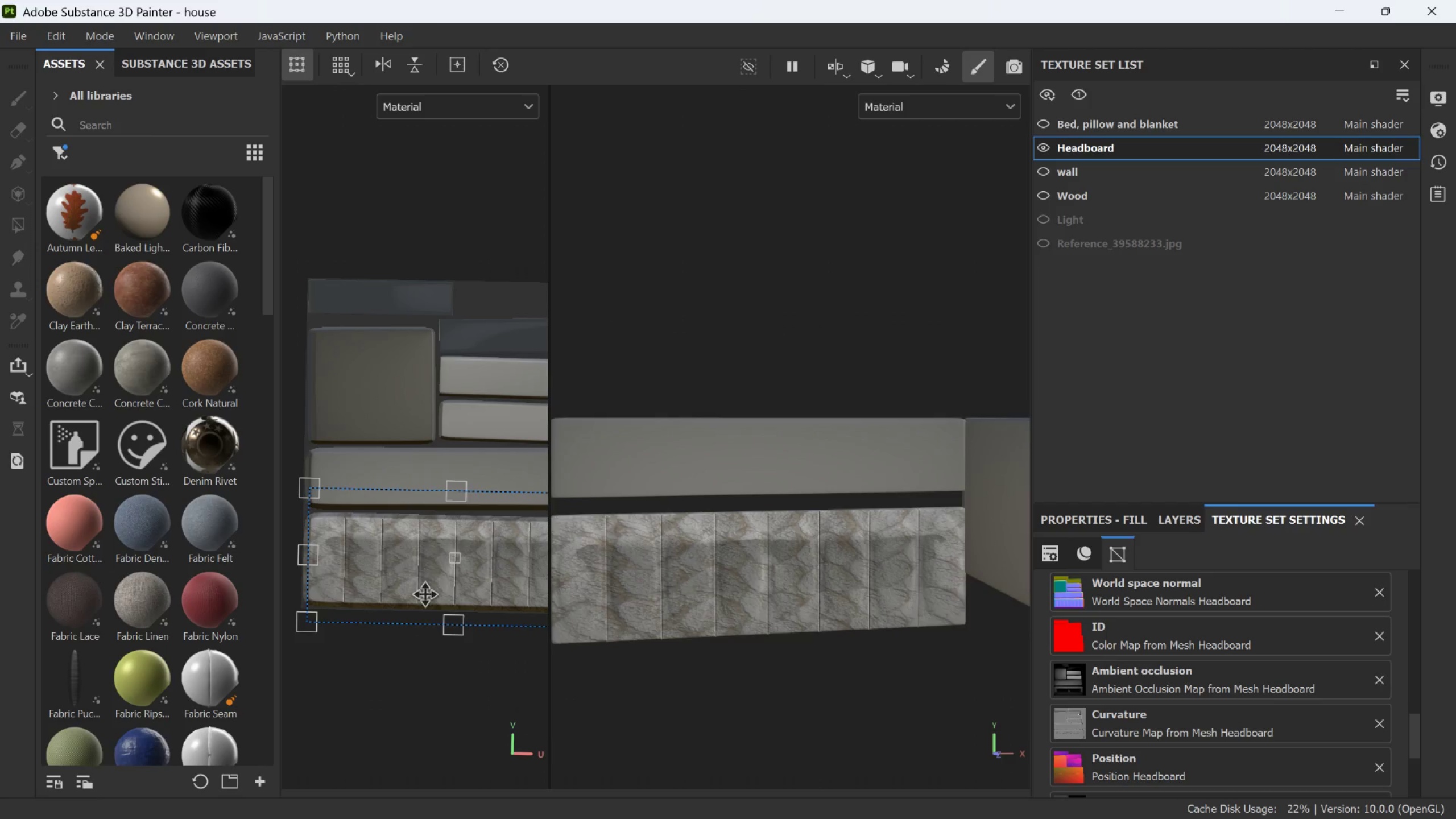 
scroll: coordinate [447, 606], scroll_direction: up, amount: 2.0
 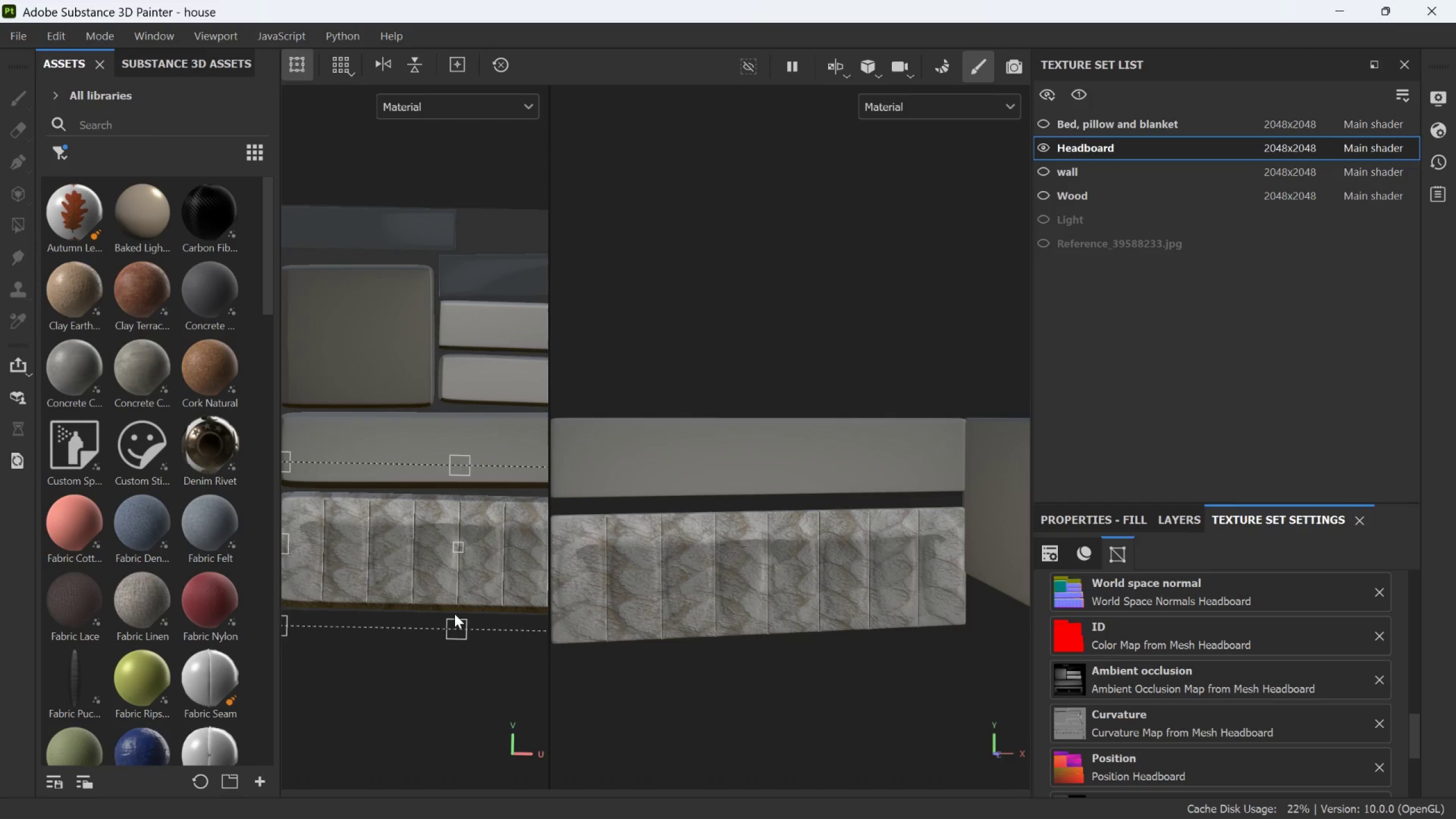 
left_click([454, 614])
 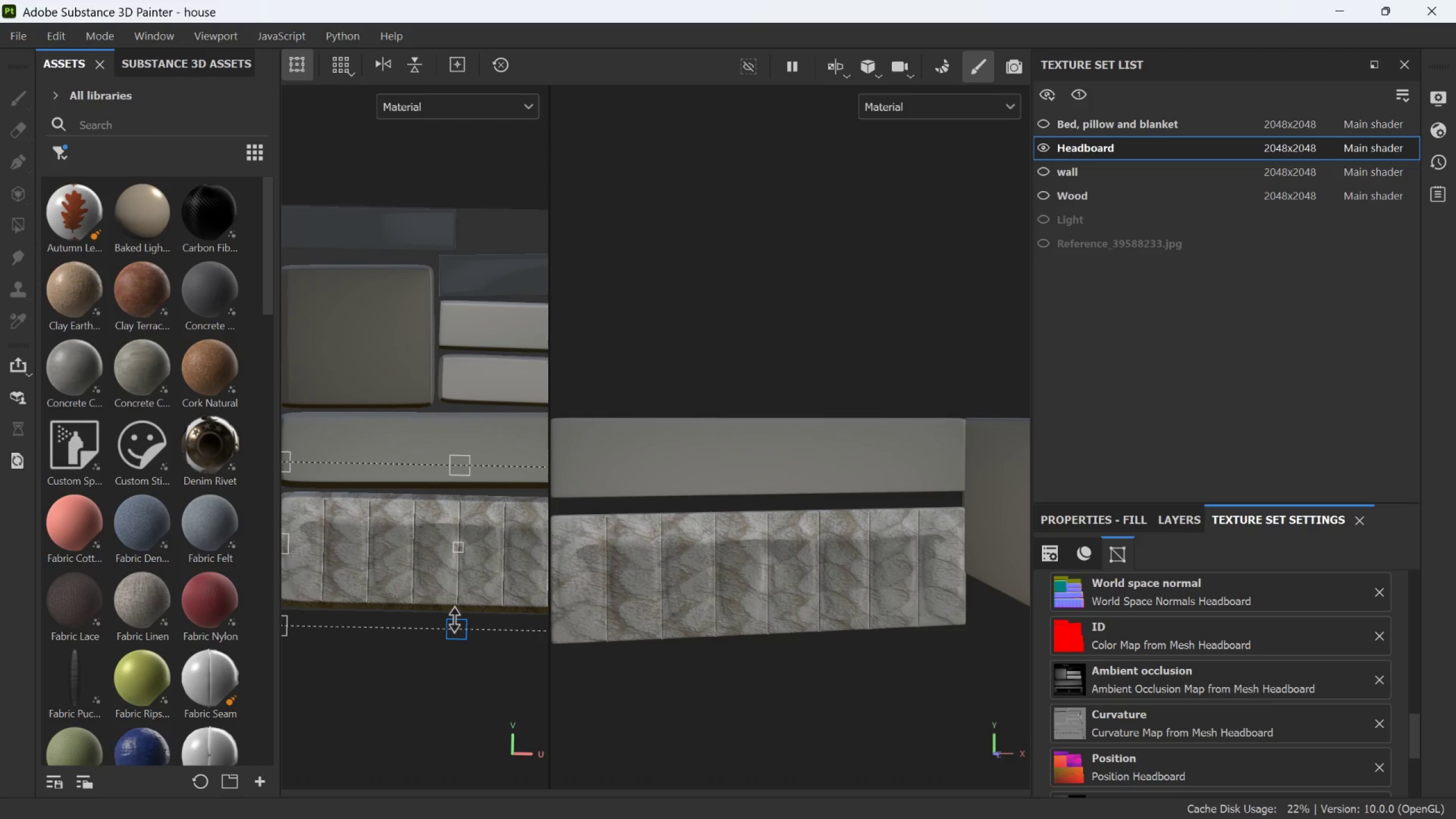 
left_click_drag(start_coordinate=[455, 619], to_coordinate=[458, 605])
 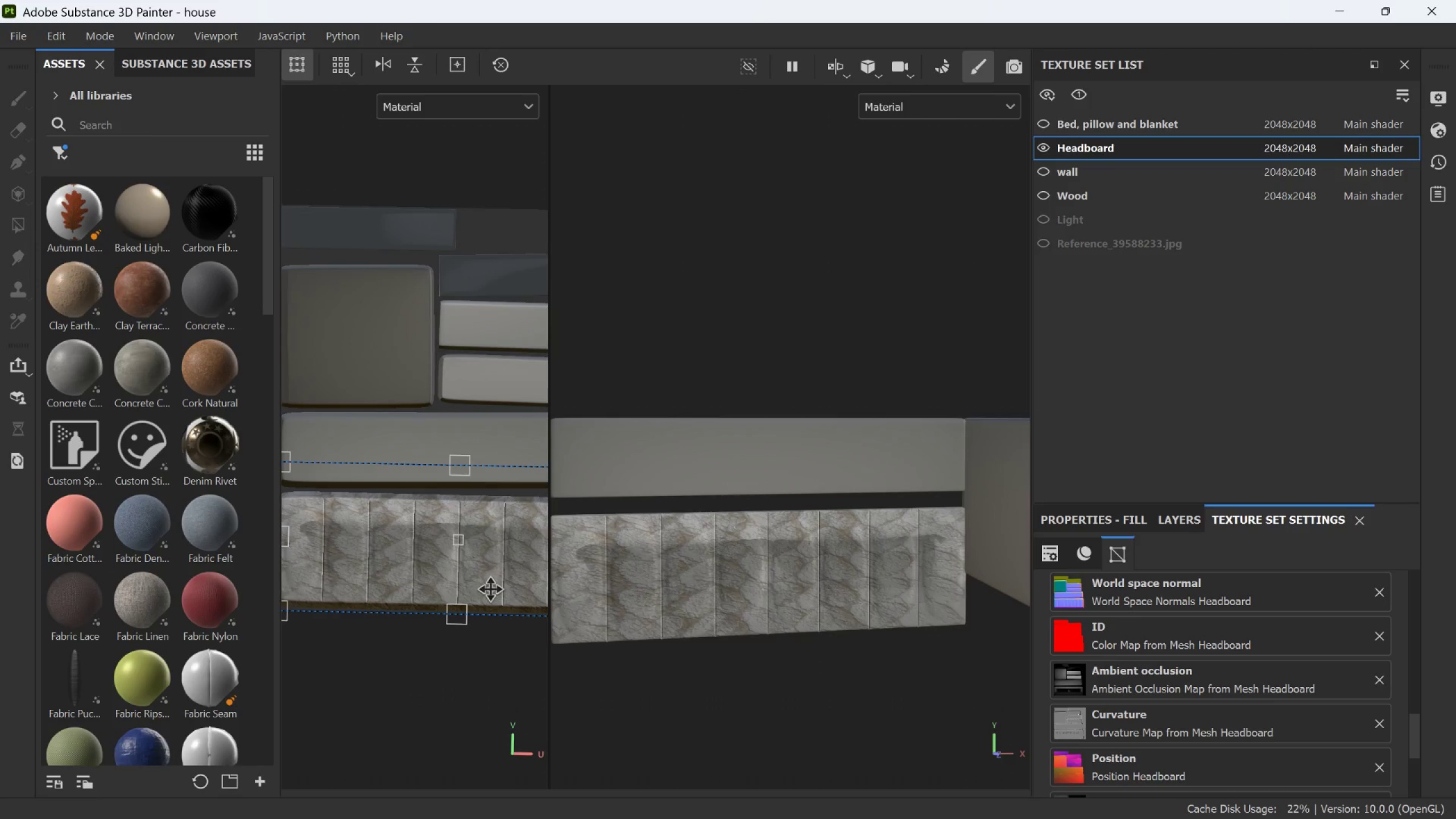 
scroll: coordinate [493, 588], scroll_direction: down, amount: 7.0
 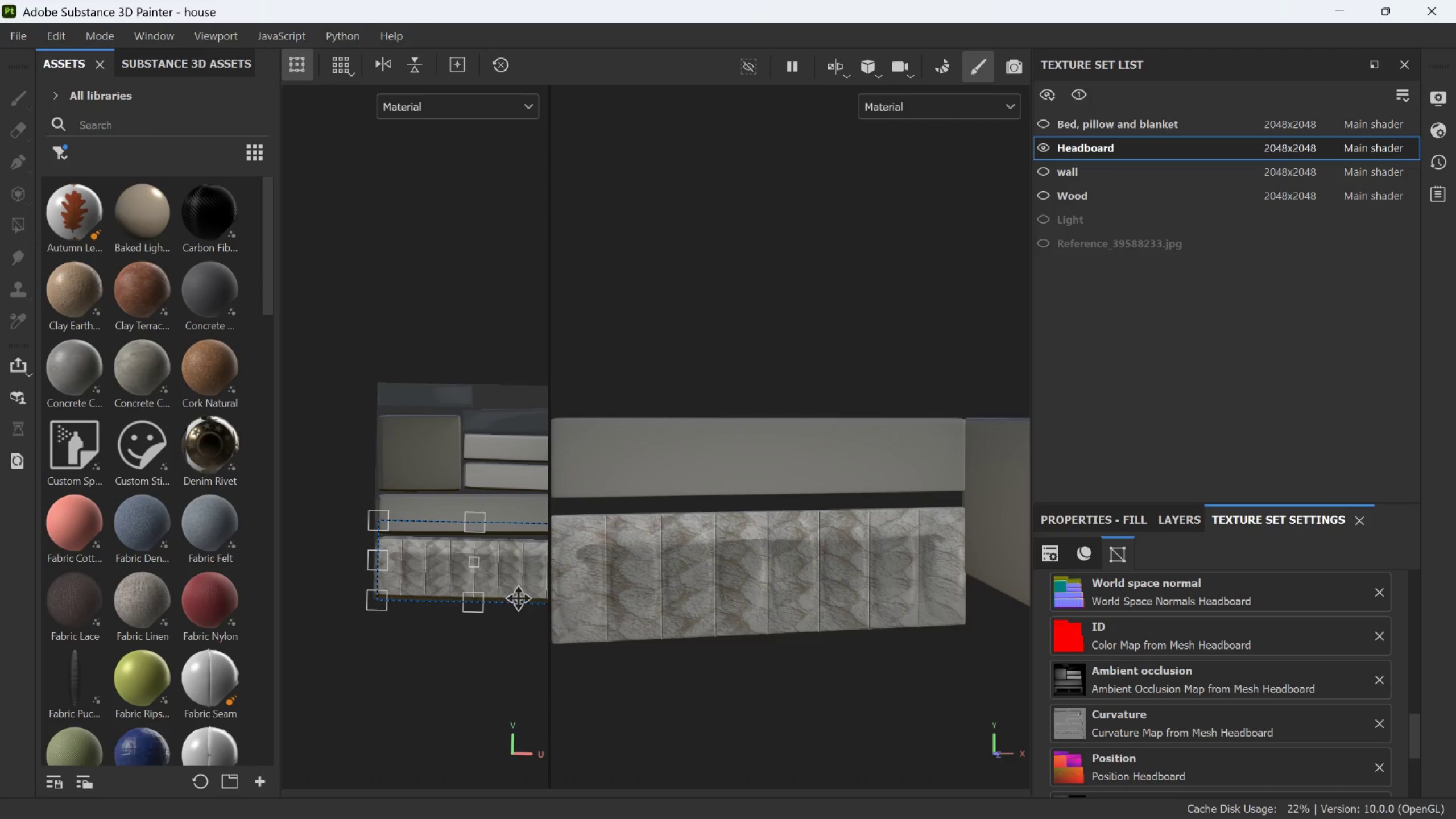 
scroll: coordinate [399, 551], scroll_direction: up, amount: 9.0
 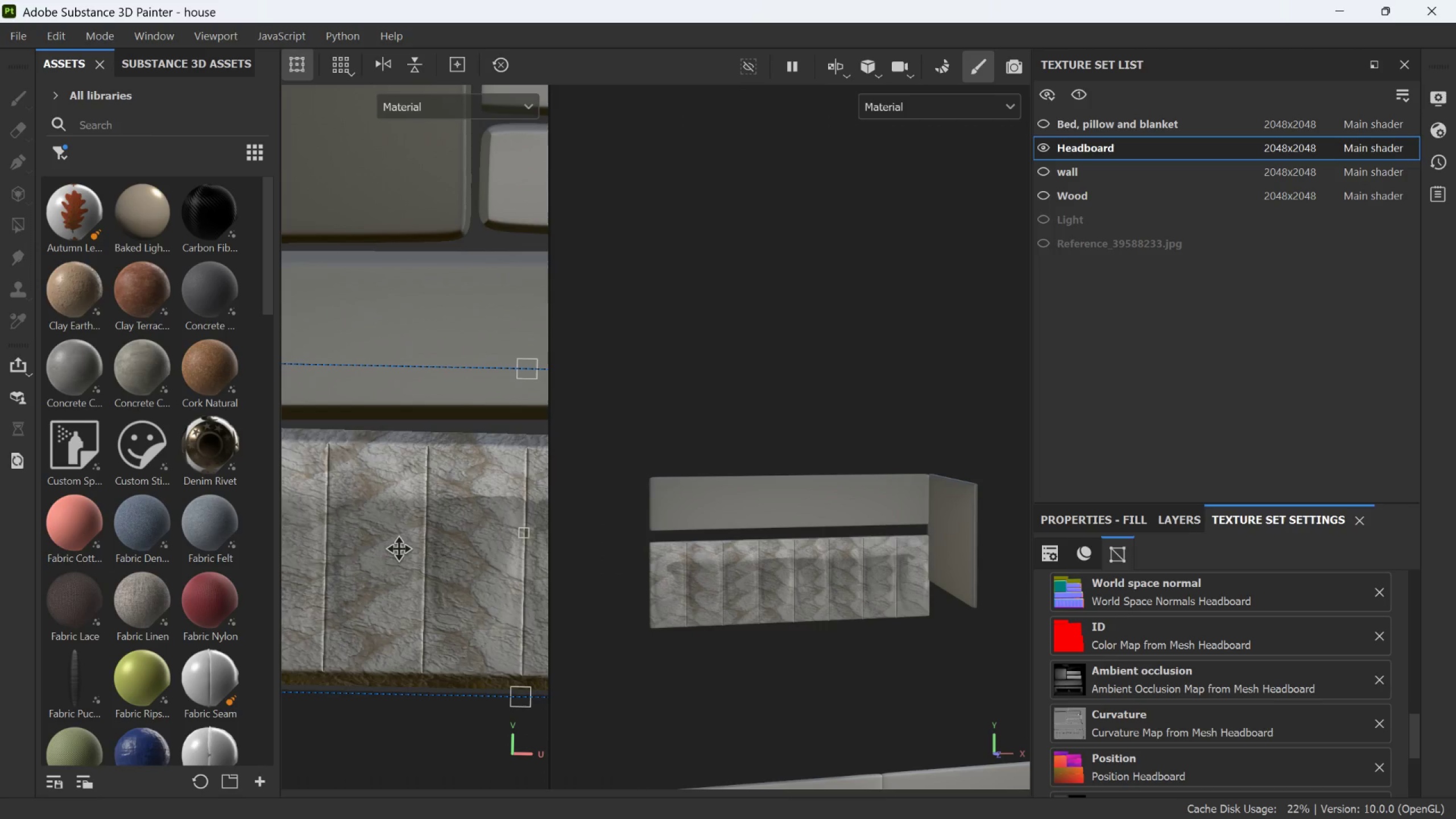 
scroll: coordinate [399, 549], scroll_direction: down, amount: 1.0
 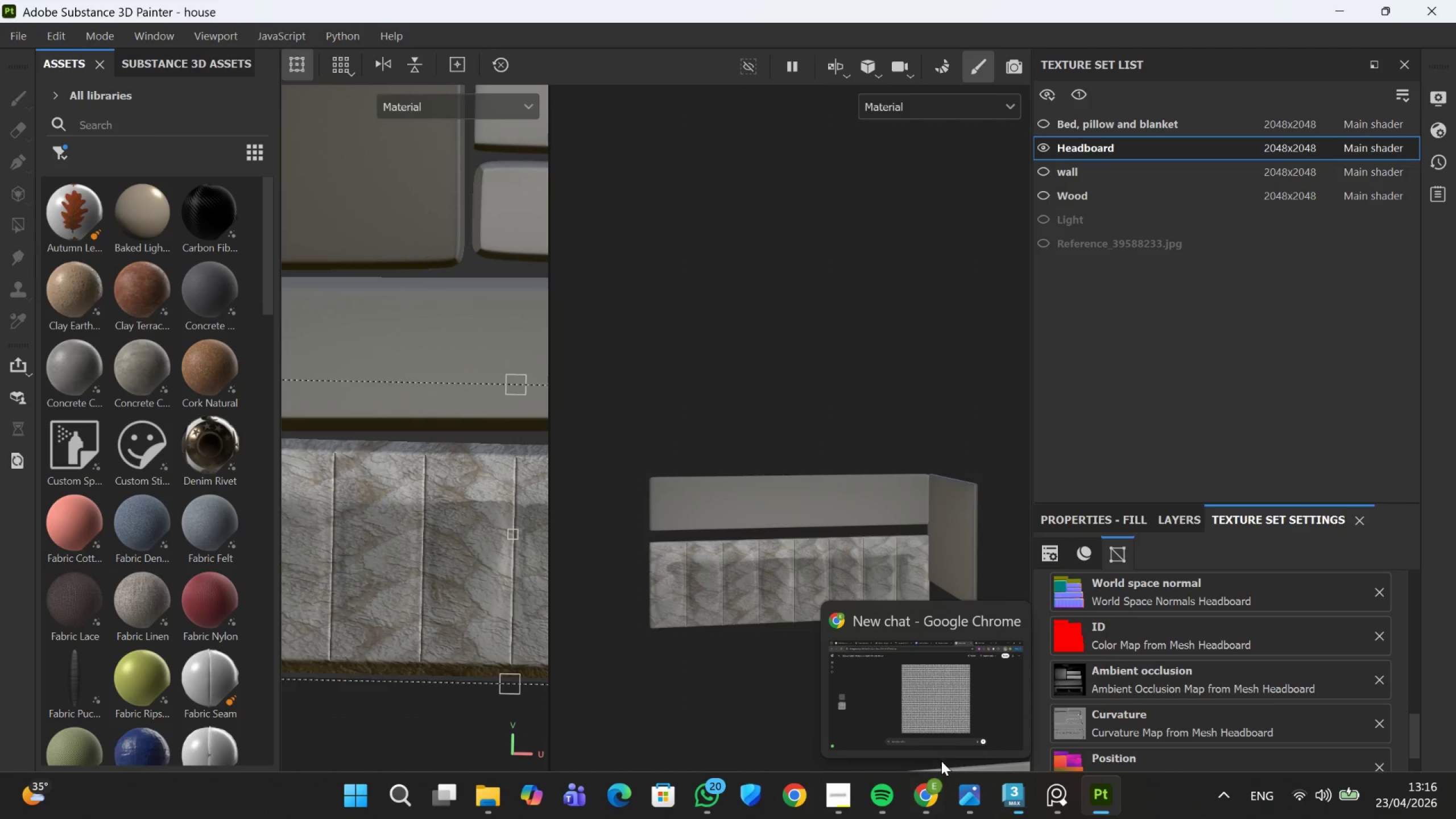 
wait(9.04)
 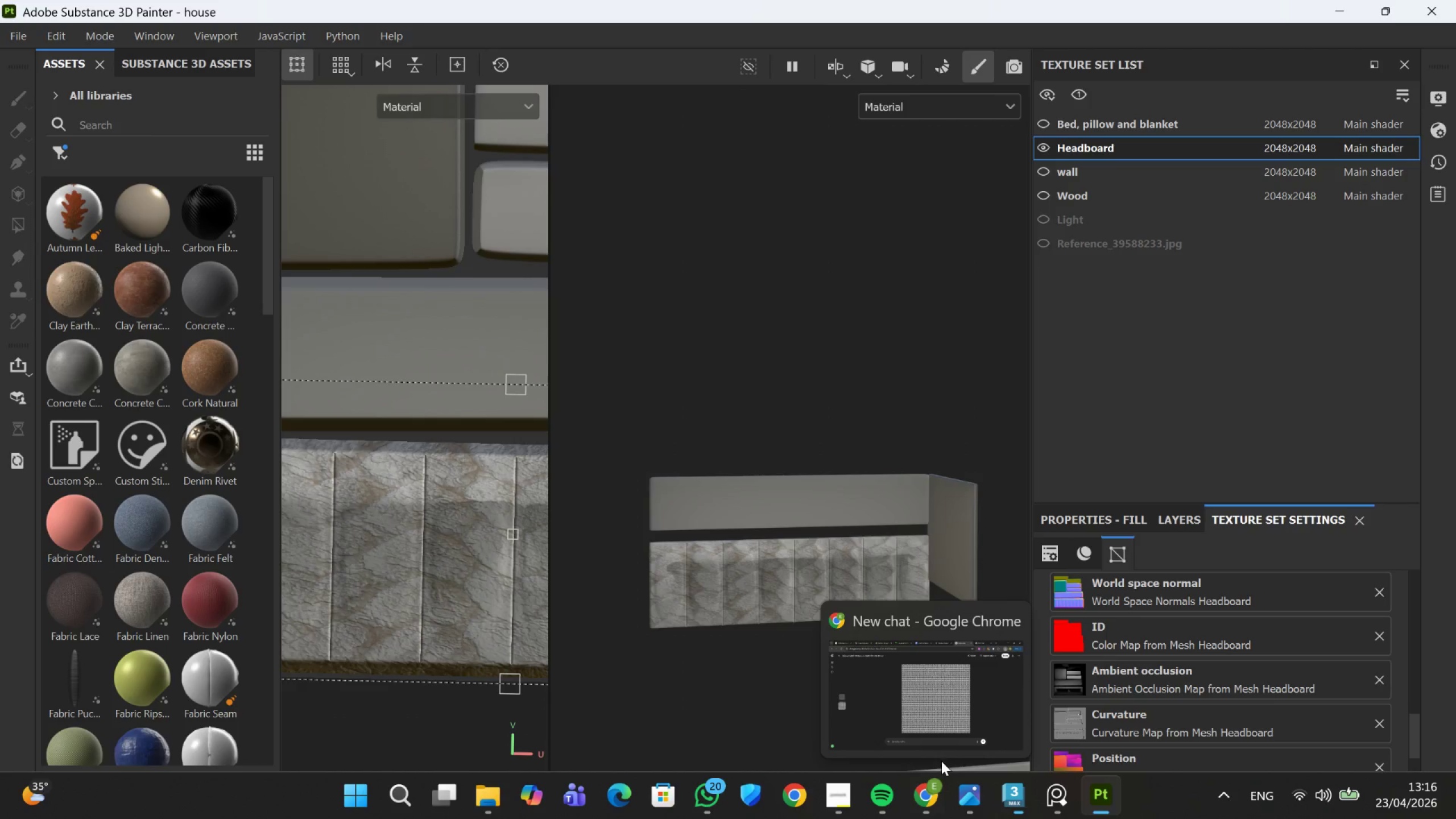 
left_click([810, 712])
 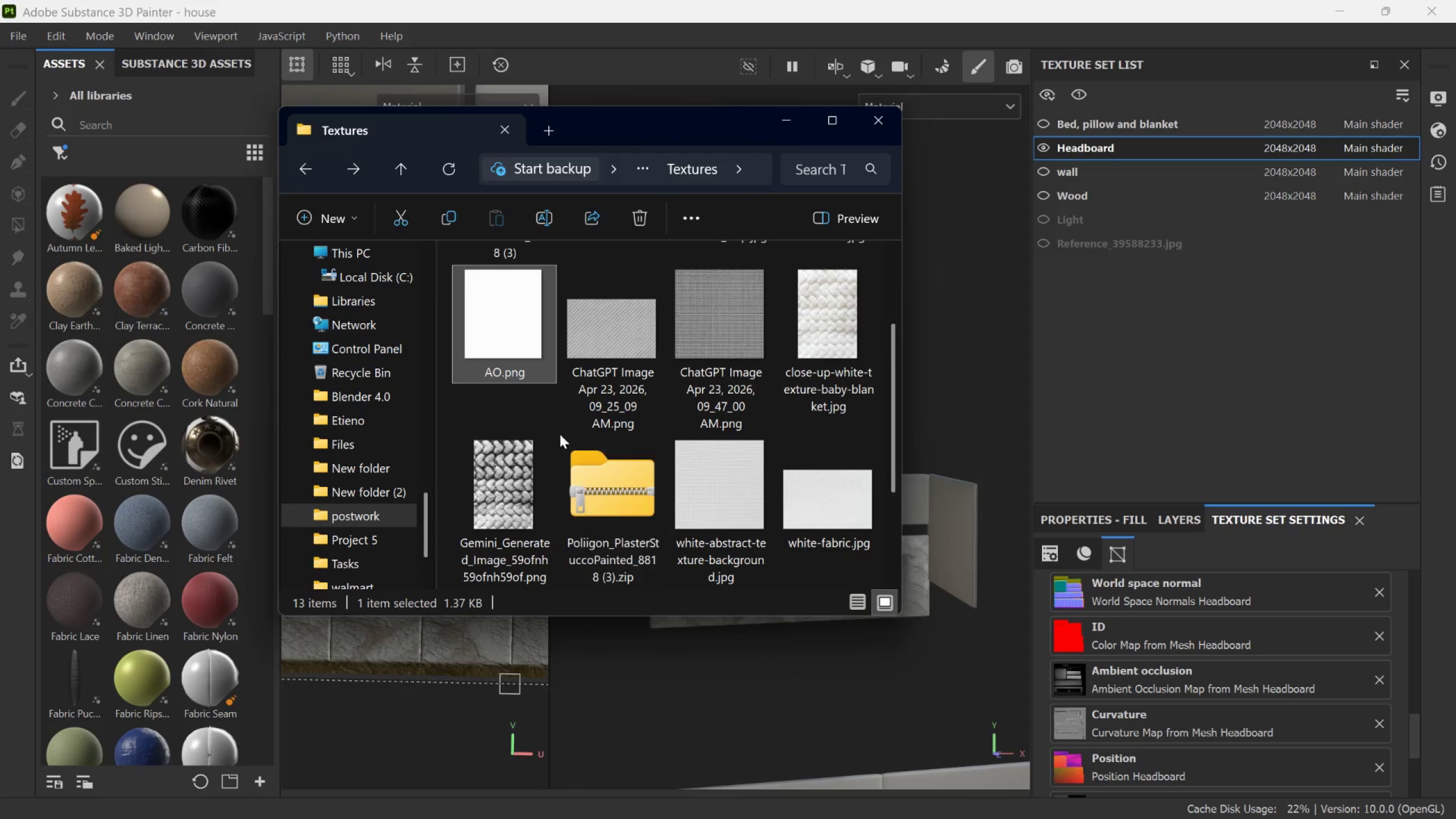 
left_click_drag(start_coordinate=[512, 333], to_coordinate=[1105, 676])
 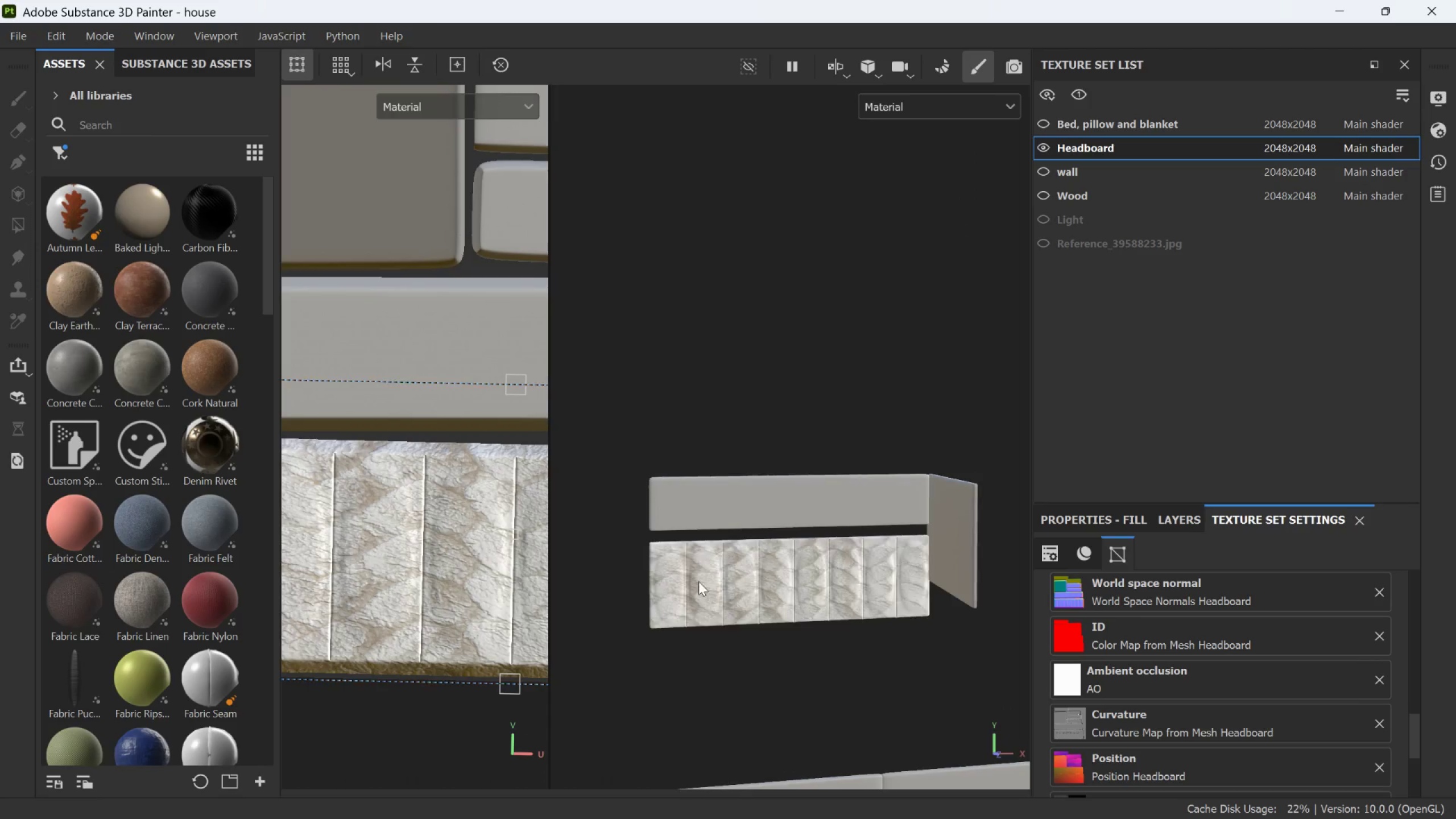 
scroll: coordinate [867, 601], scroll_direction: down, amount: 3.0
 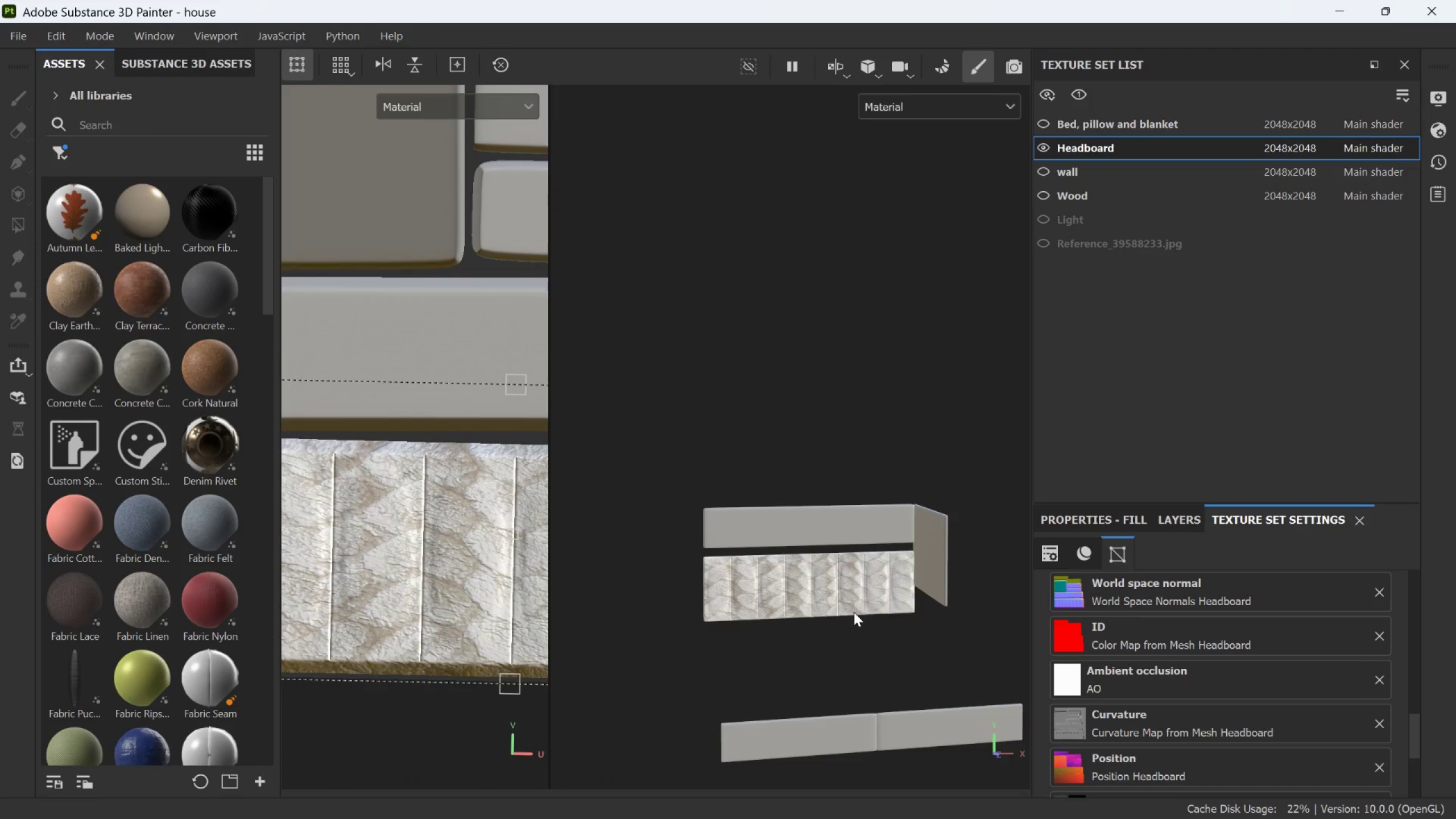 
scroll: coordinate [839, 595], scroll_direction: up, amount: 10.0
 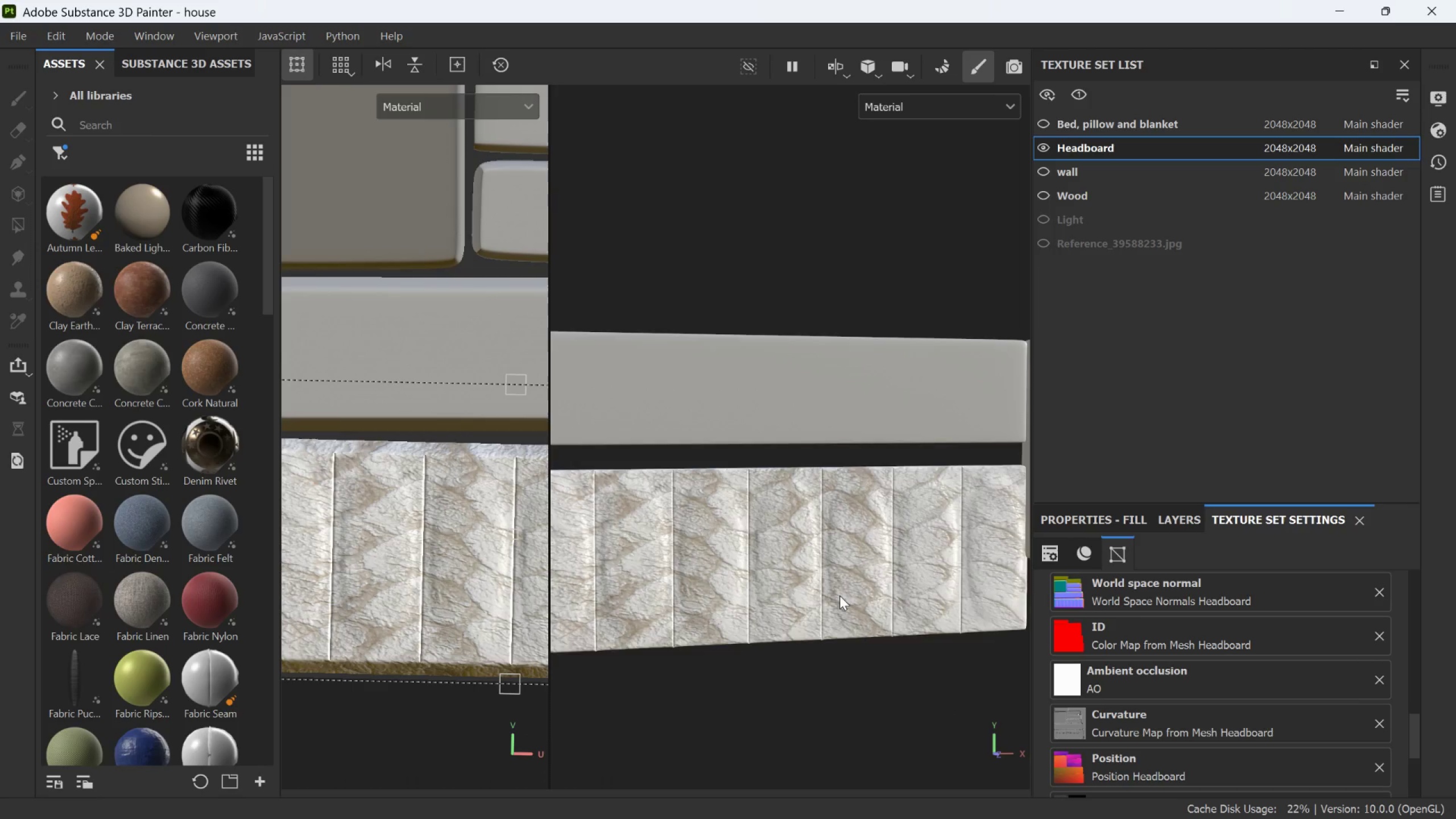 
scroll: coordinate [839, 595], scroll_direction: down, amount: 6.0
 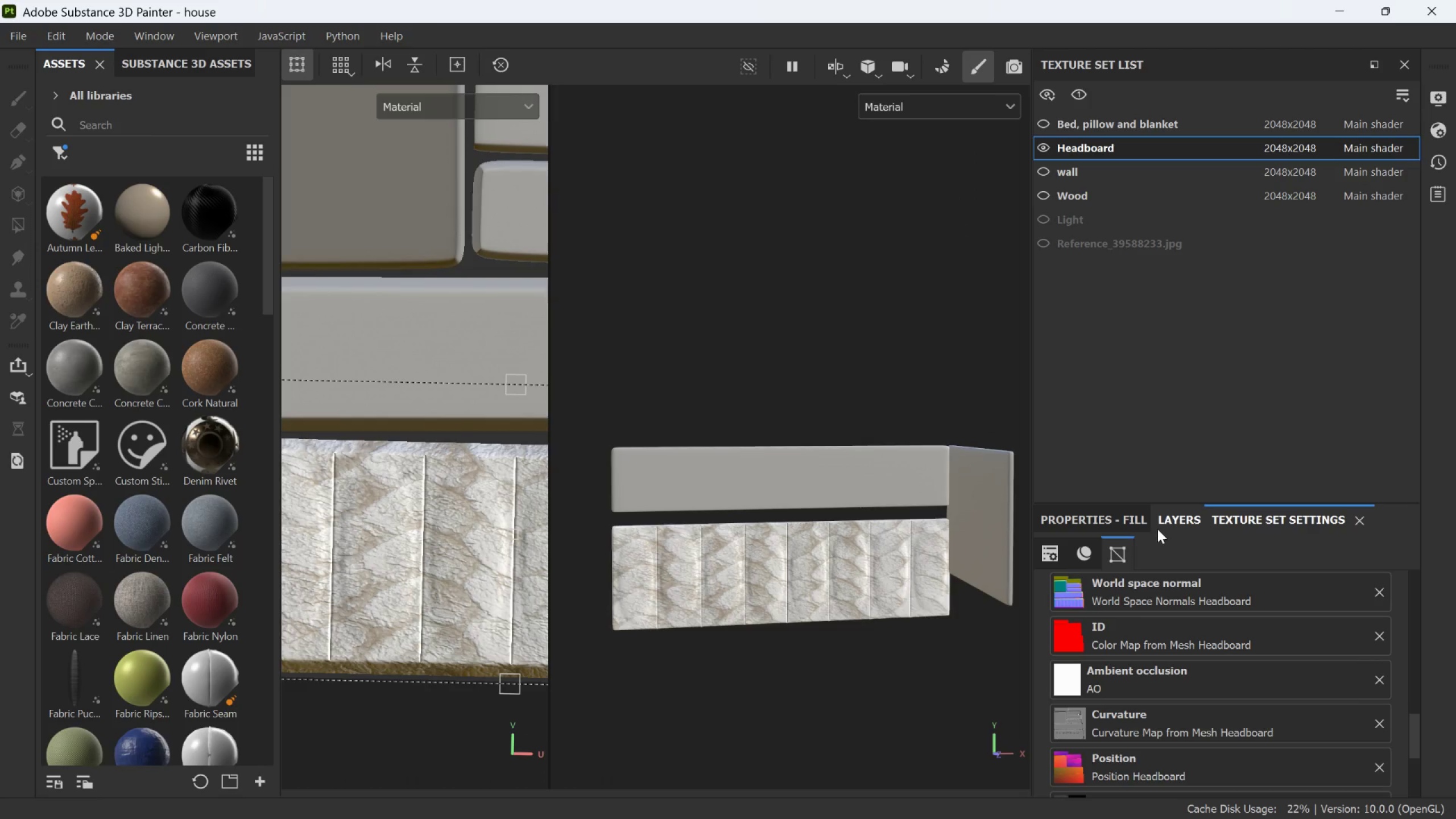 
hold_key(key=AltLeft, duration=0.67)
left_click_drag(start_coordinate=[730, 616], to_coordinate=[772, 638])
 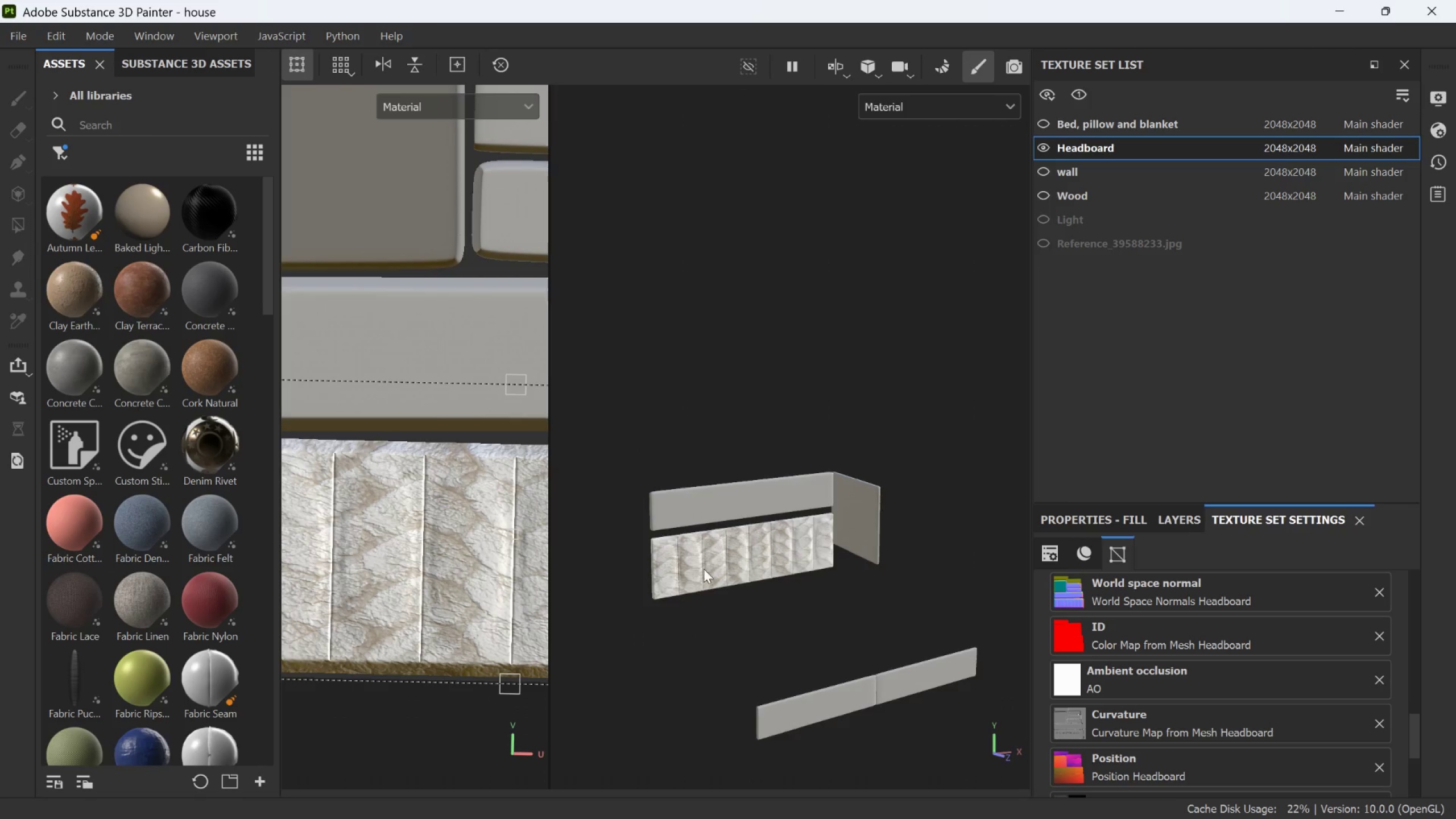 
scroll: coordinate [720, 548], scroll_direction: down, amount: 6.0
 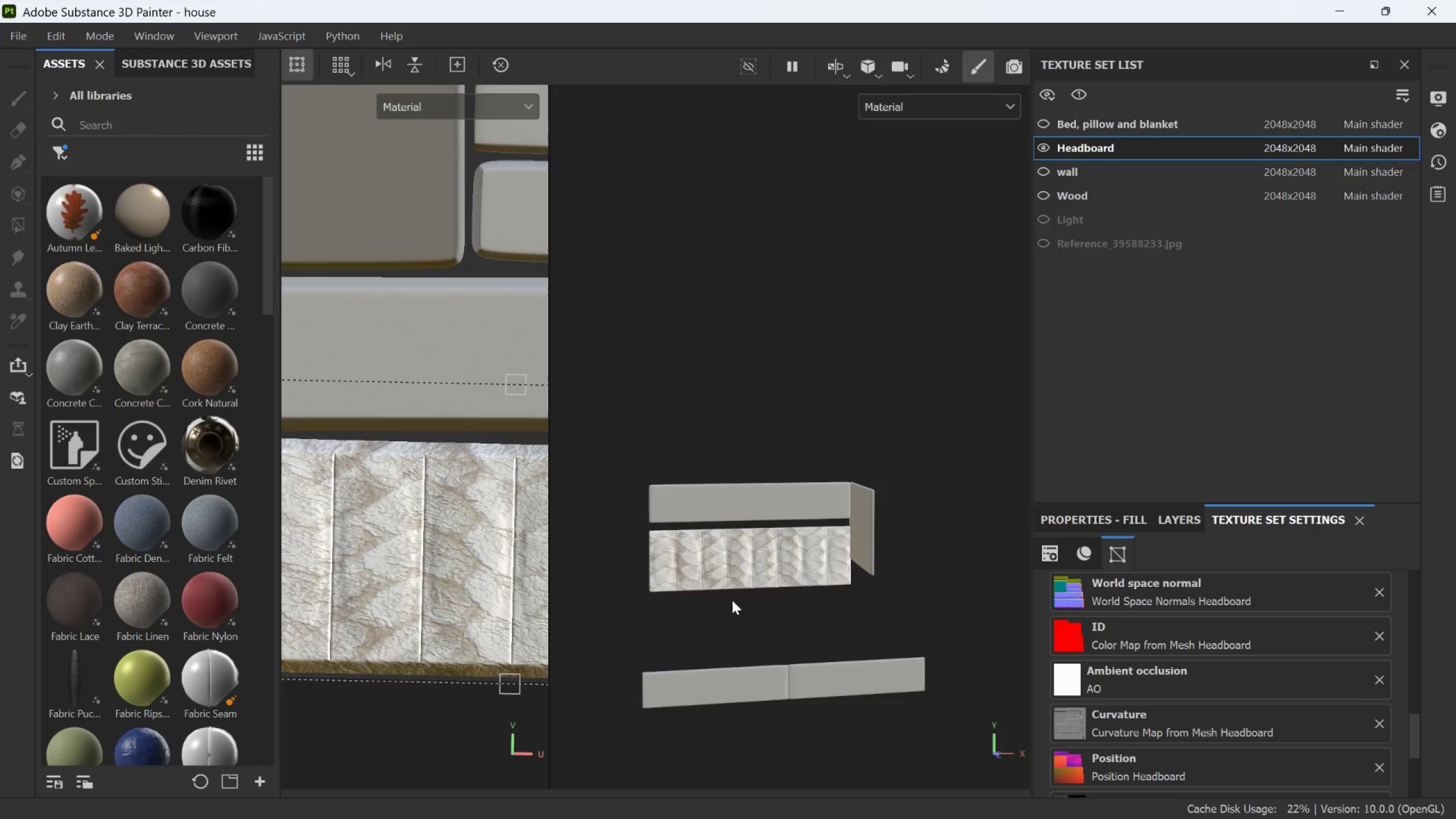 
hold_key(key=AltLeft, duration=2.36)
left_click_drag(start_coordinate=[682, 565], to_coordinate=[660, 574])
 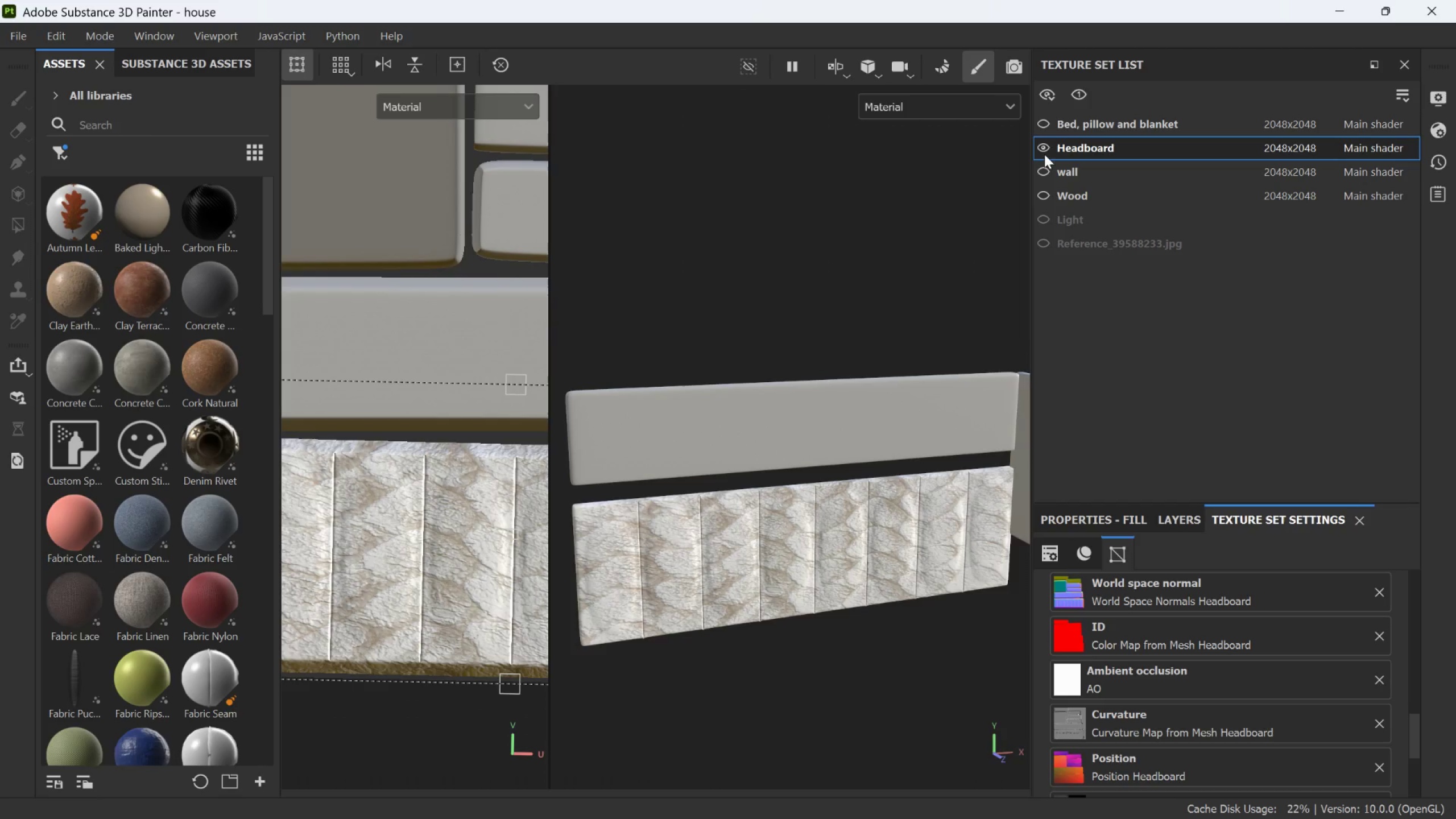 
scroll: coordinate [705, 546], scroll_direction: up, amount: 8.0
 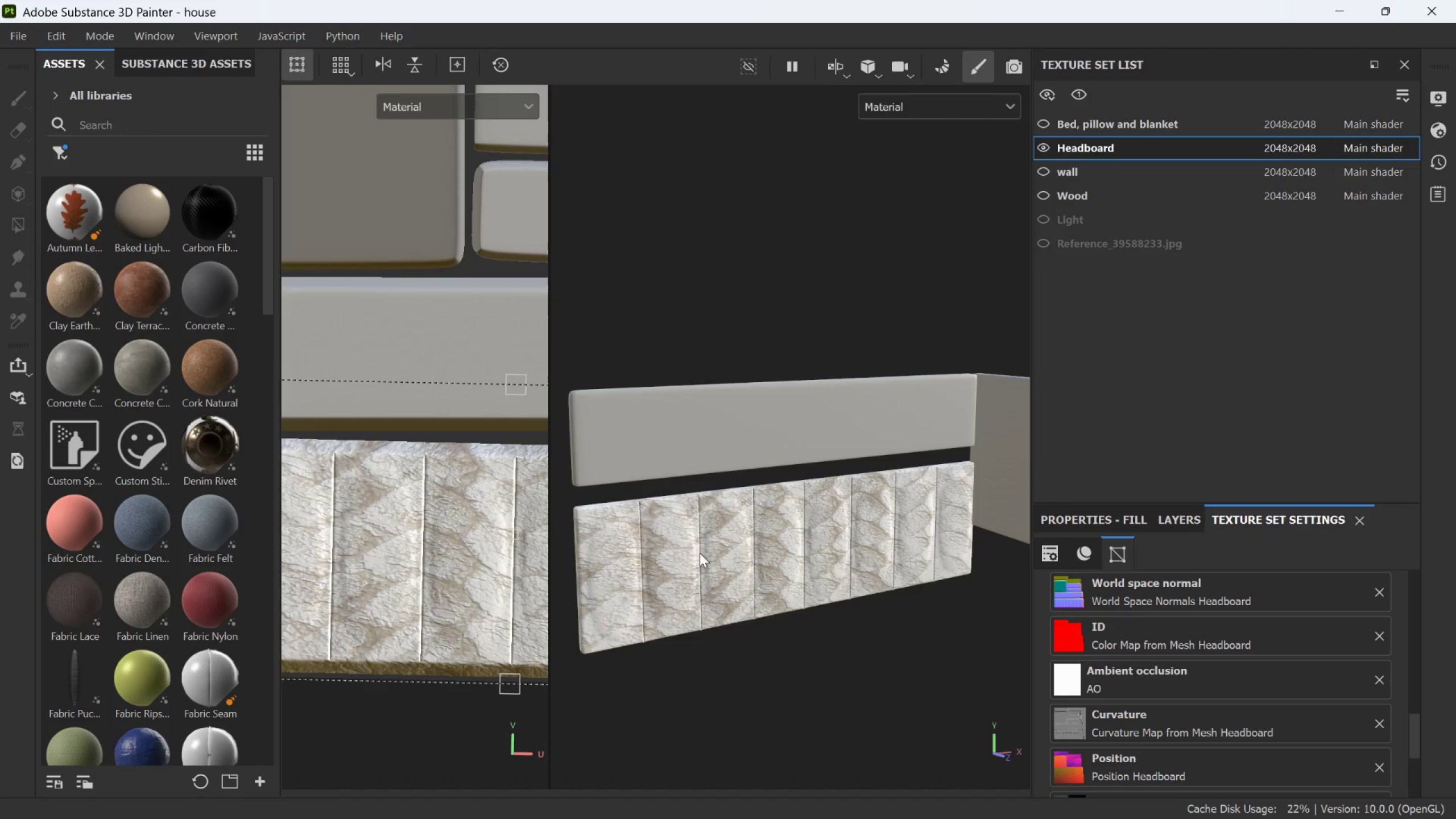 
scroll: coordinate [382, 485], scroll_direction: down, amount: 15.0
 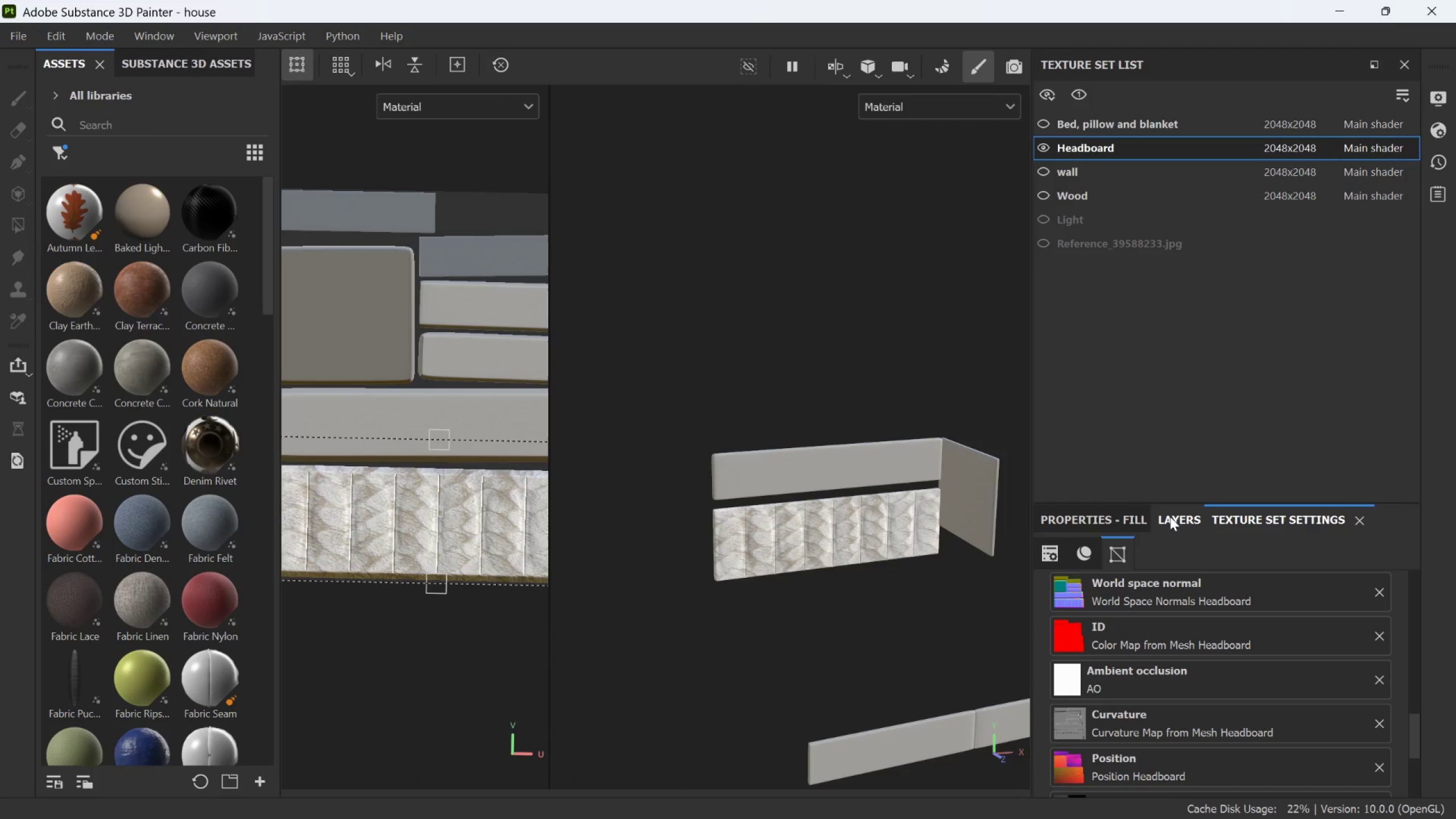 
left_click([1170, 516])
 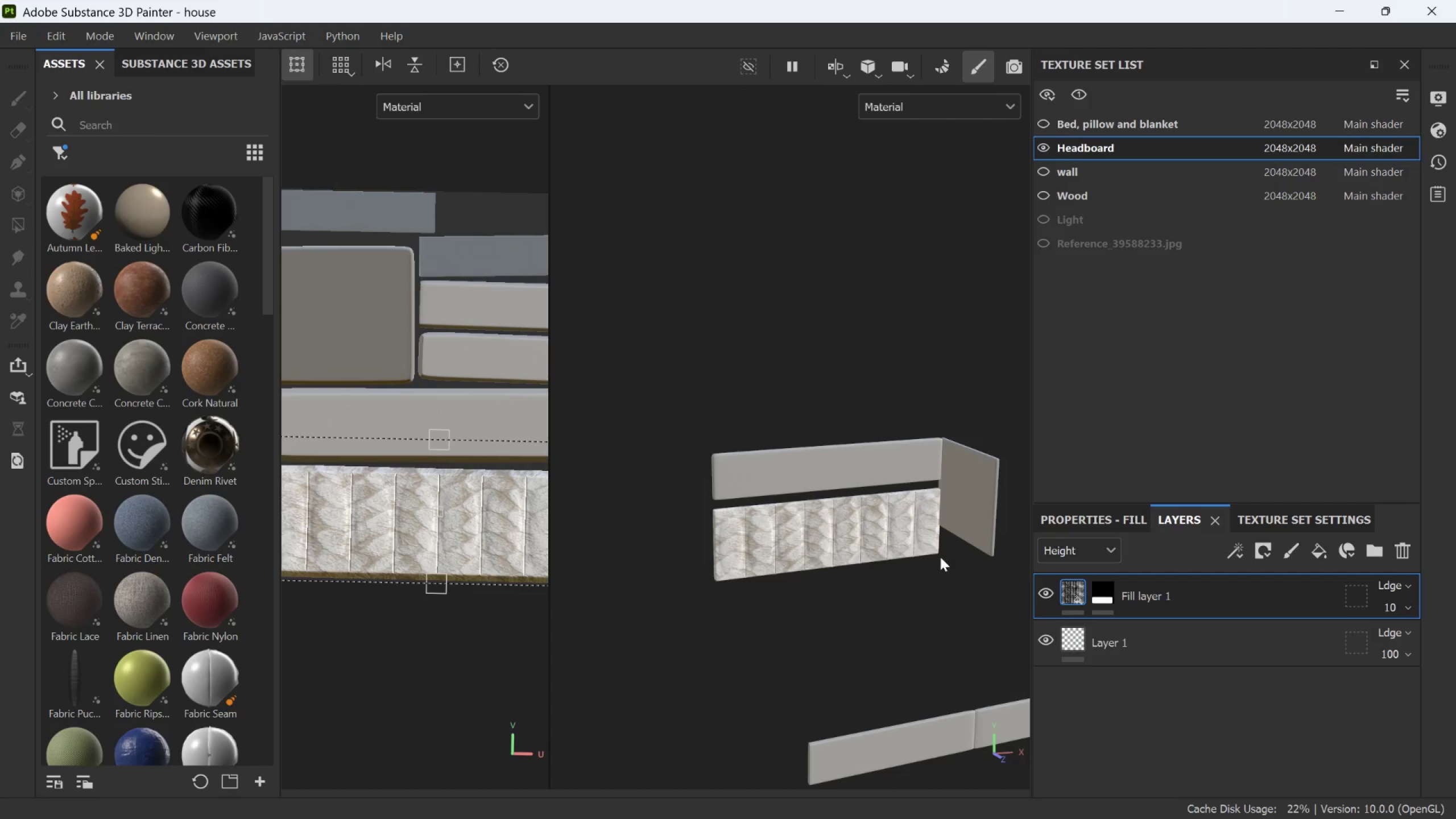 
scroll: coordinate [759, 535], scroll_direction: up, amount: 12.0
 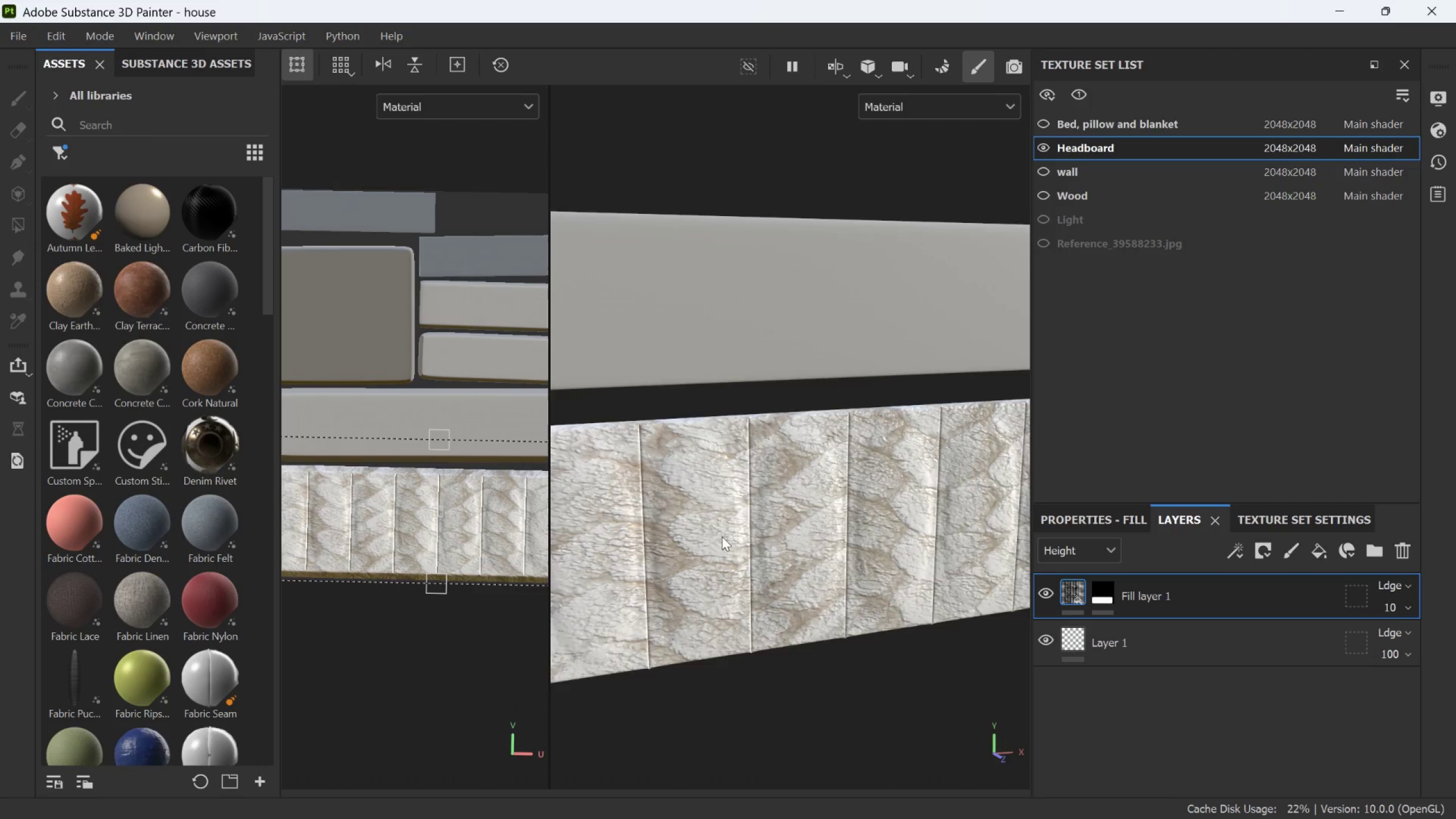 
scroll: coordinate [707, 533], scroll_direction: down, amount: 9.0
 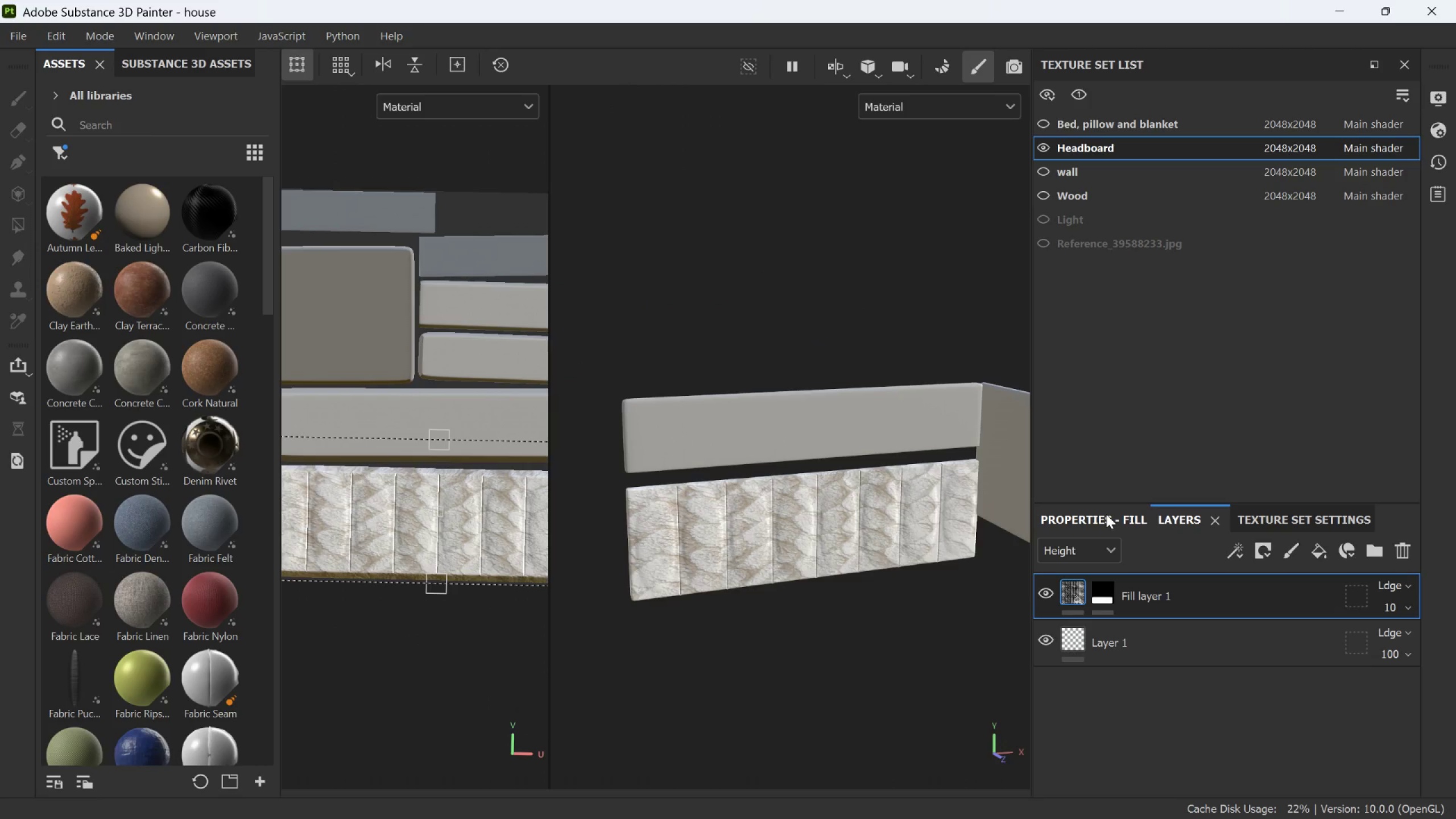 
left_click([1106, 514])
 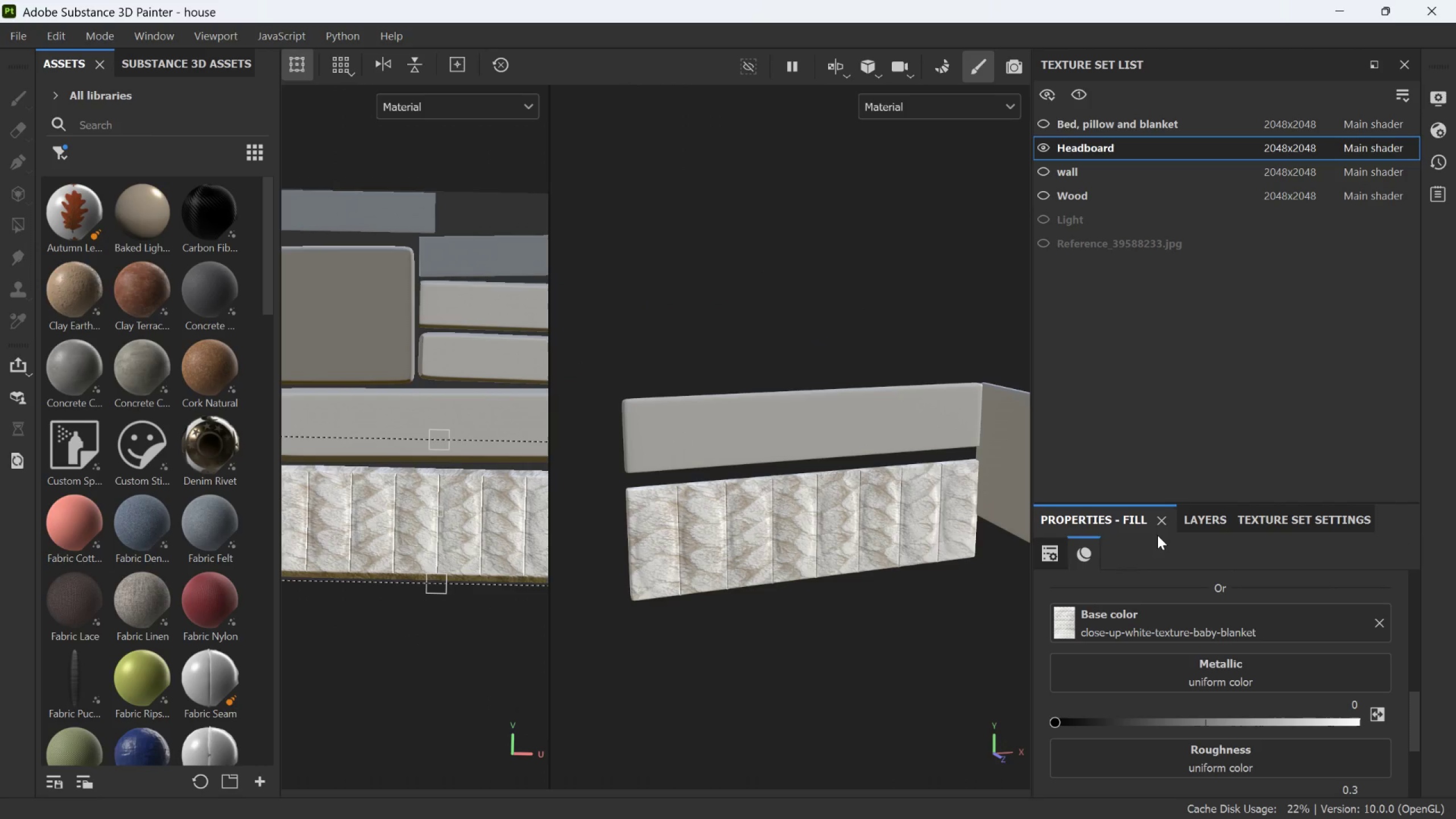 
left_click([1208, 522])
 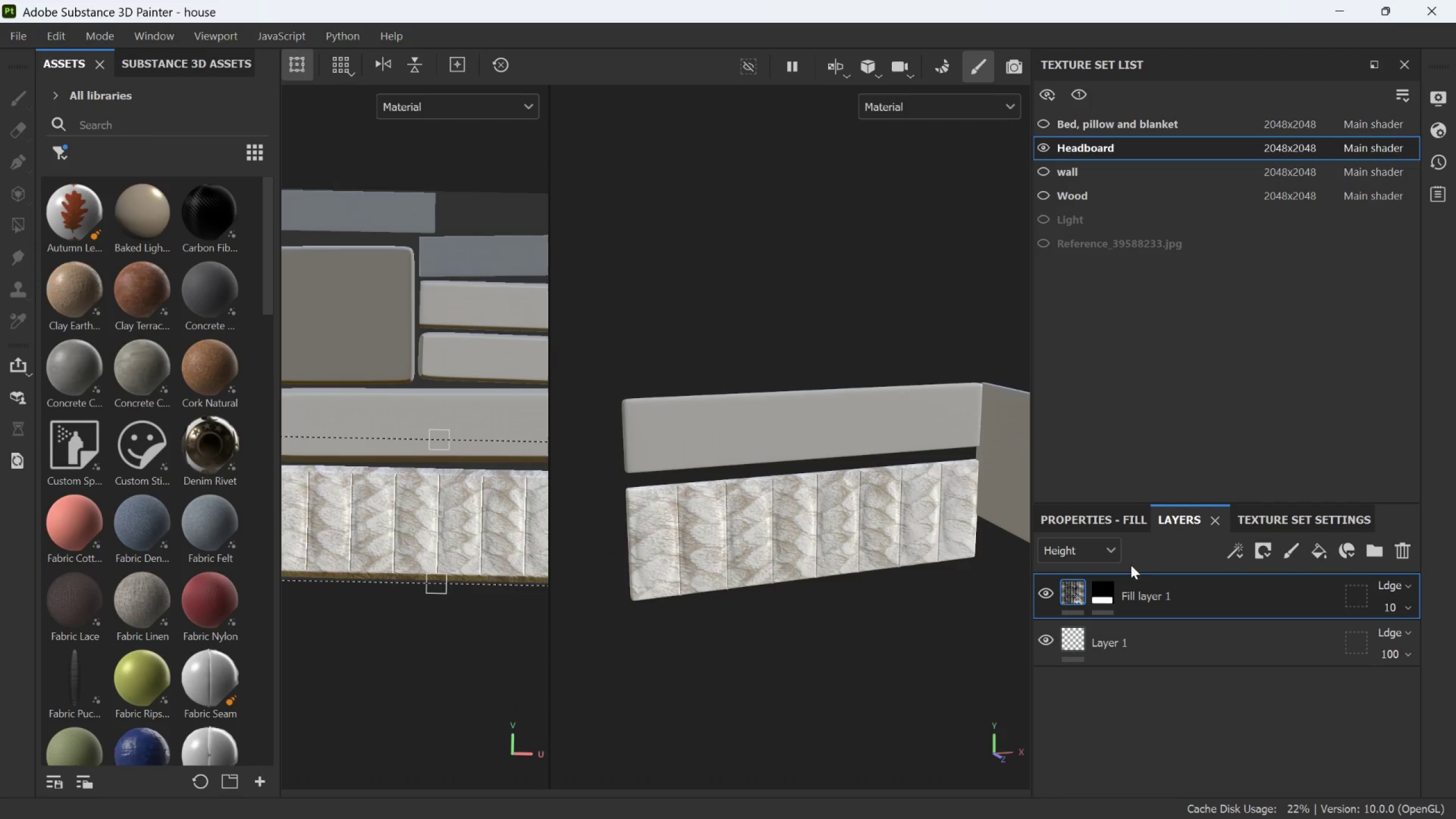 
left_click([1093, 553])
 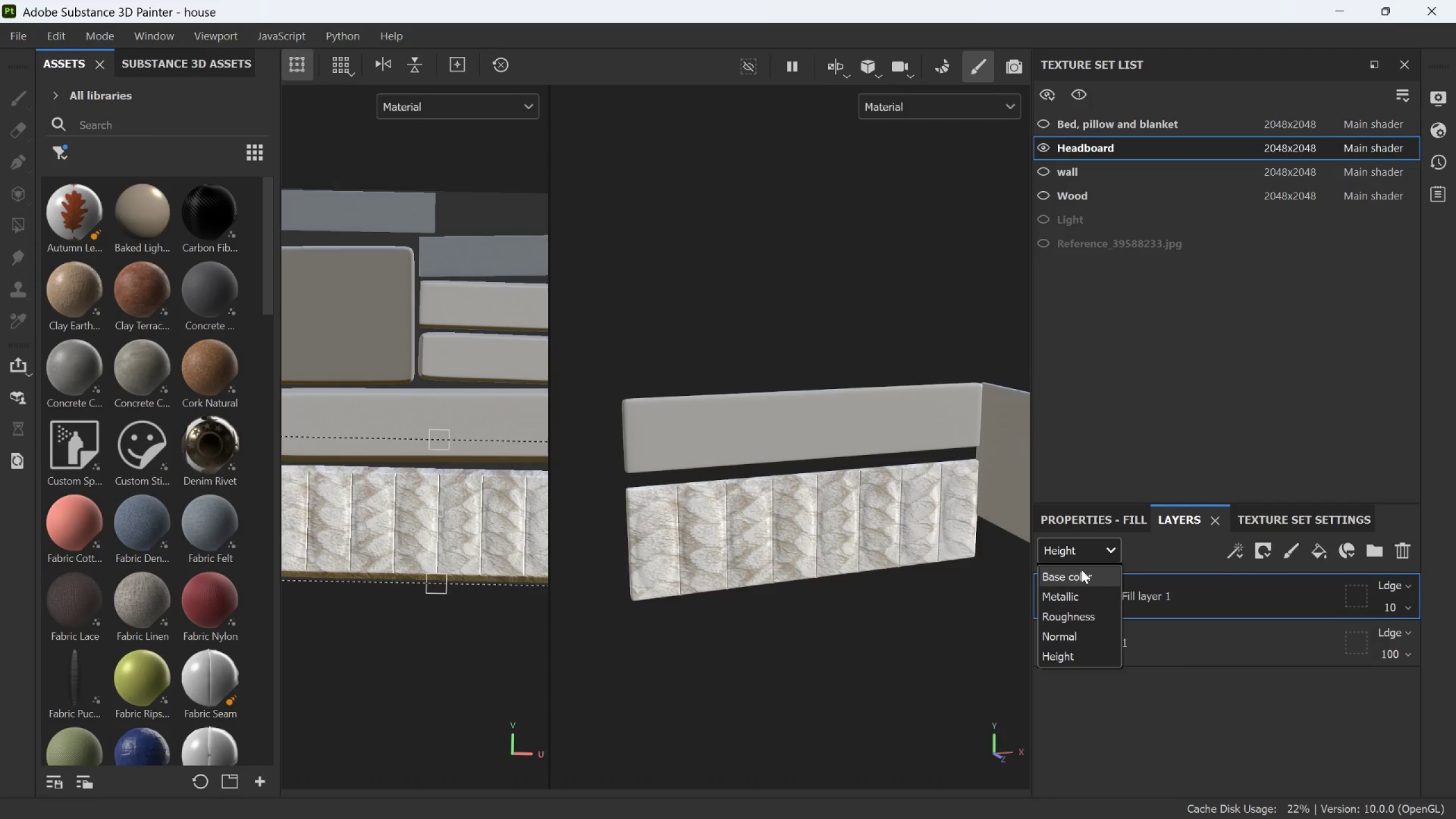 
left_click([1075, 578])
 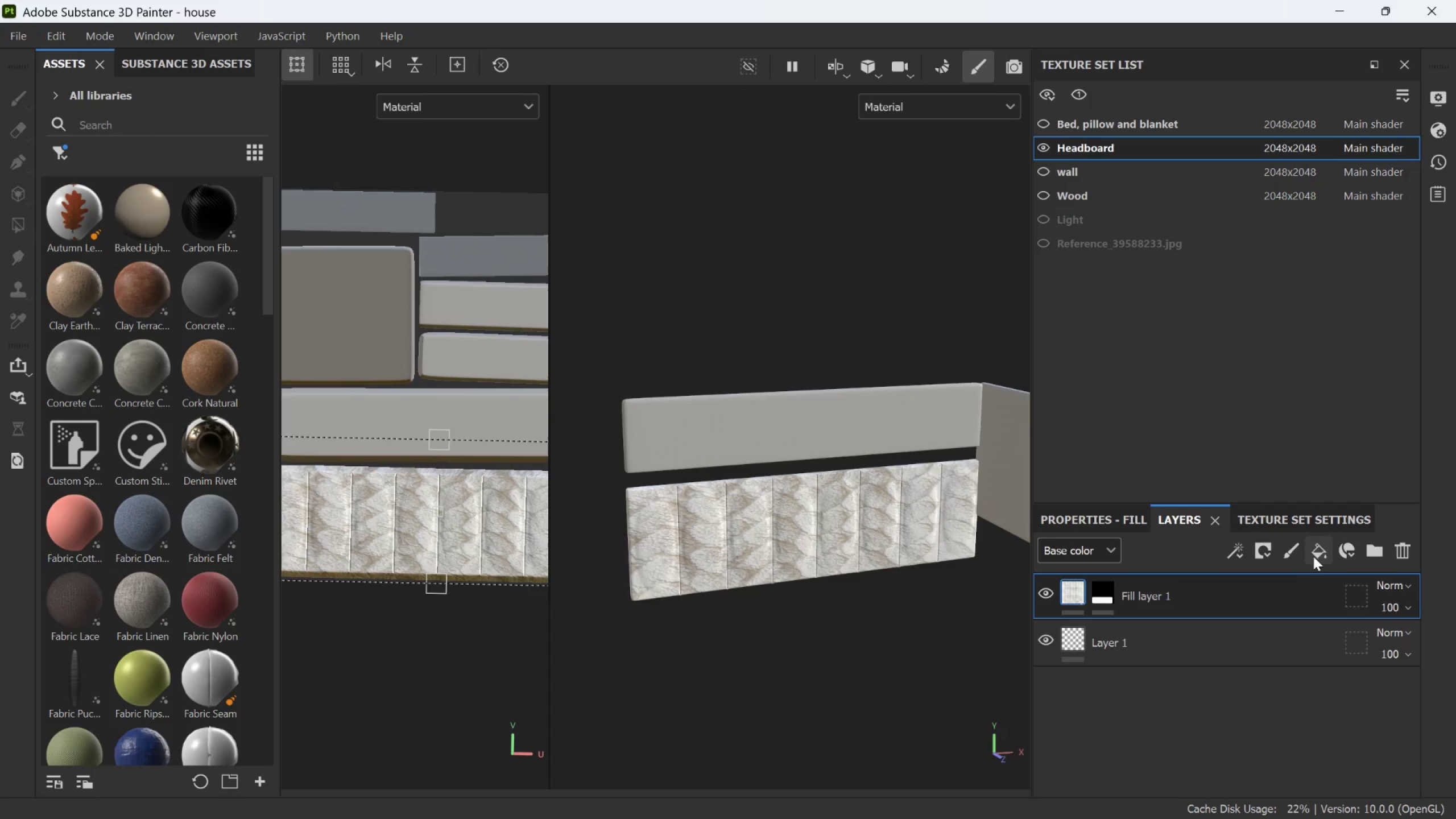 
left_click([1318, 556])
 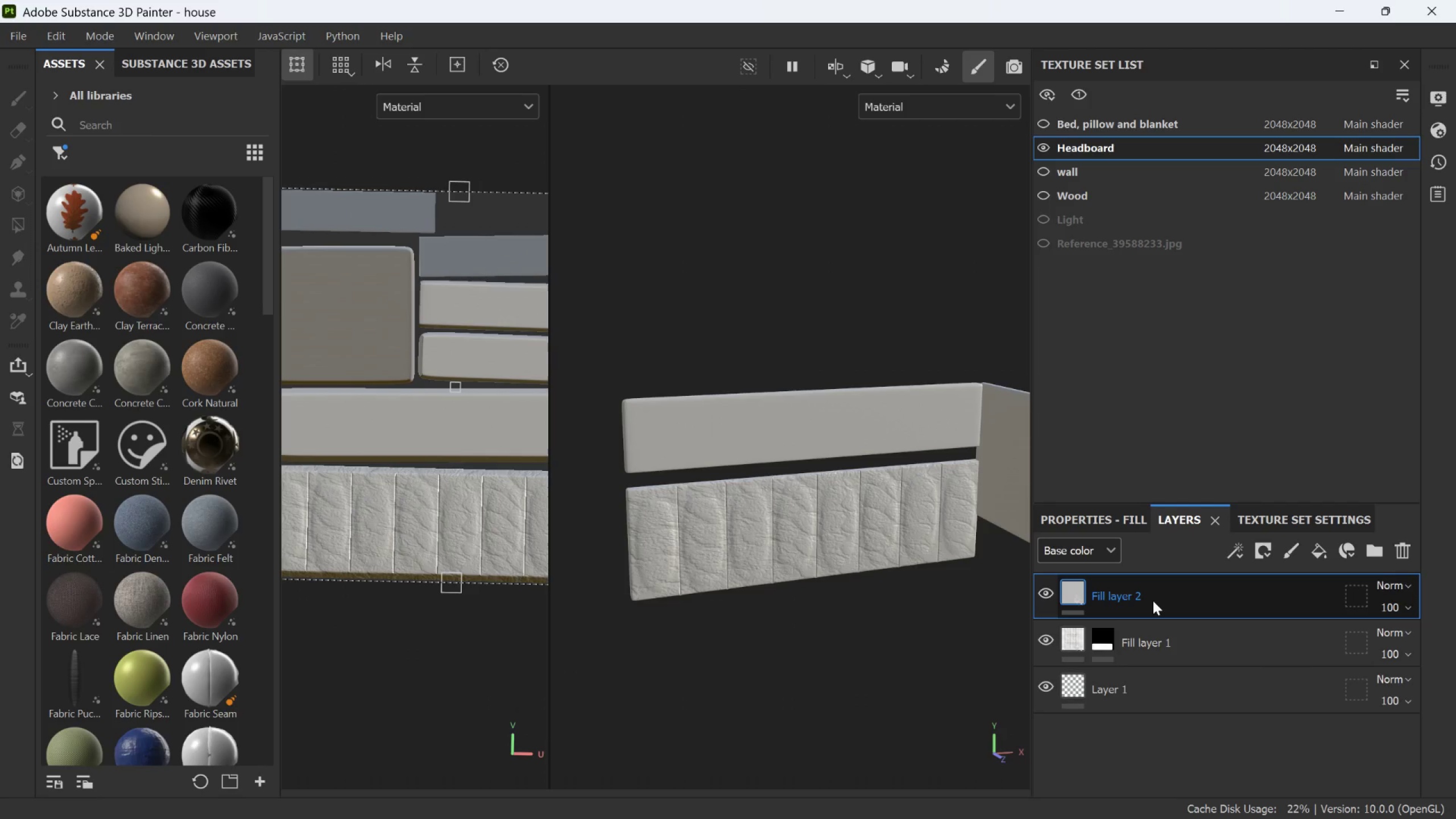 
scroll: coordinate [543, 527], scroll_direction: down, amount: 4.0
 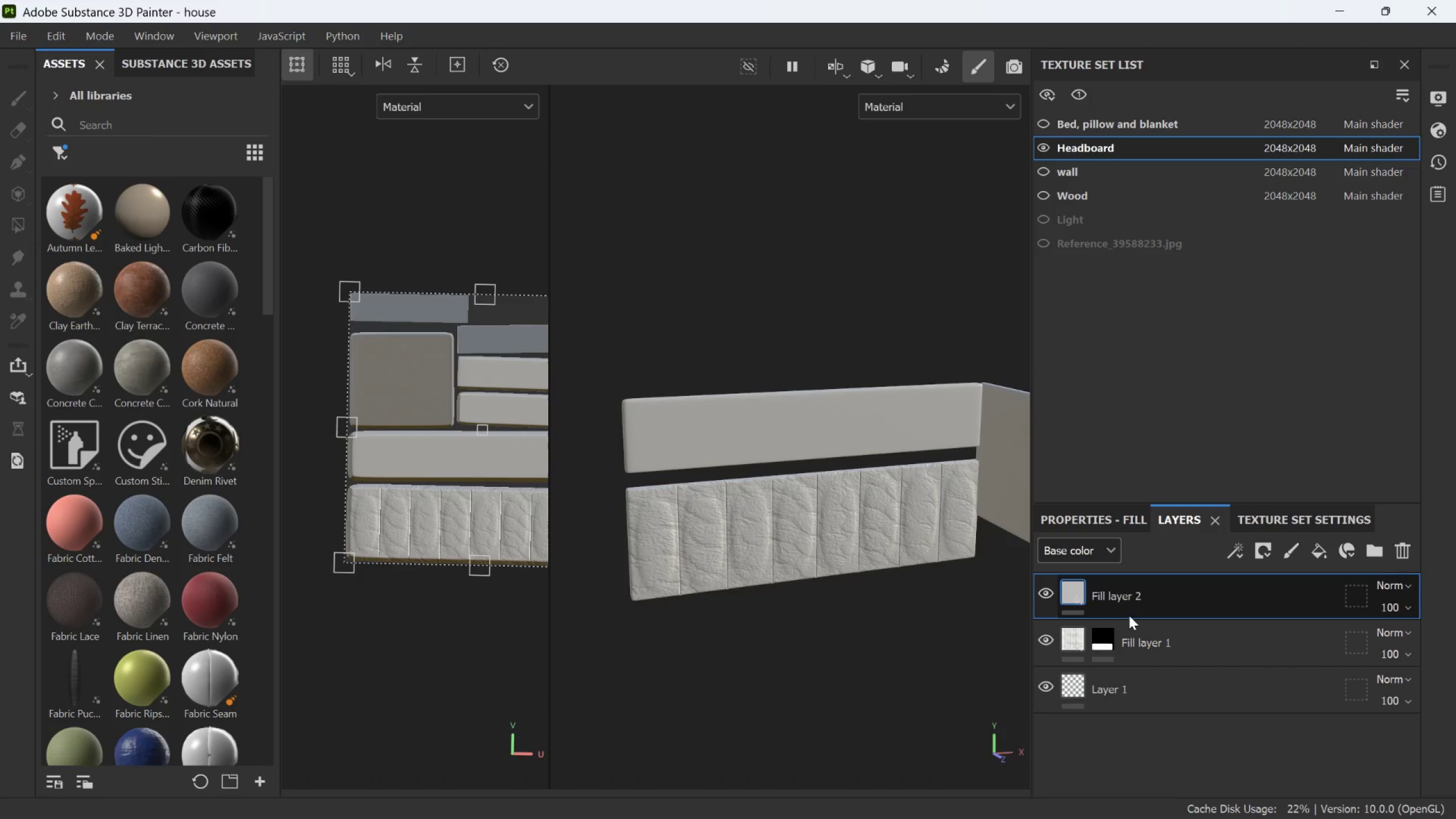 
right_click([1139, 606])
 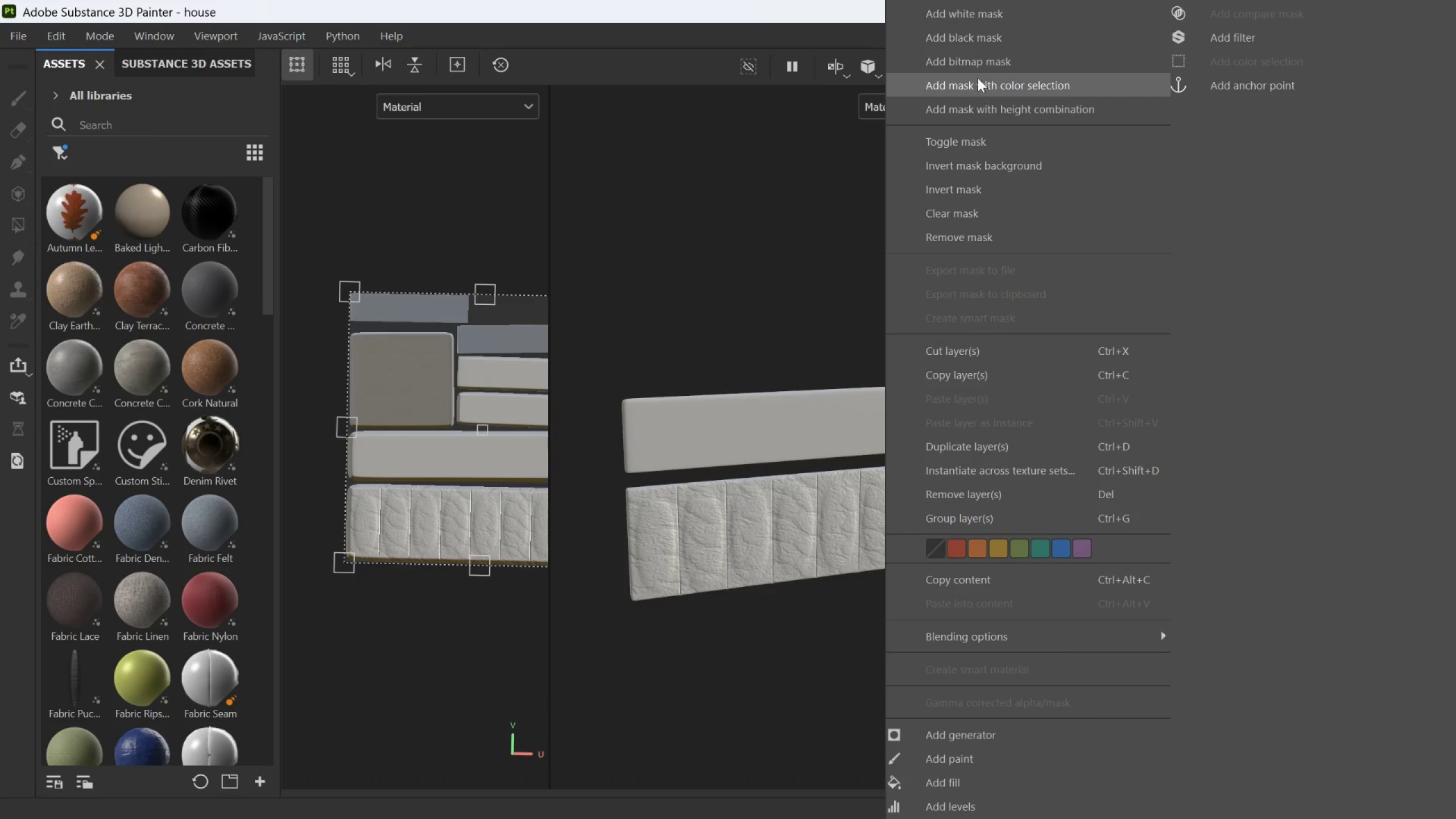 
left_click([969, 44])
 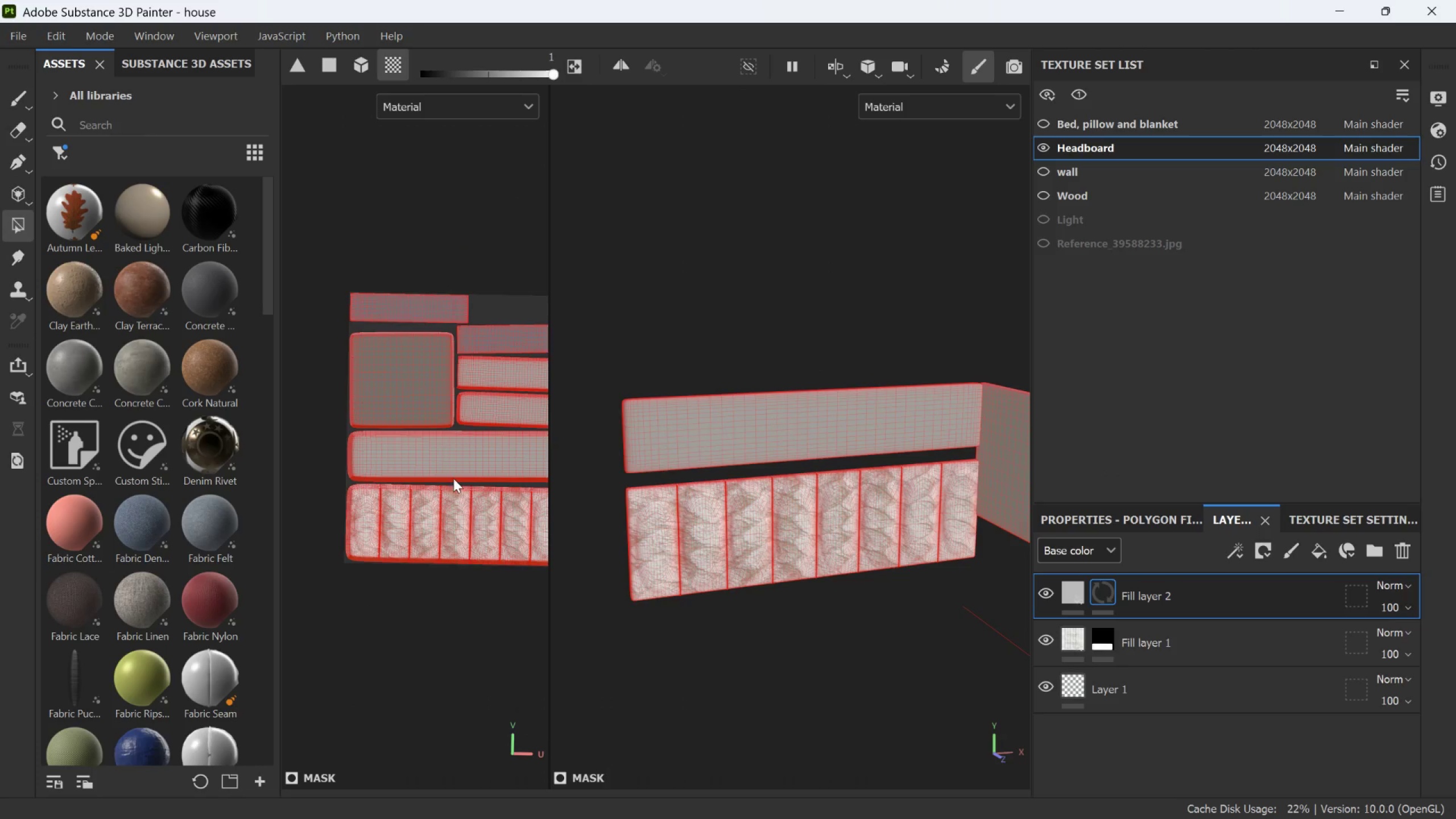 
scroll: coordinate [465, 464], scroll_direction: up, amount: 2.0
 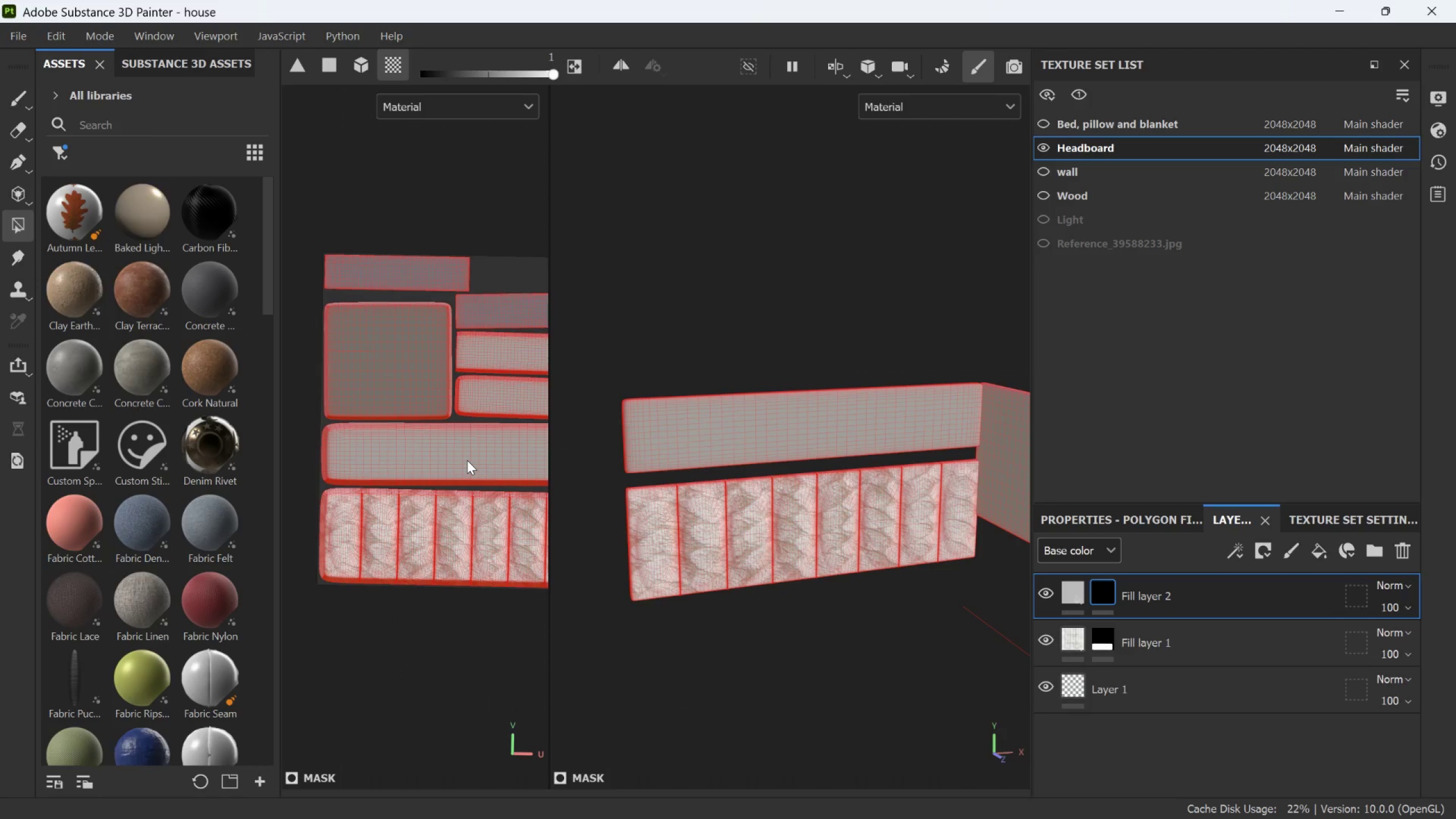 
left_click([467, 460])
 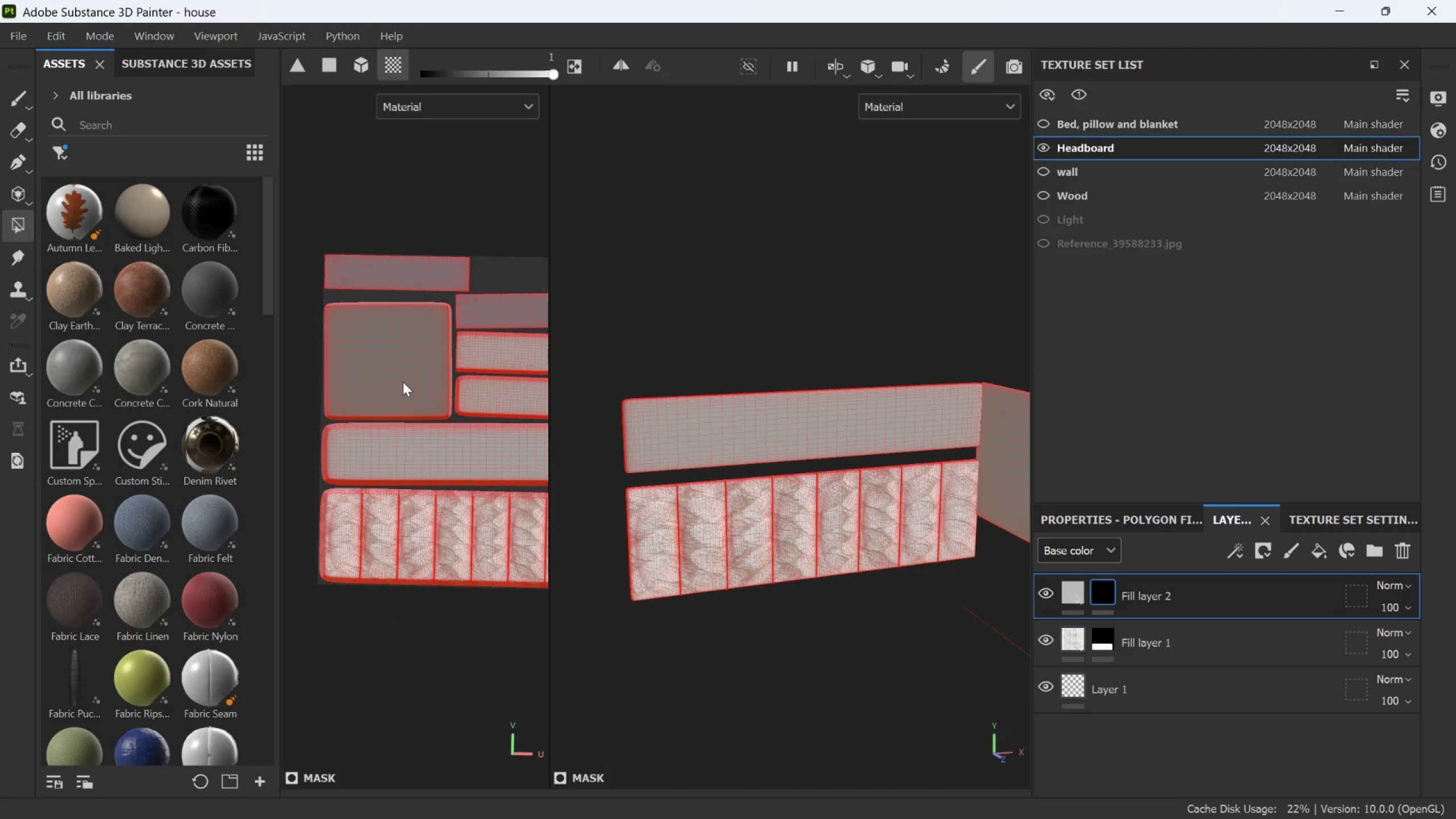 
left_click([403, 382])
 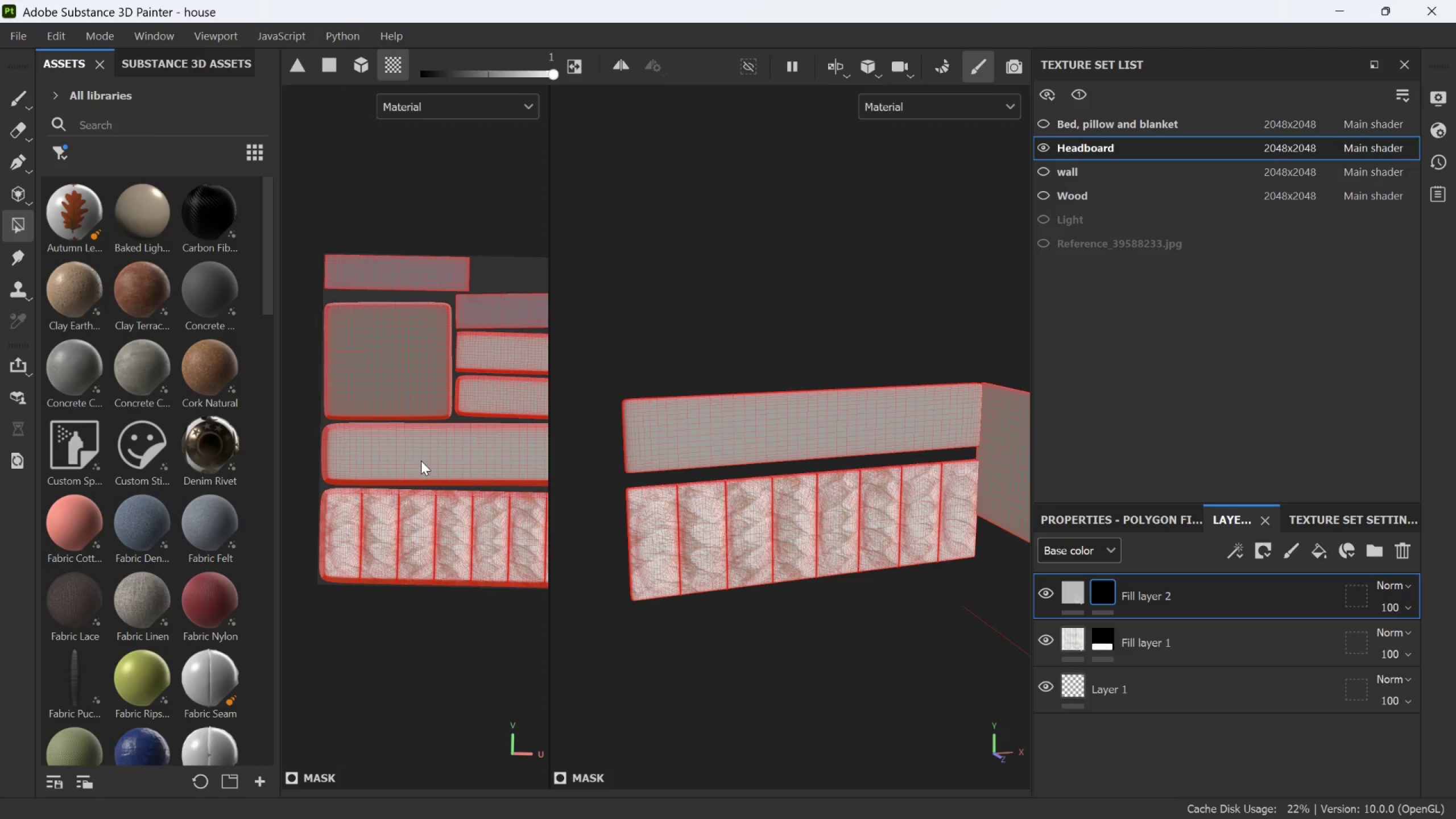 
scroll: coordinate [479, 411], scroll_direction: down, amount: 6.0
 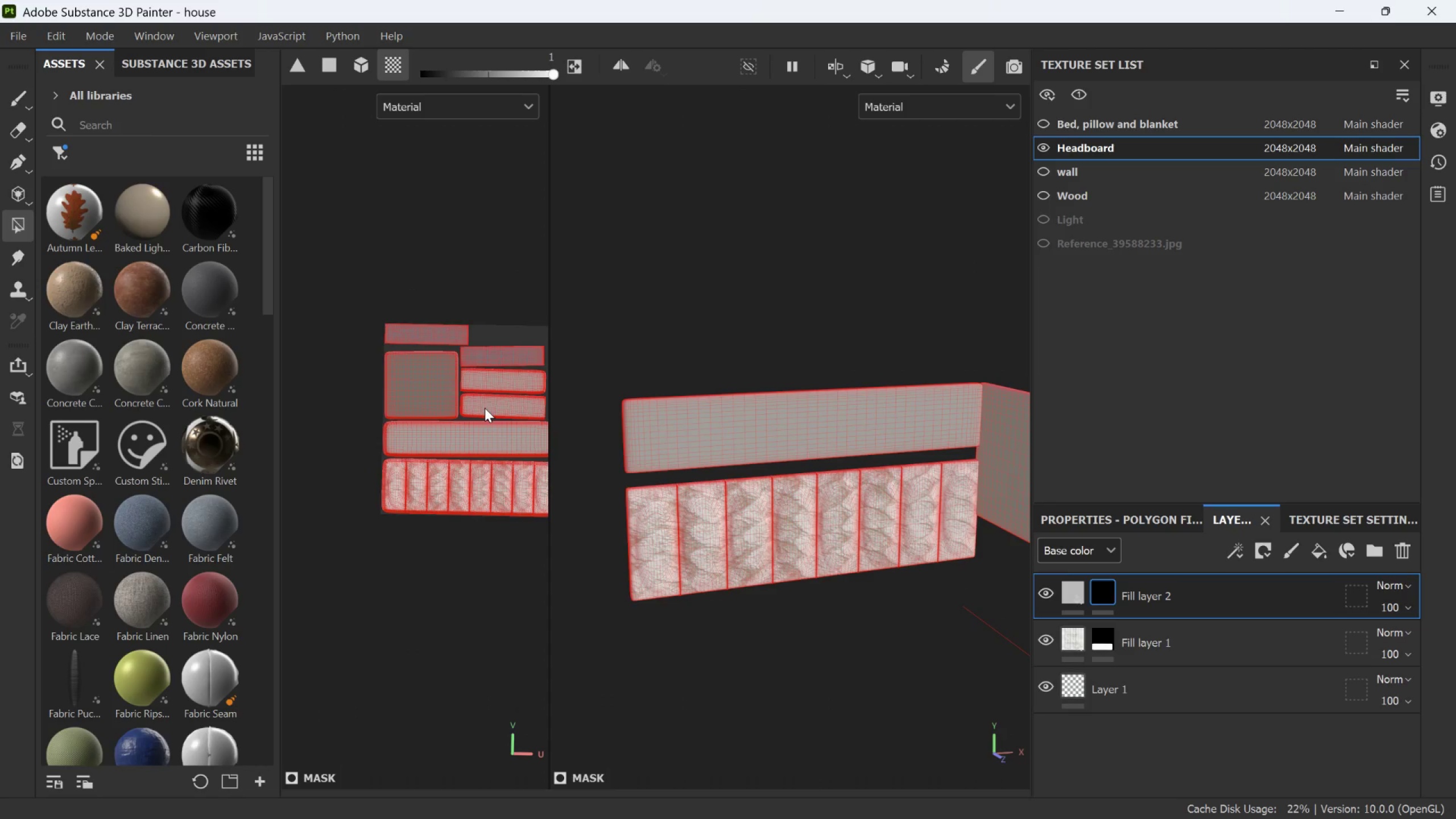 
left_click([485, 408])
 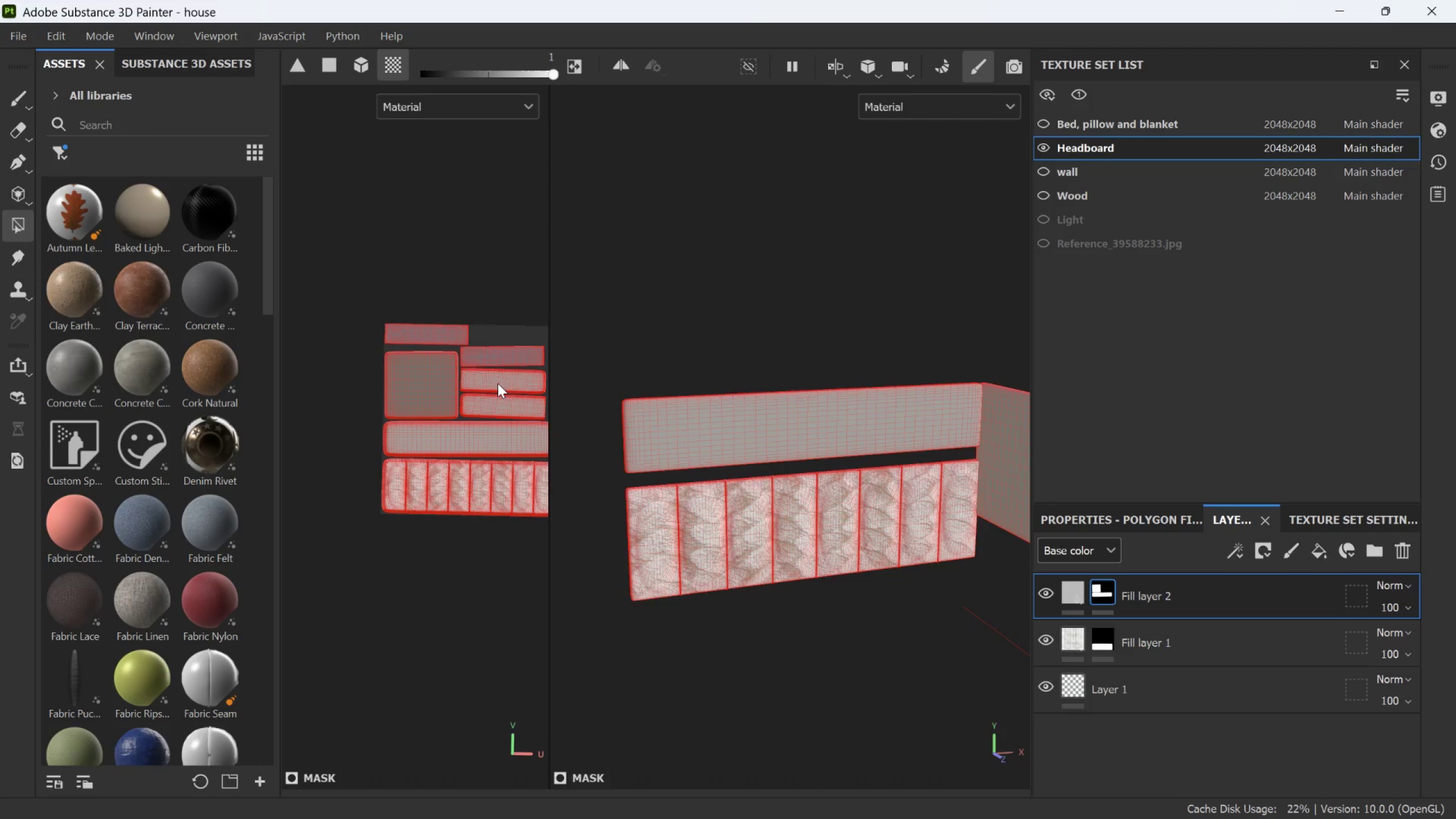 
left_click([498, 383])
 